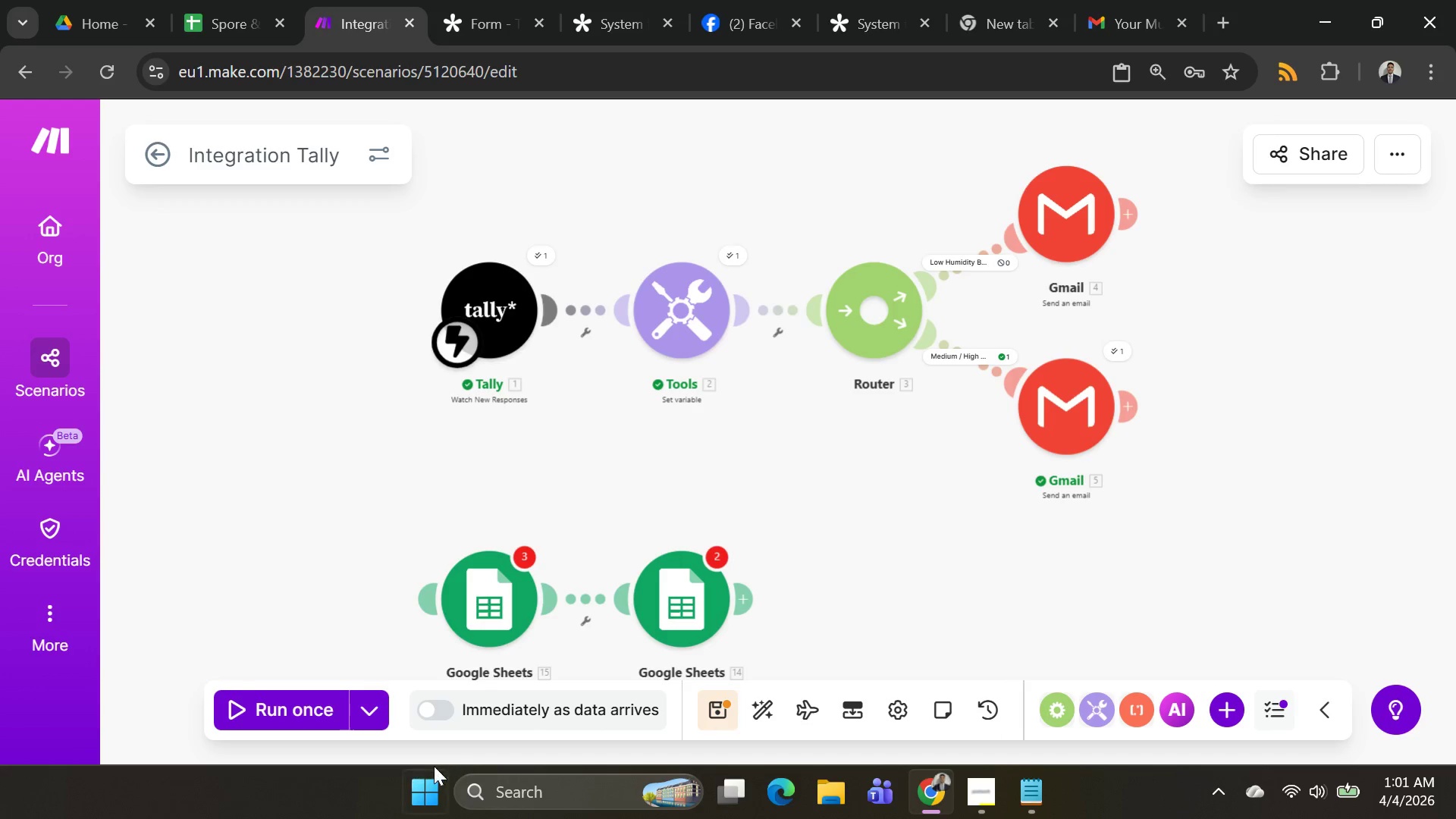 
left_click([380, 707])
 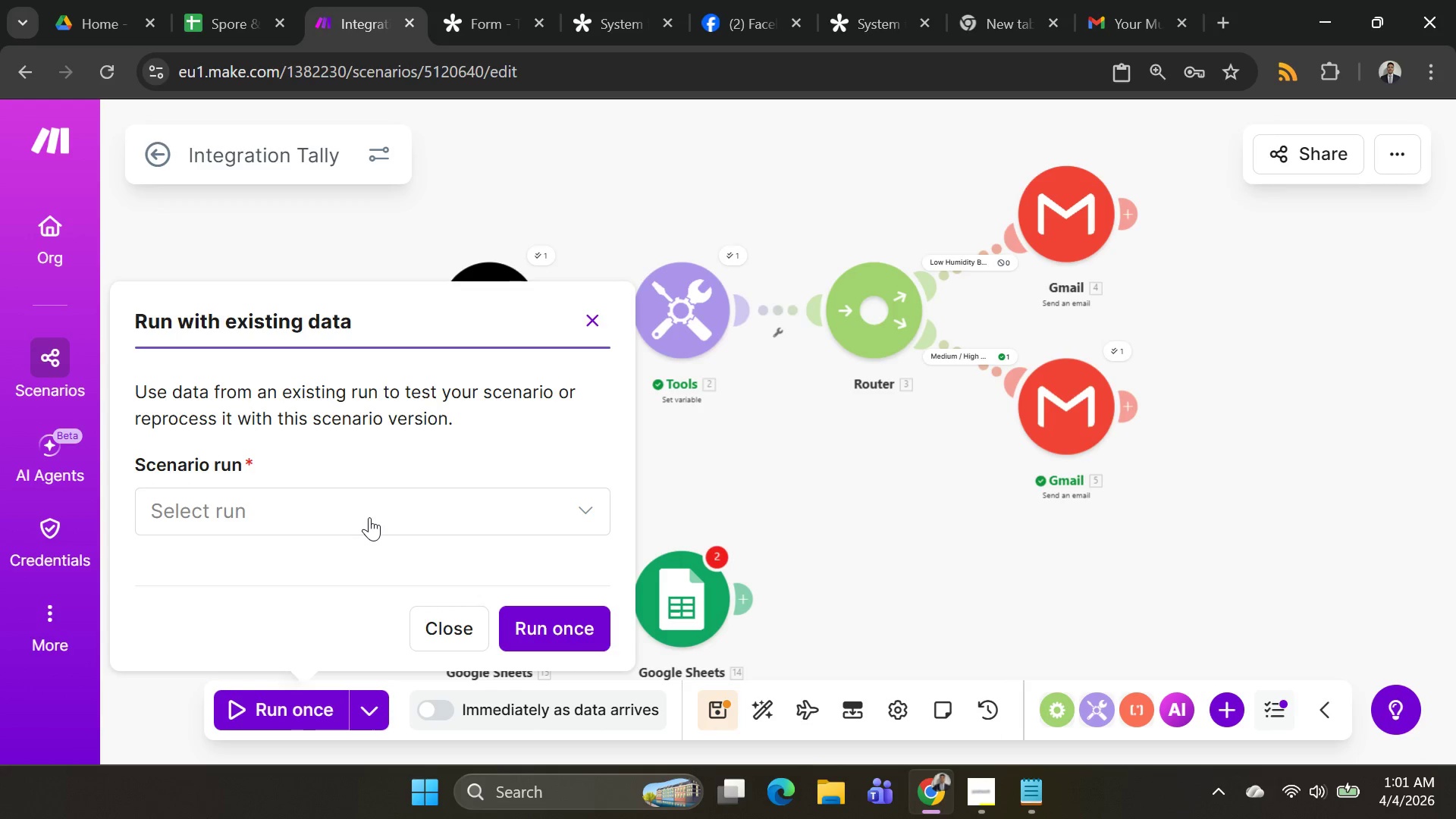 
left_click([369, 517])
 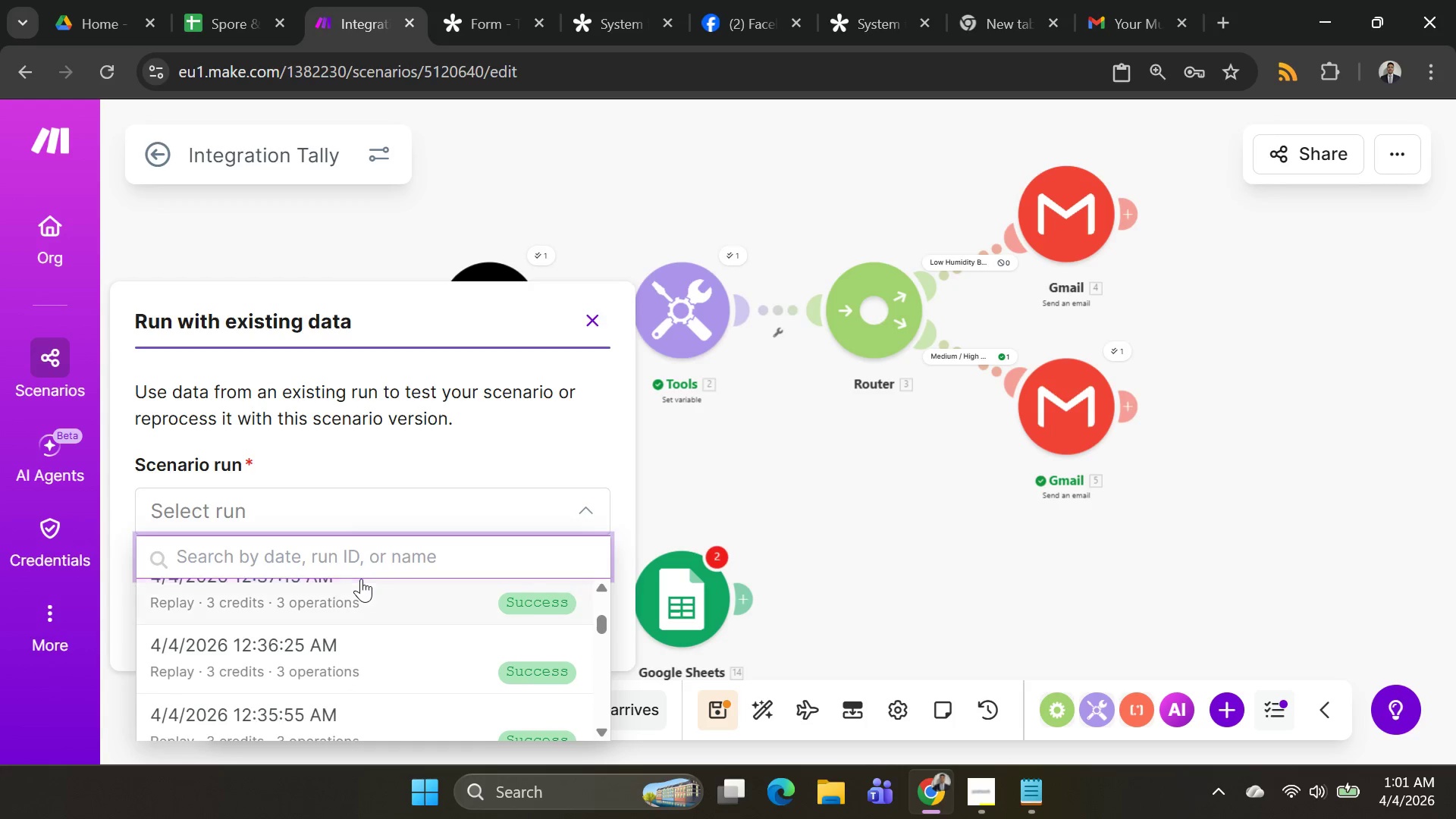 
wait(5.72)
 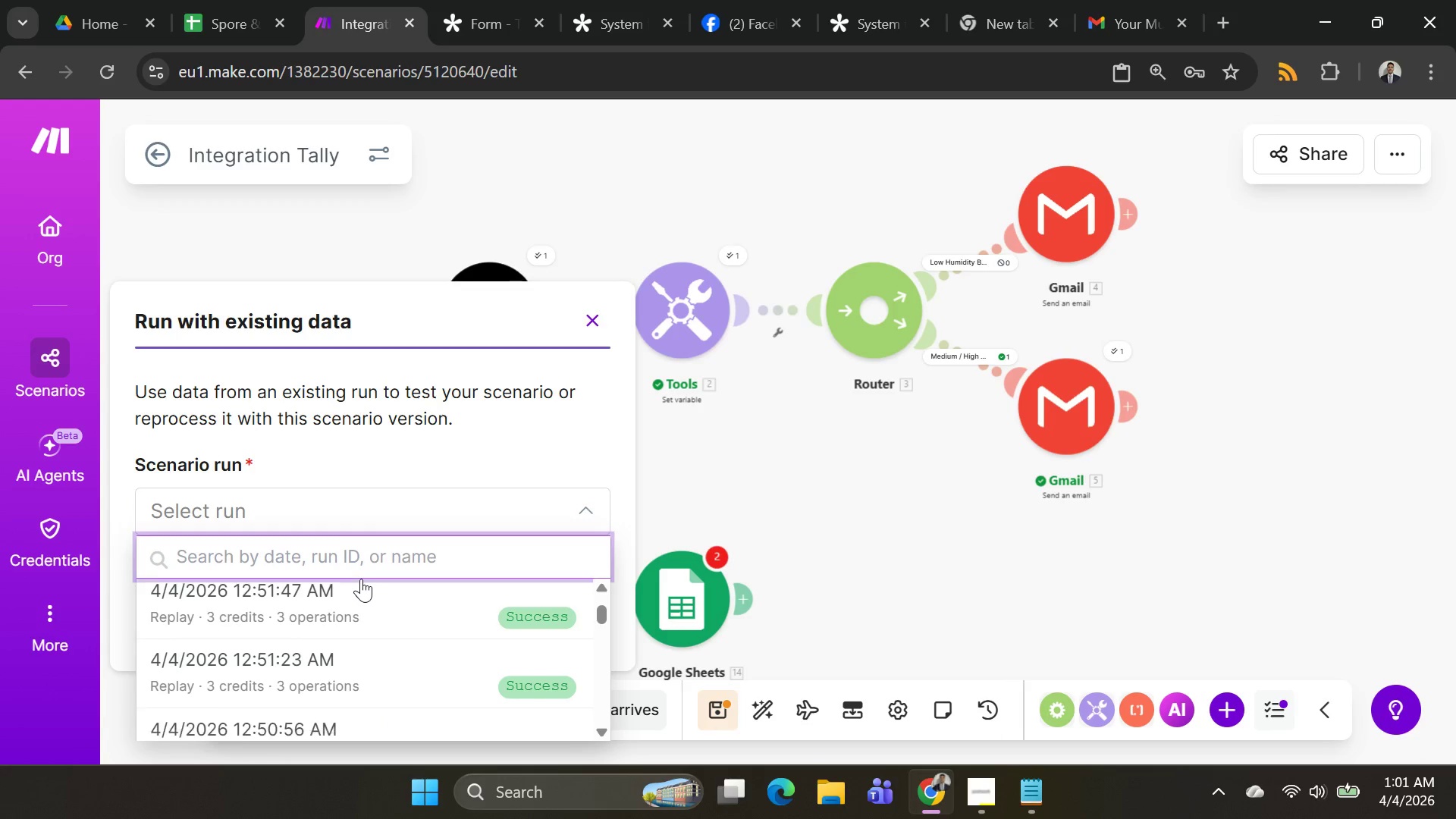 
left_click([353, 657])
 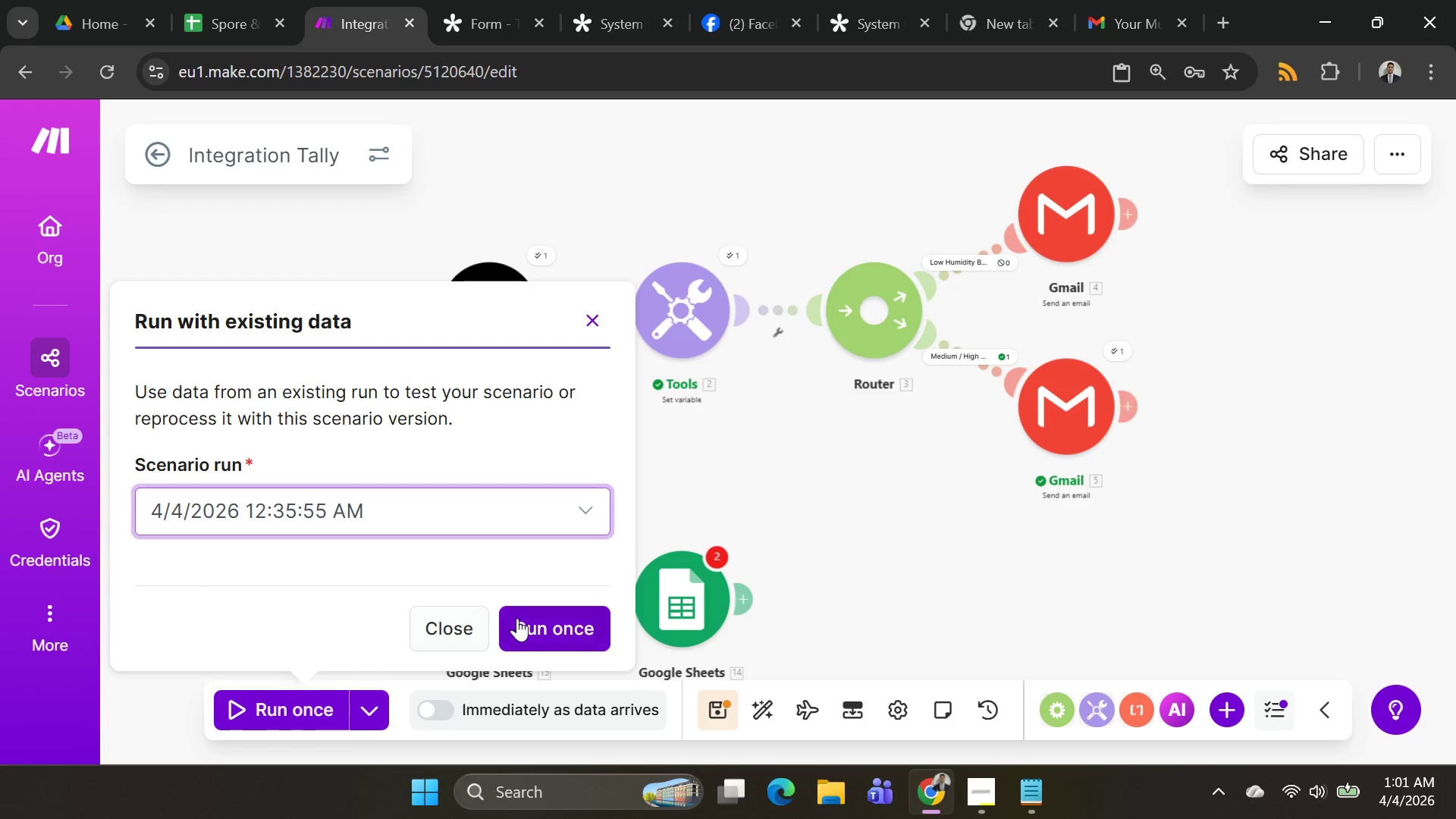 
left_click([522, 617])
 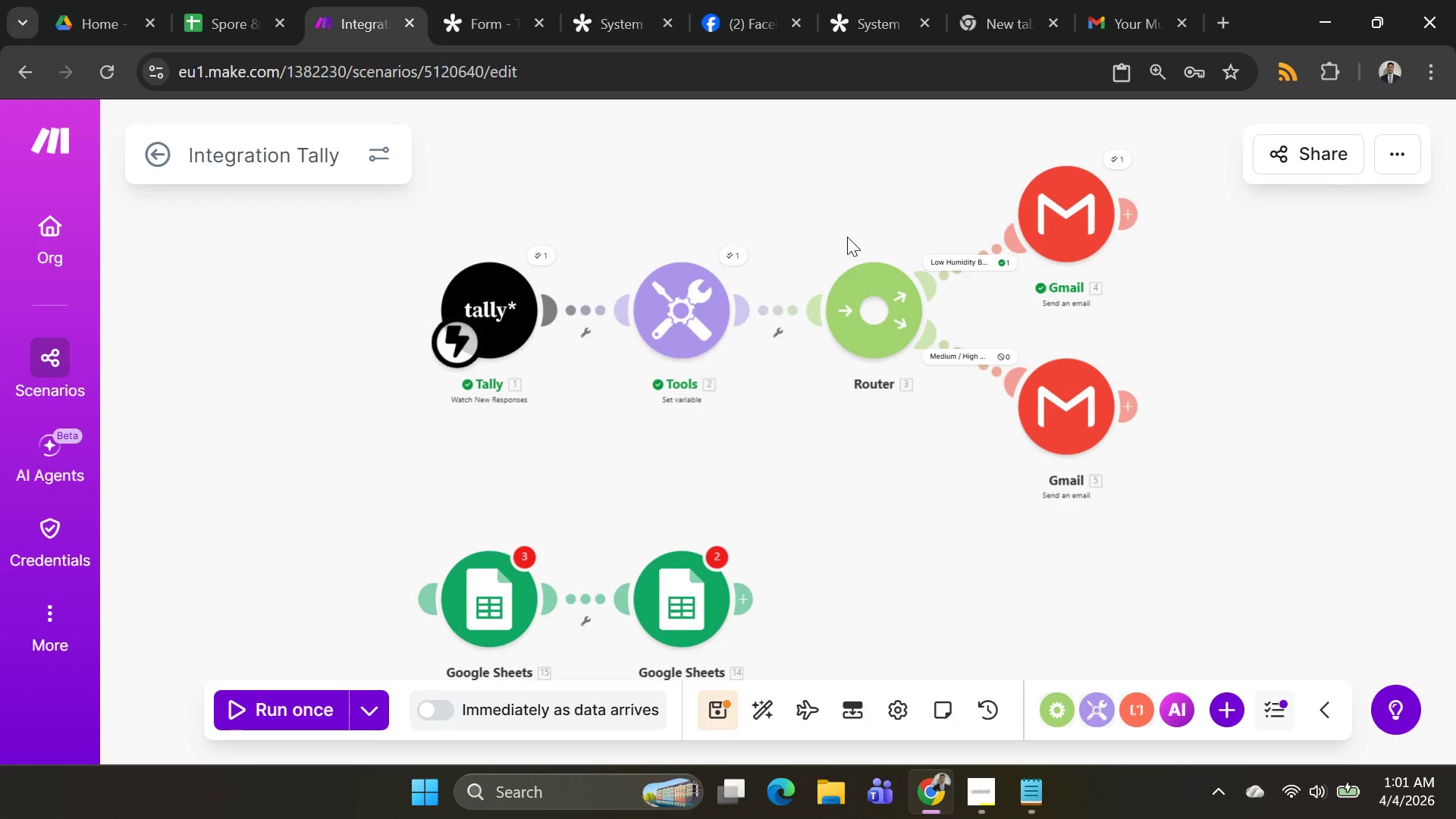 
wait(16.59)
 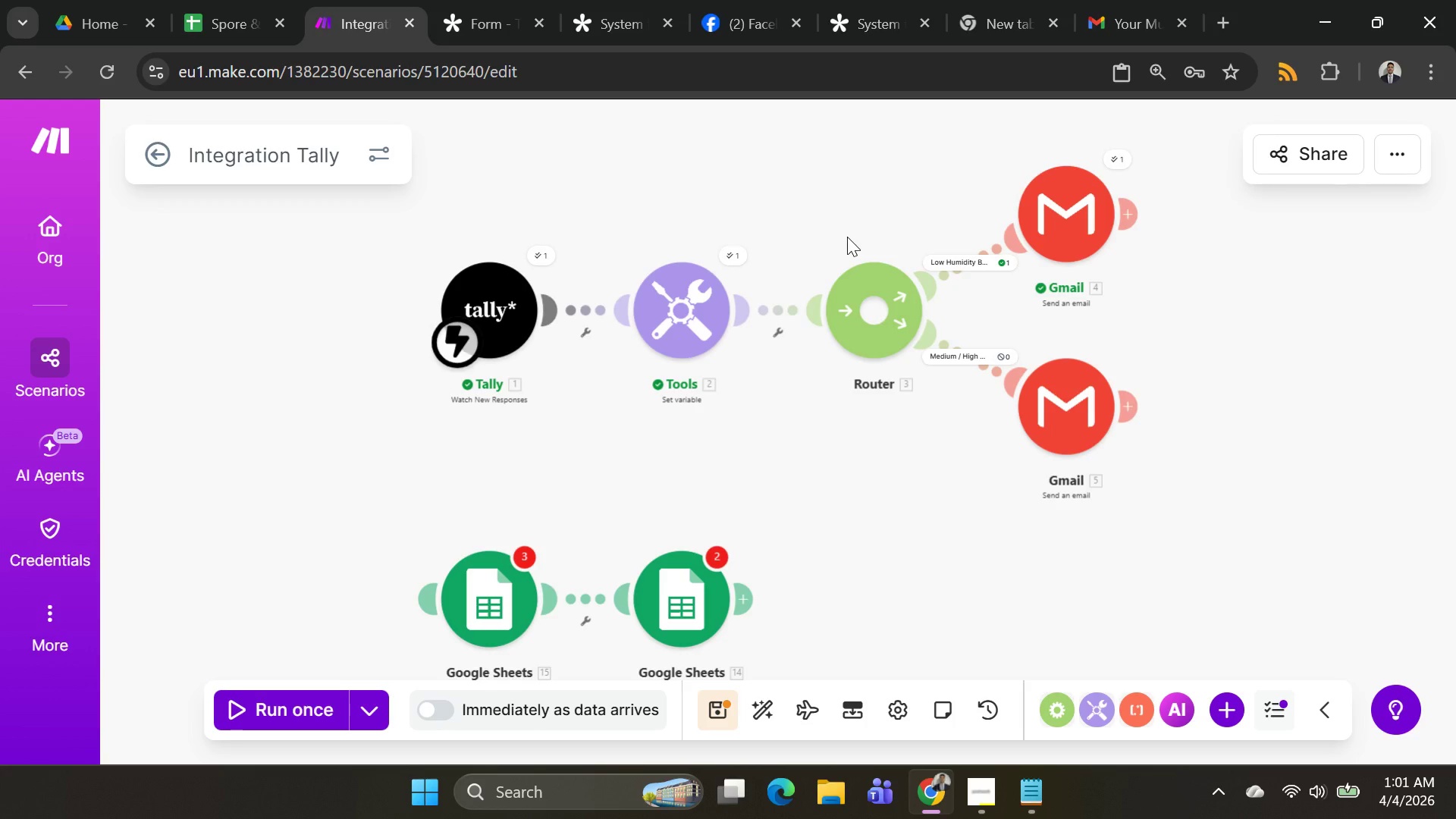 
left_click([1029, 234])
 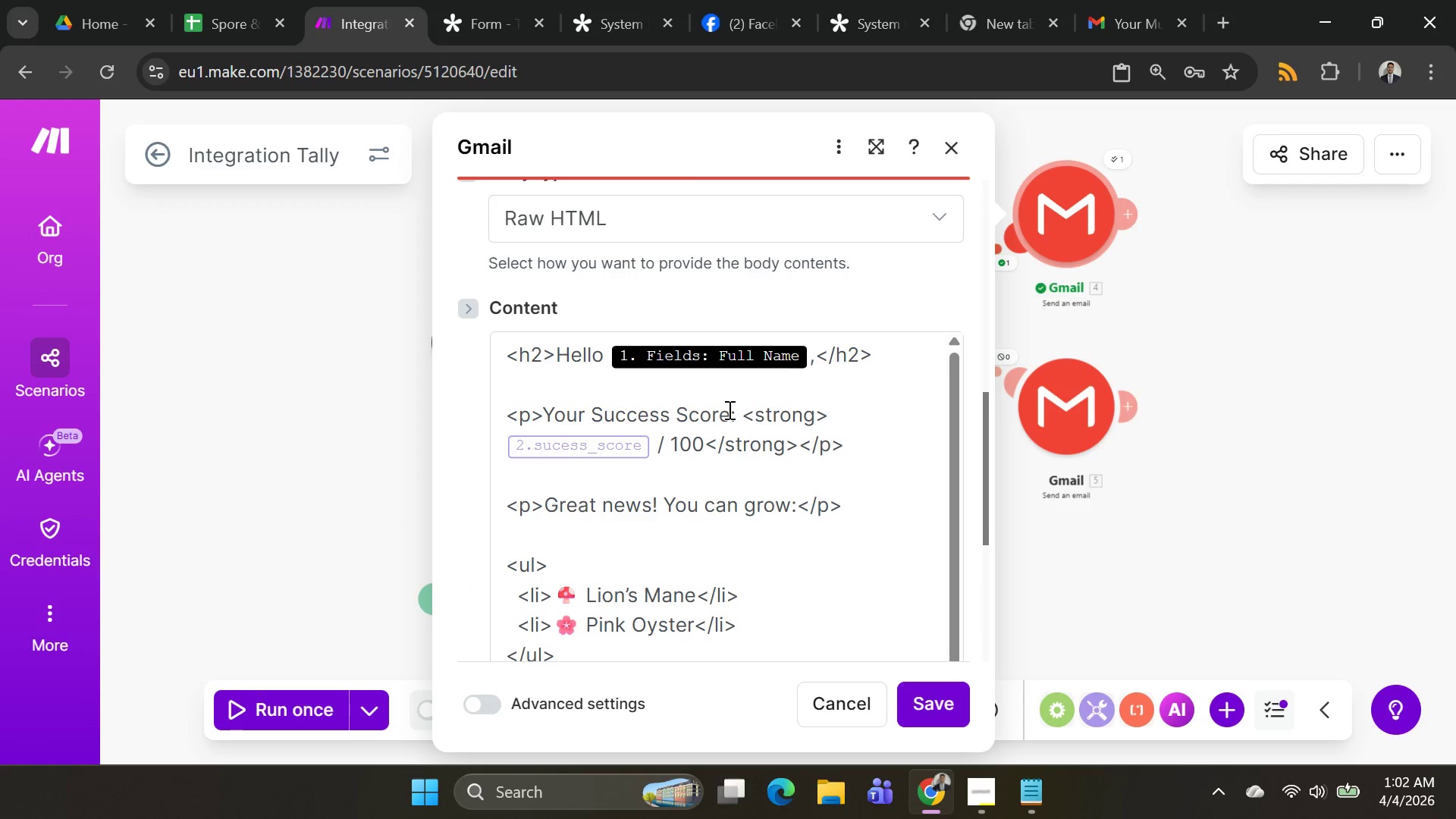 
wait(5.28)
 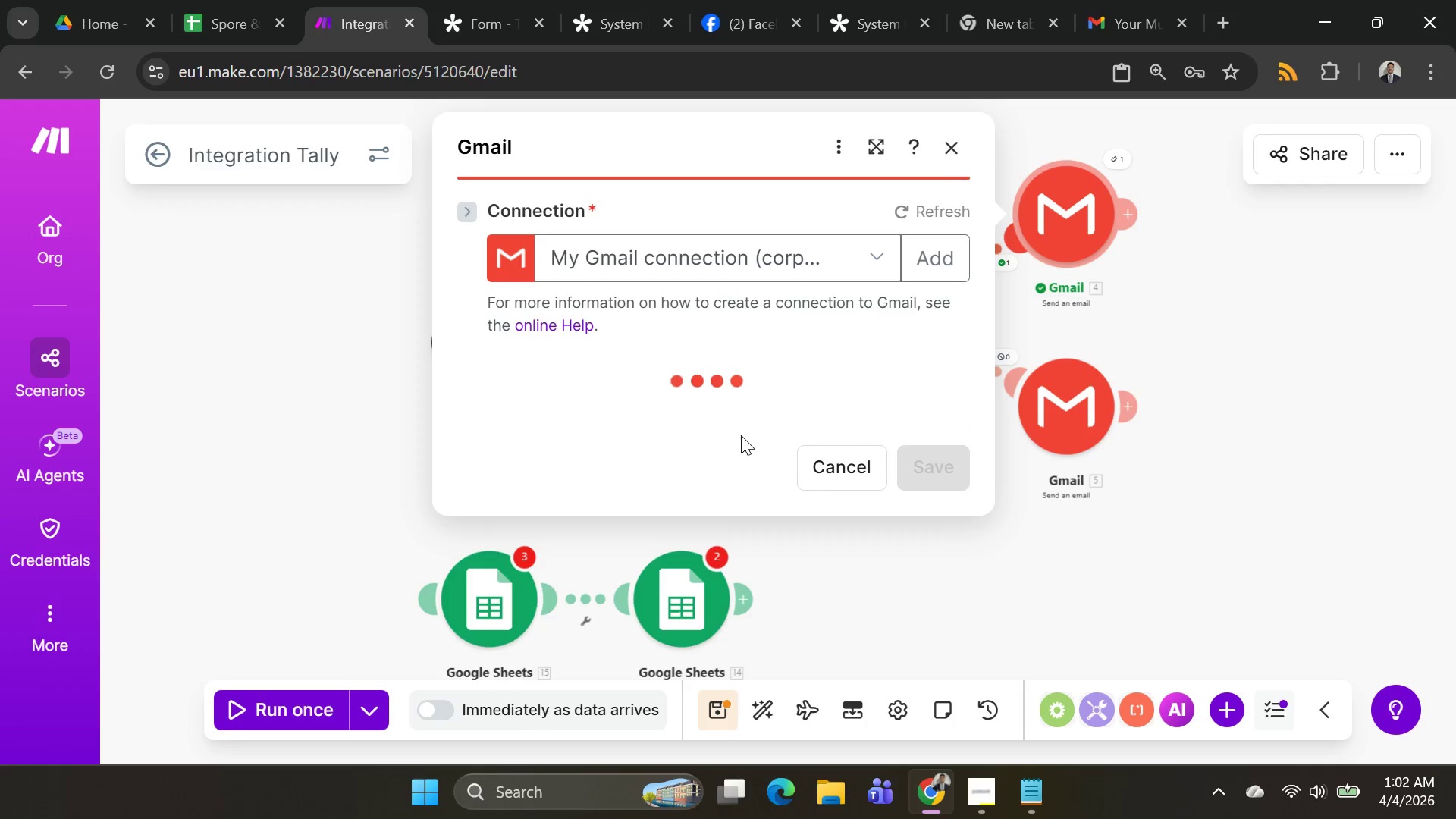 
left_click([651, 447])
 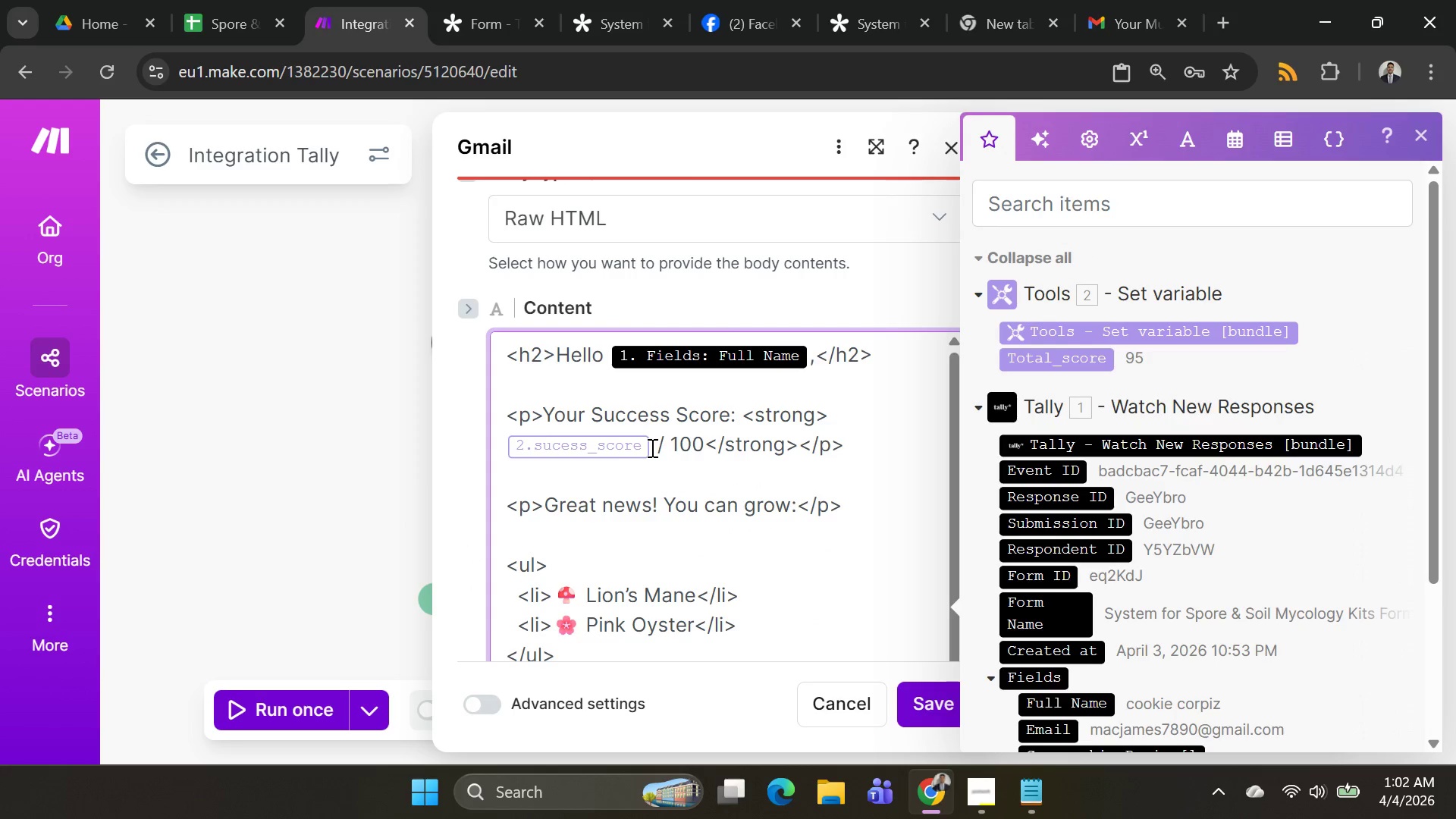 
key(Backspace)
 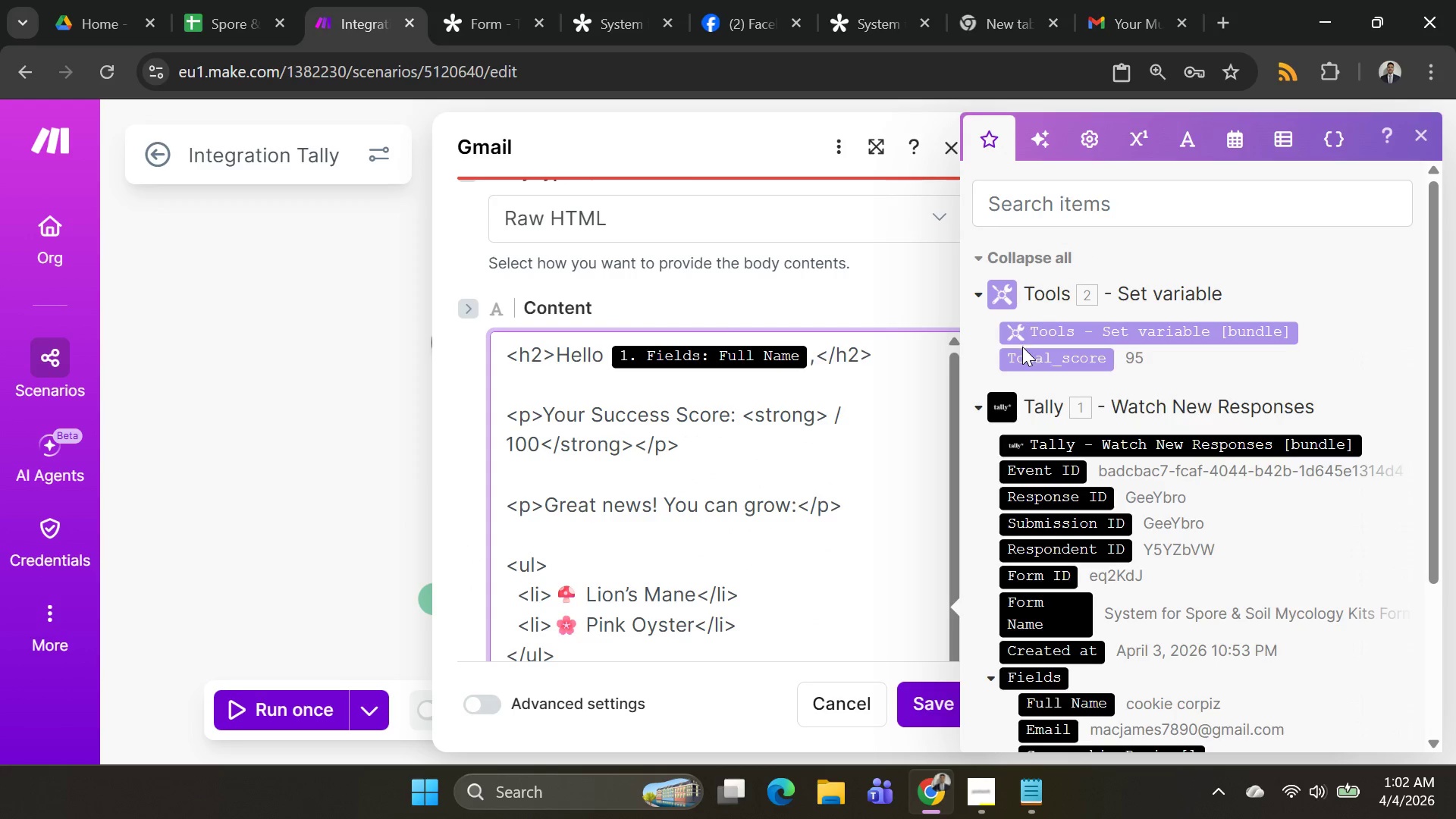 
left_click([1022, 357])
 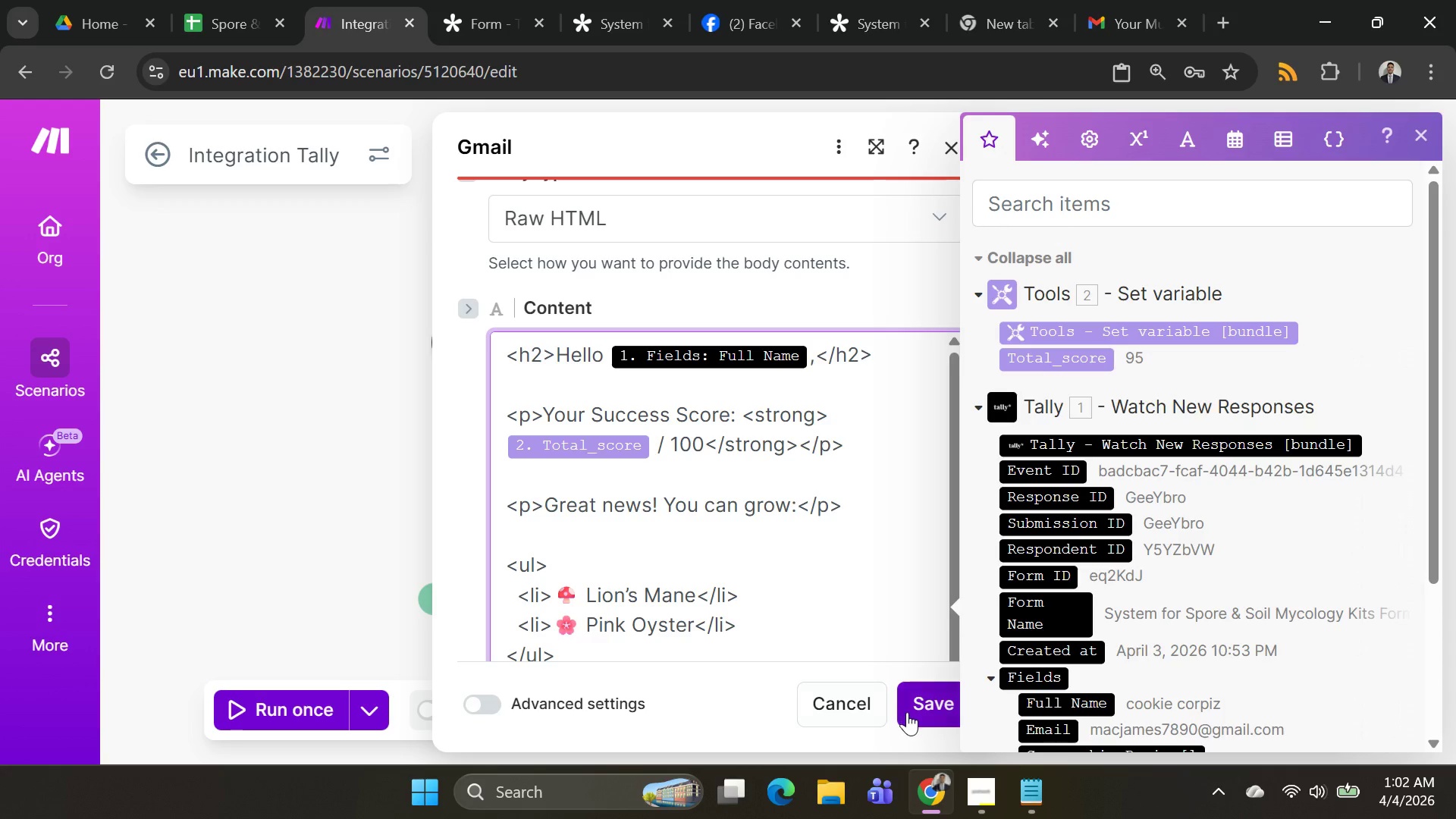 
left_click([918, 712])
 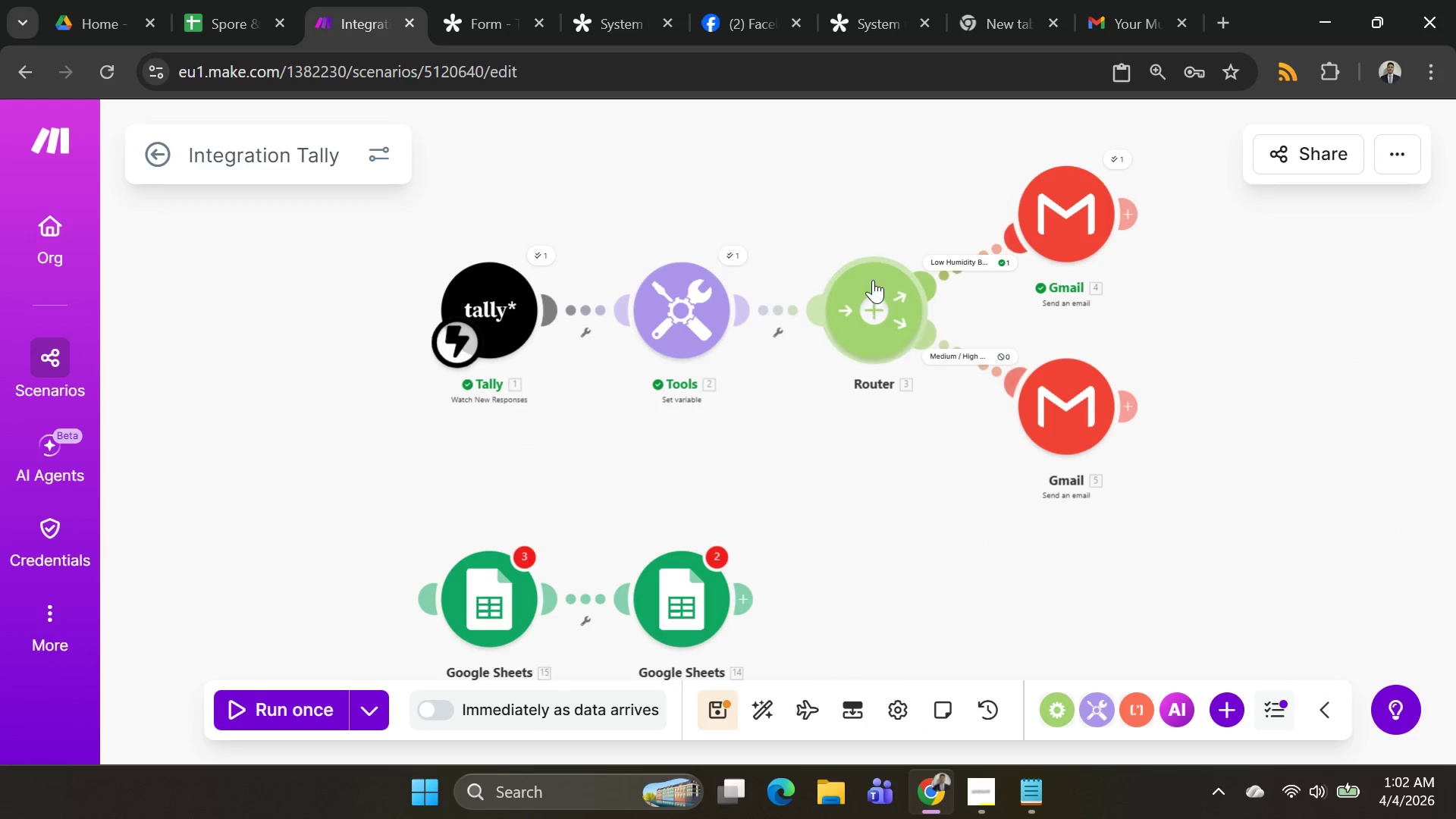 
left_click([708, 293])
 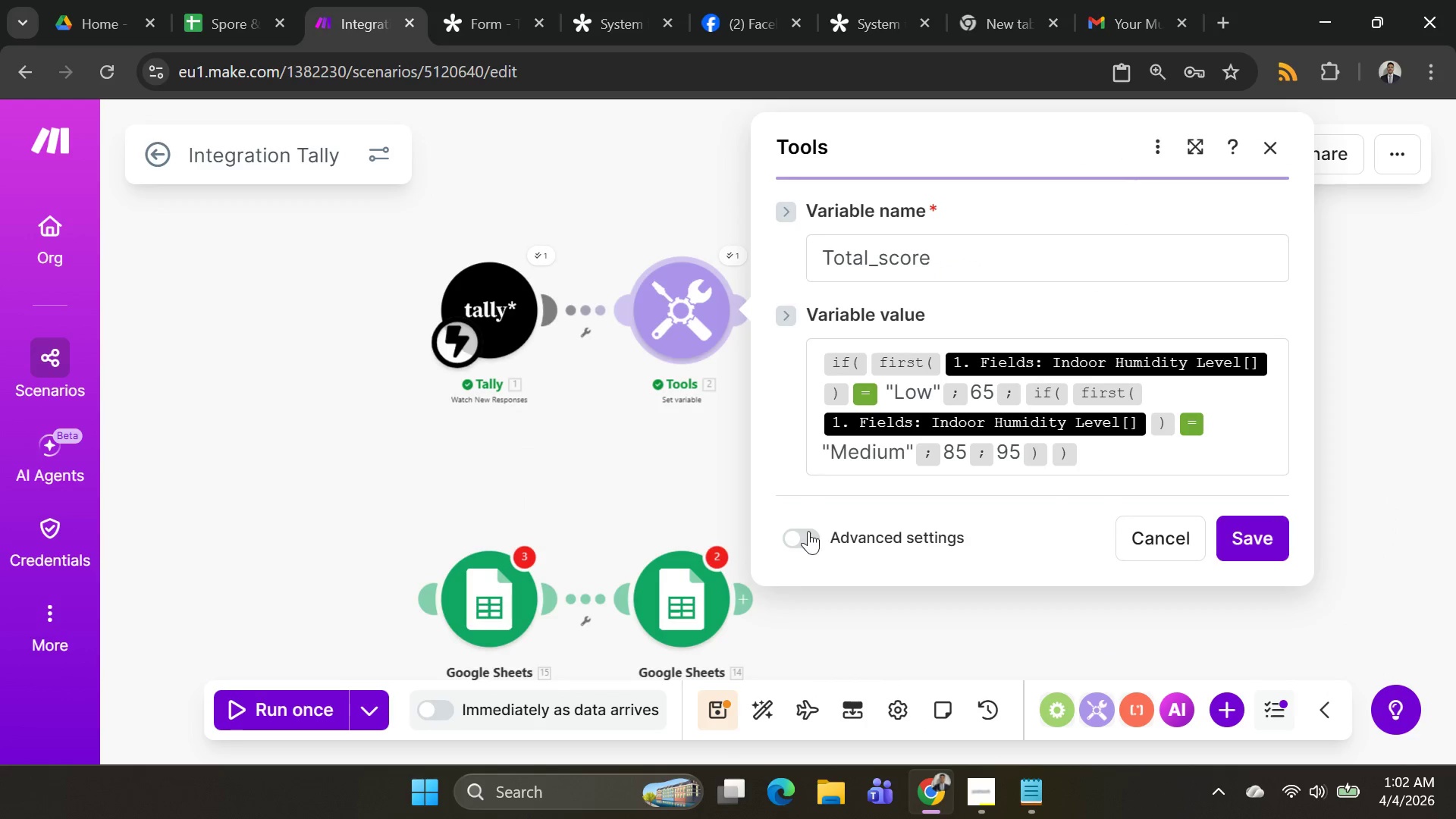 
left_click([805, 538])
 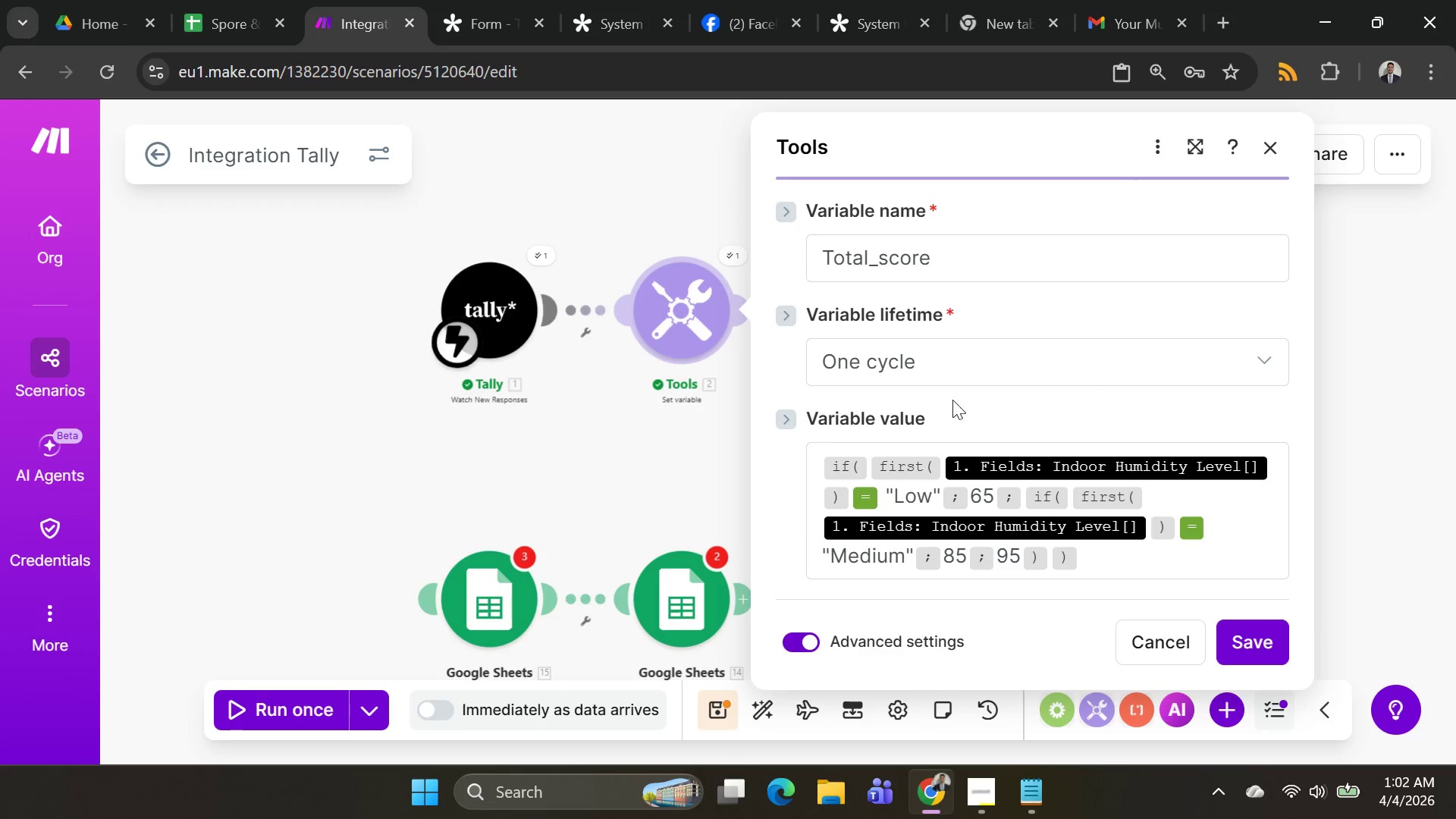 
left_click([984, 353])
 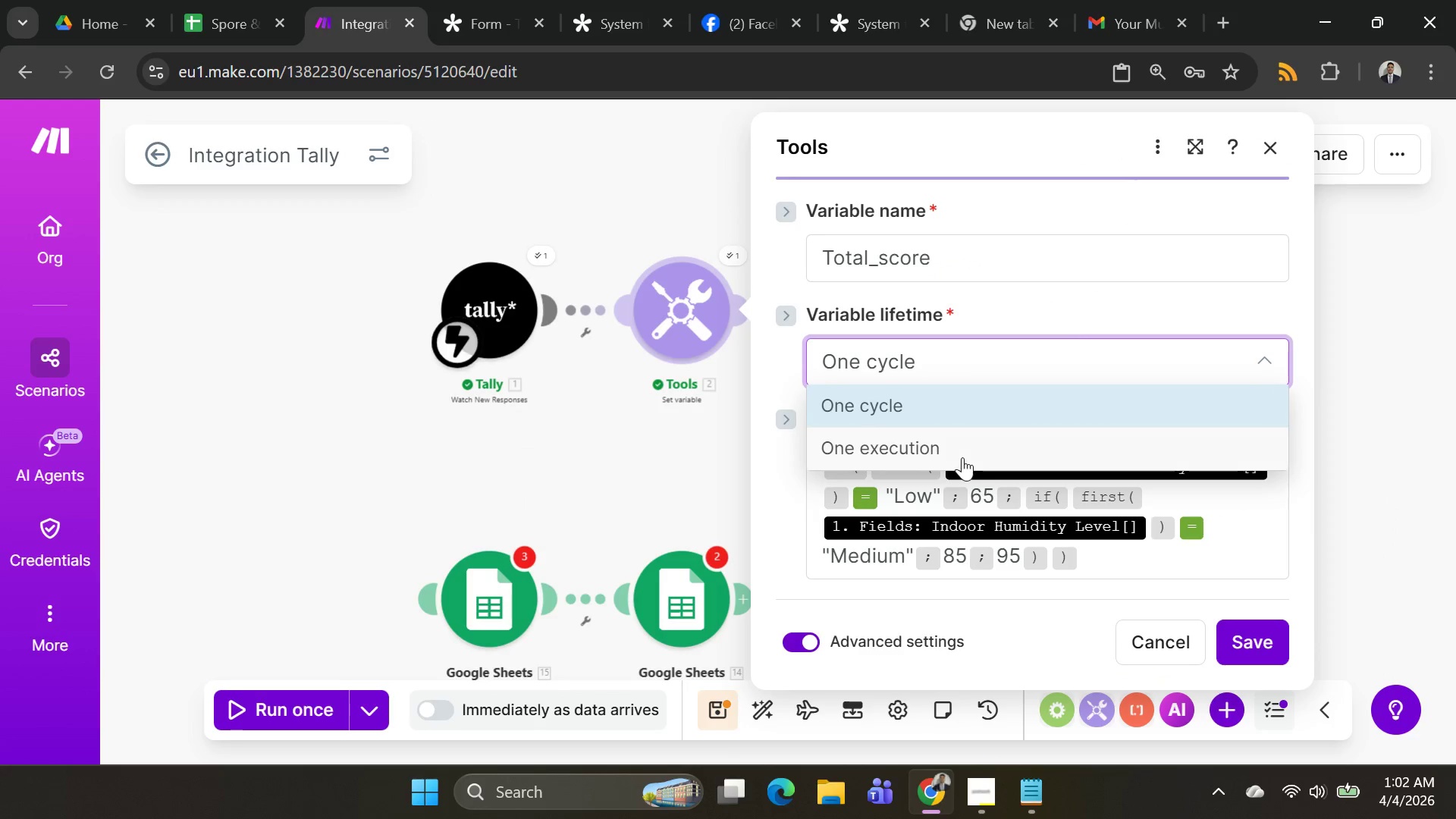 
left_click([962, 459])
 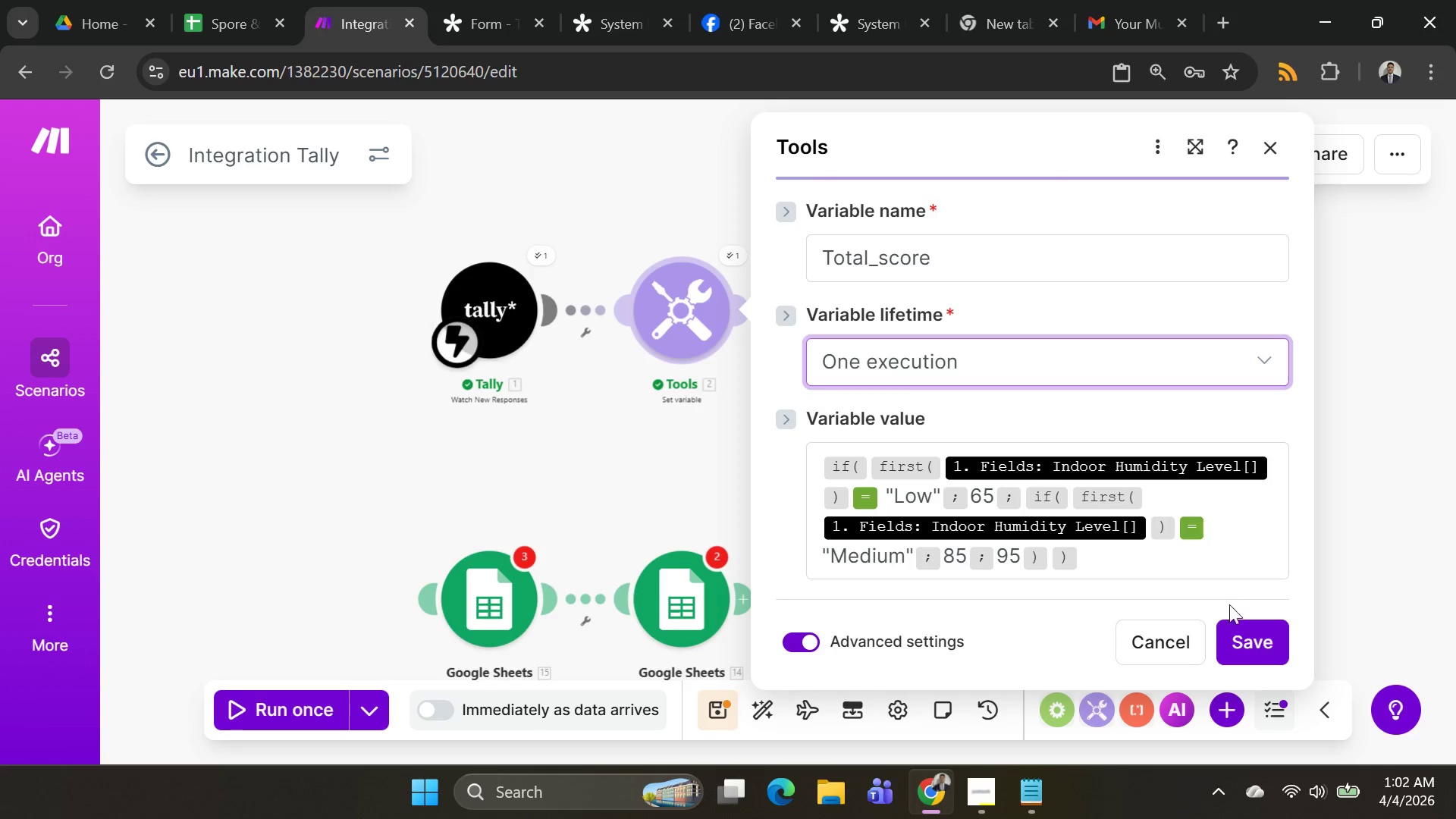 
left_click([1236, 632])
 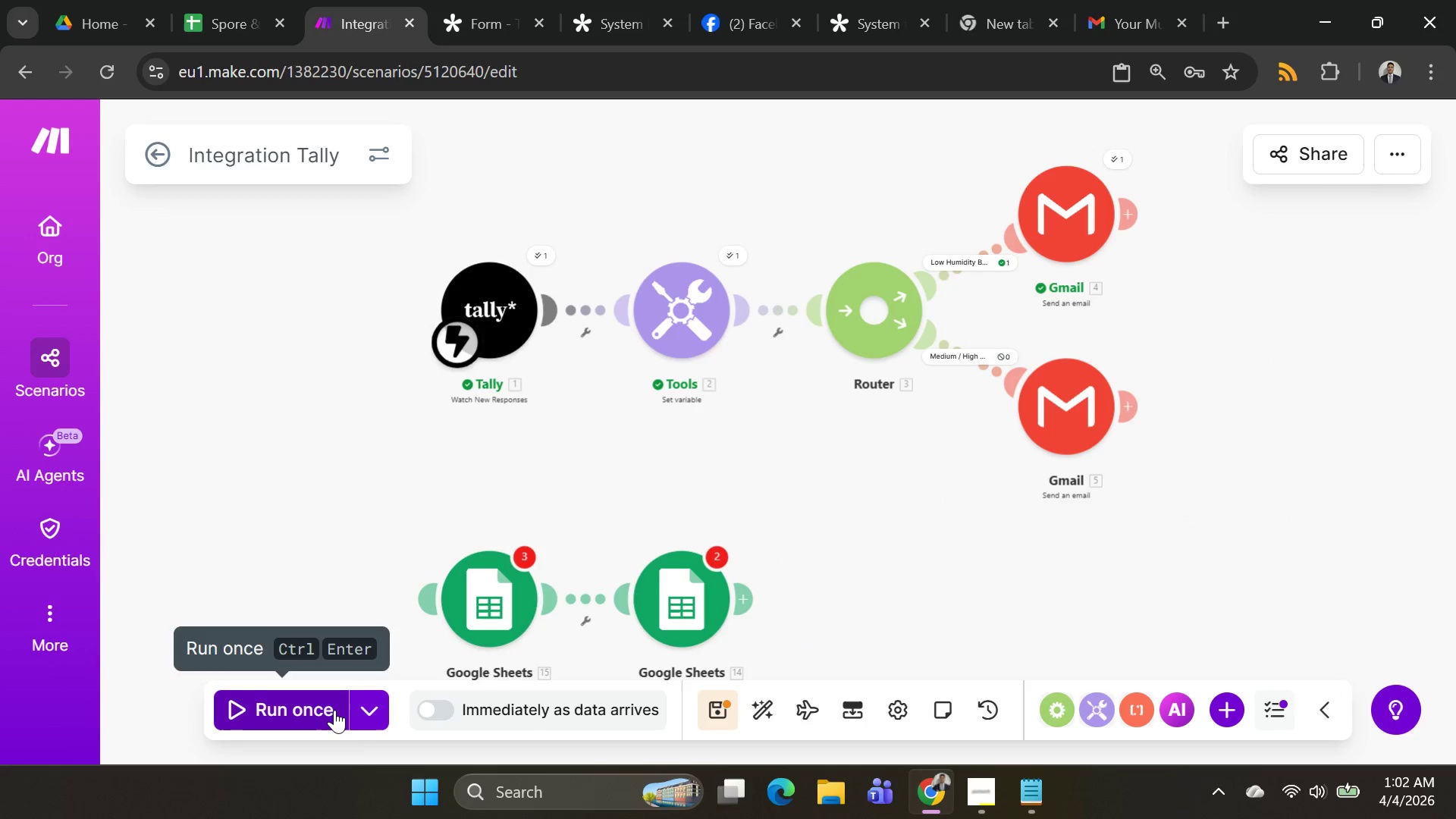 
left_click([353, 711])
 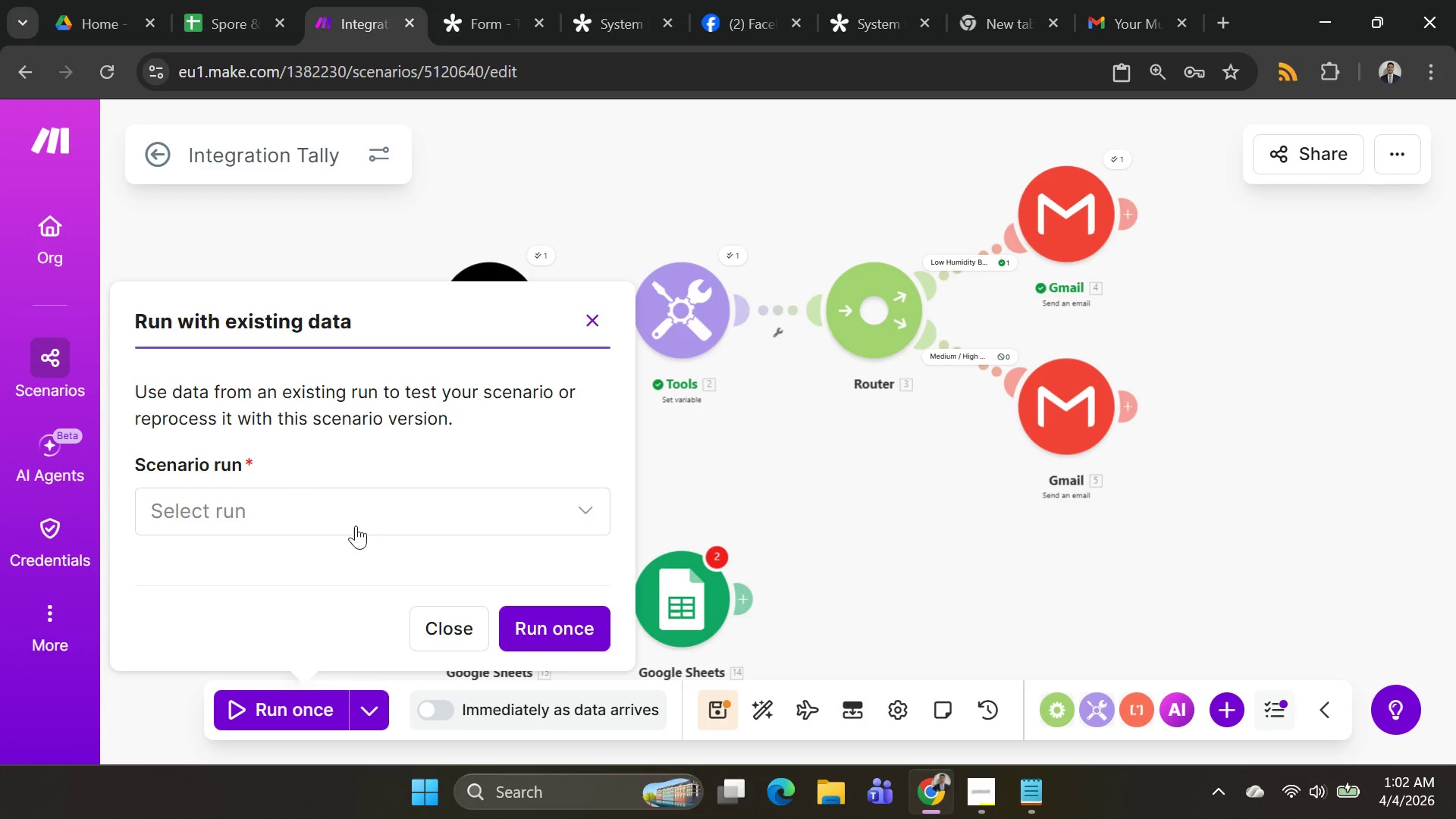 
left_click([356, 513])
 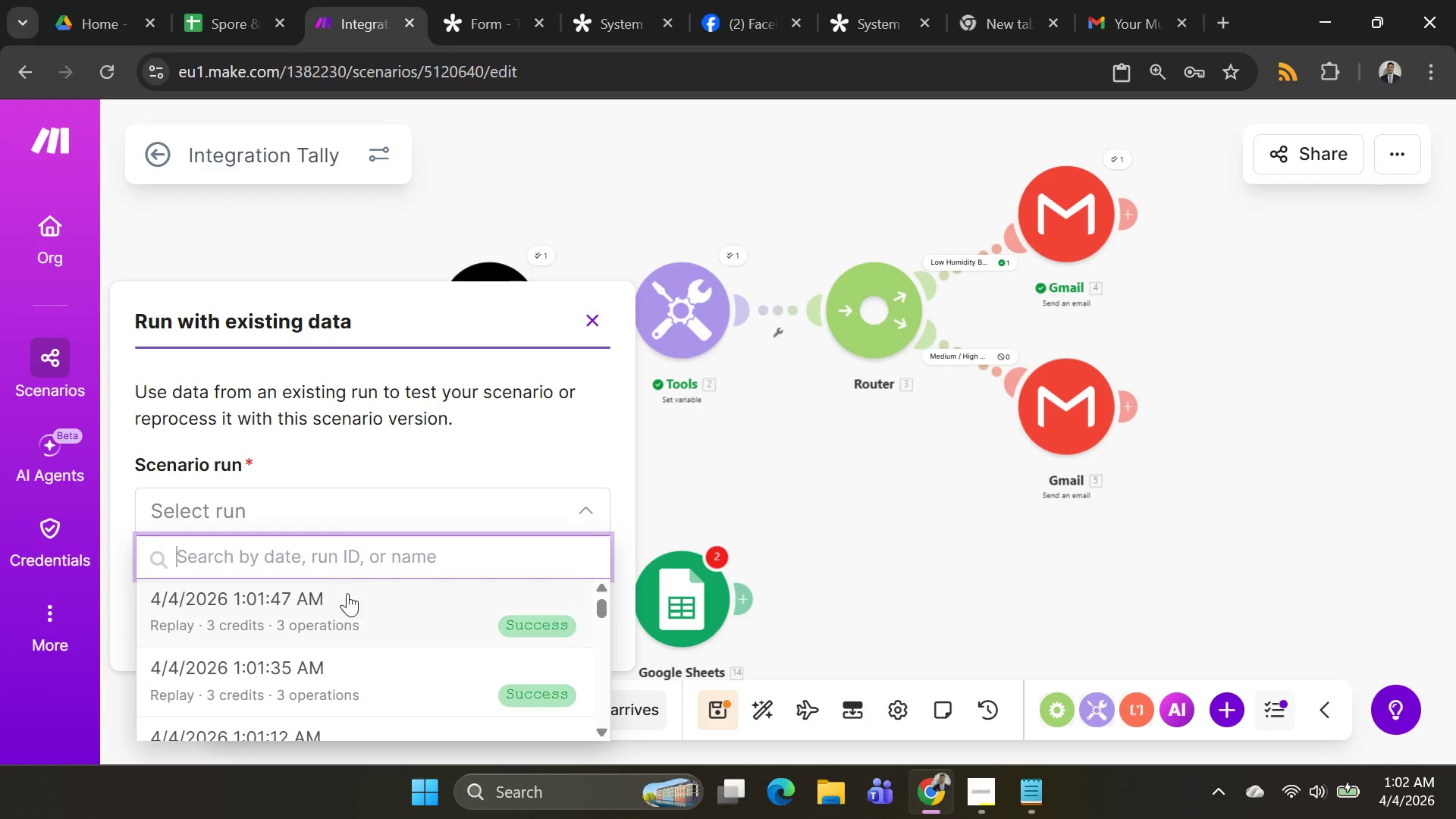 
left_click([346, 600])
 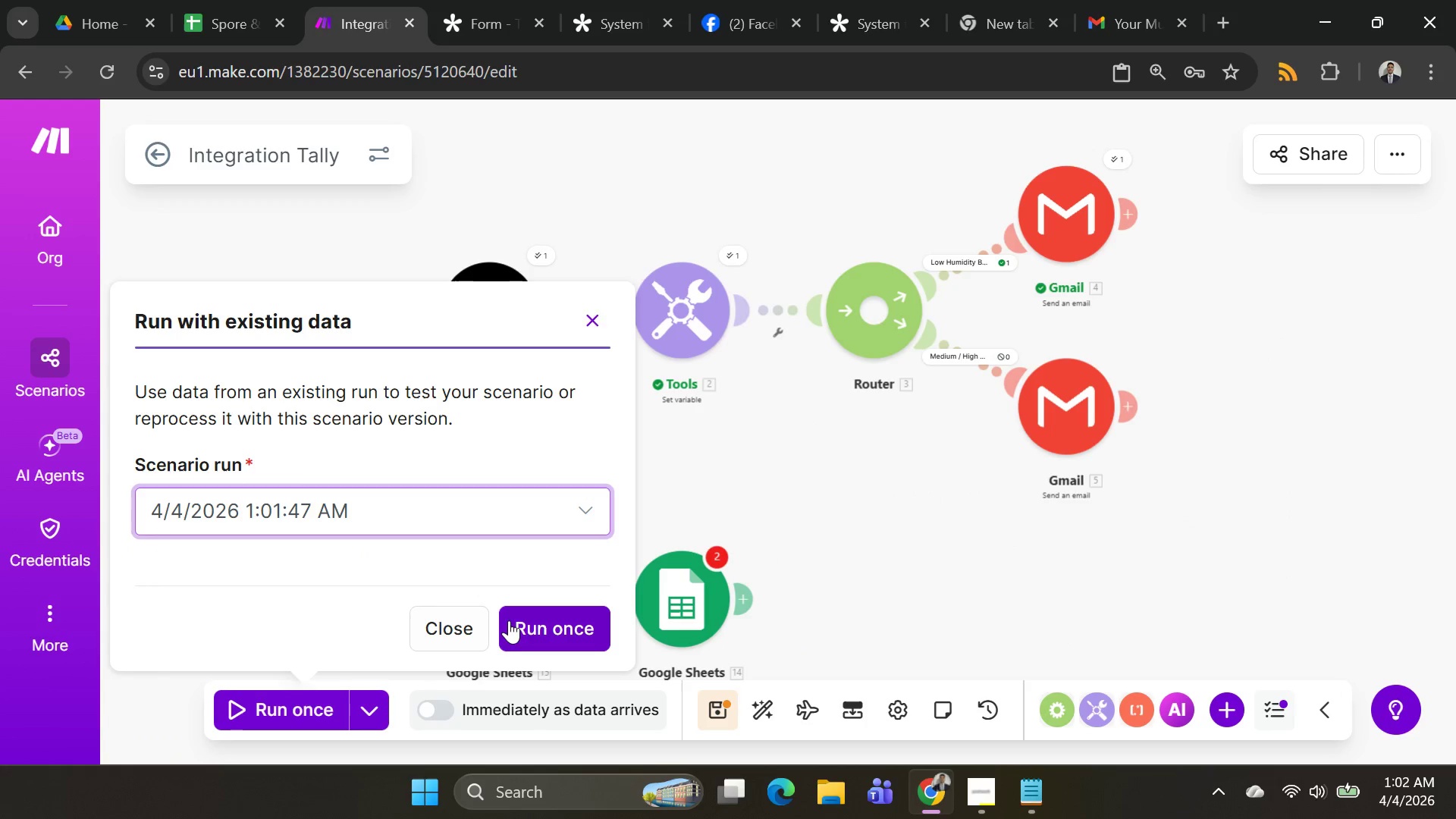 
left_click([510, 620])
 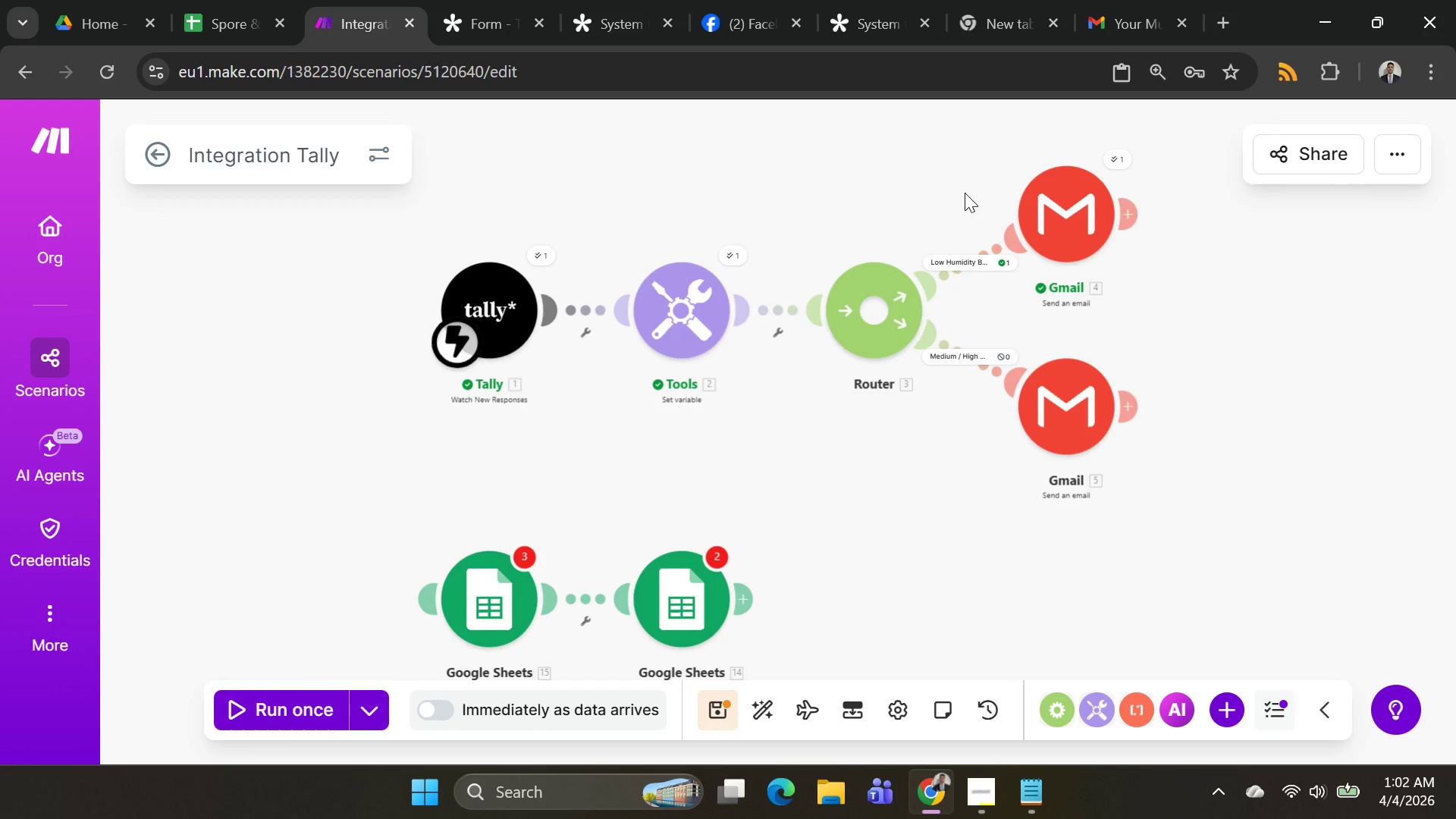 
wait(11.67)
 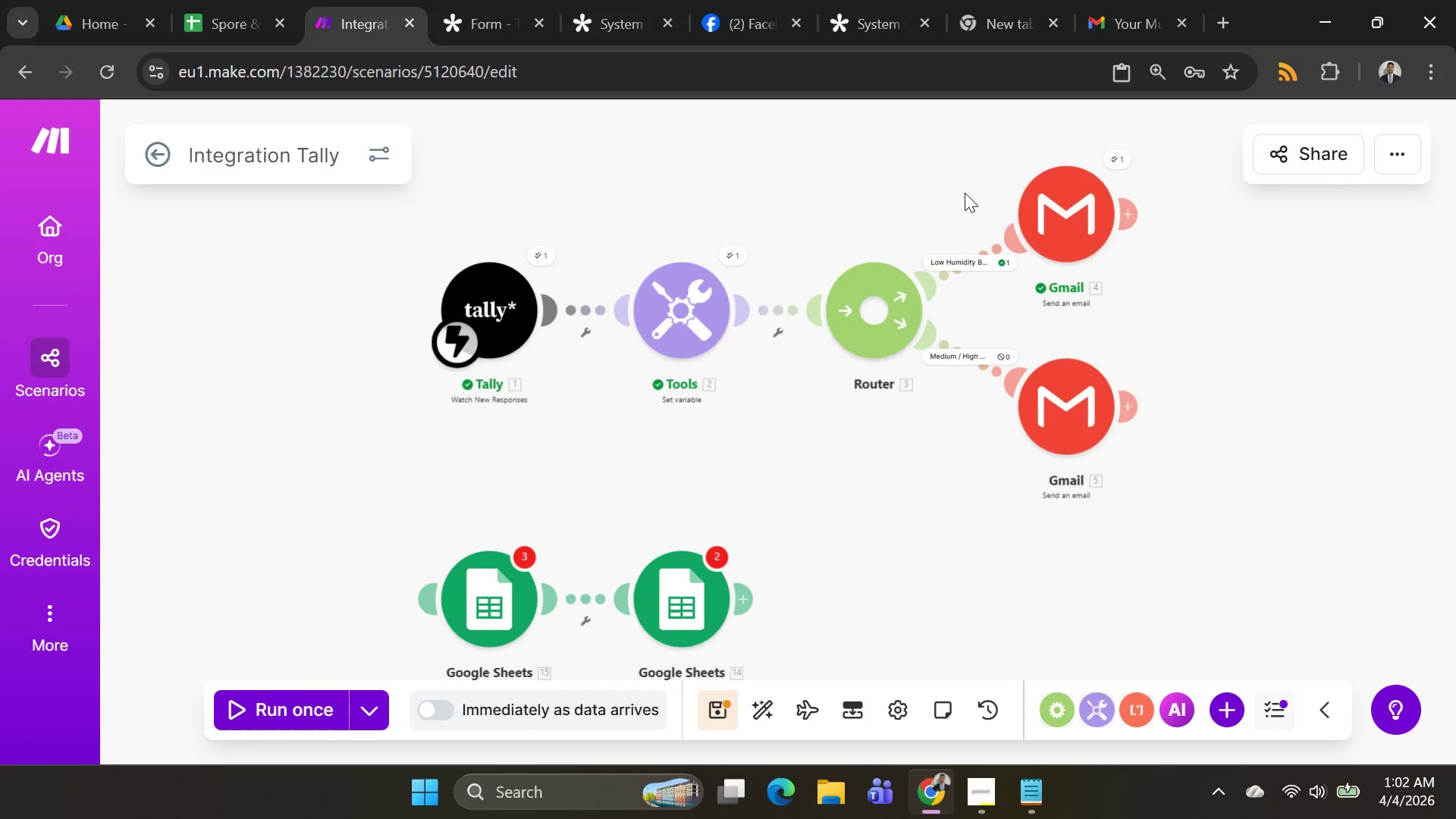 
left_click([1081, 210])
 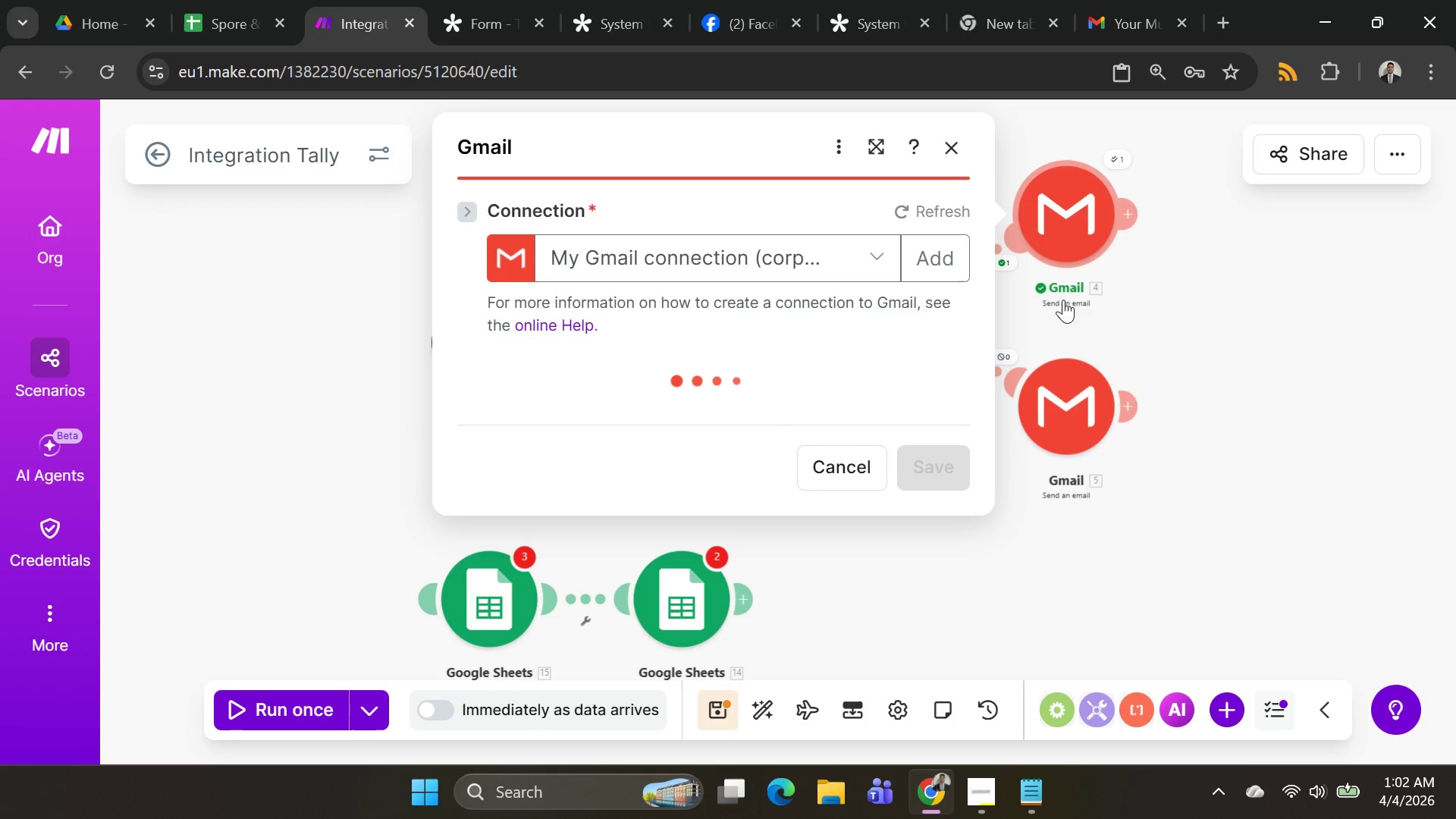 
mouse_move([1020, 353])
 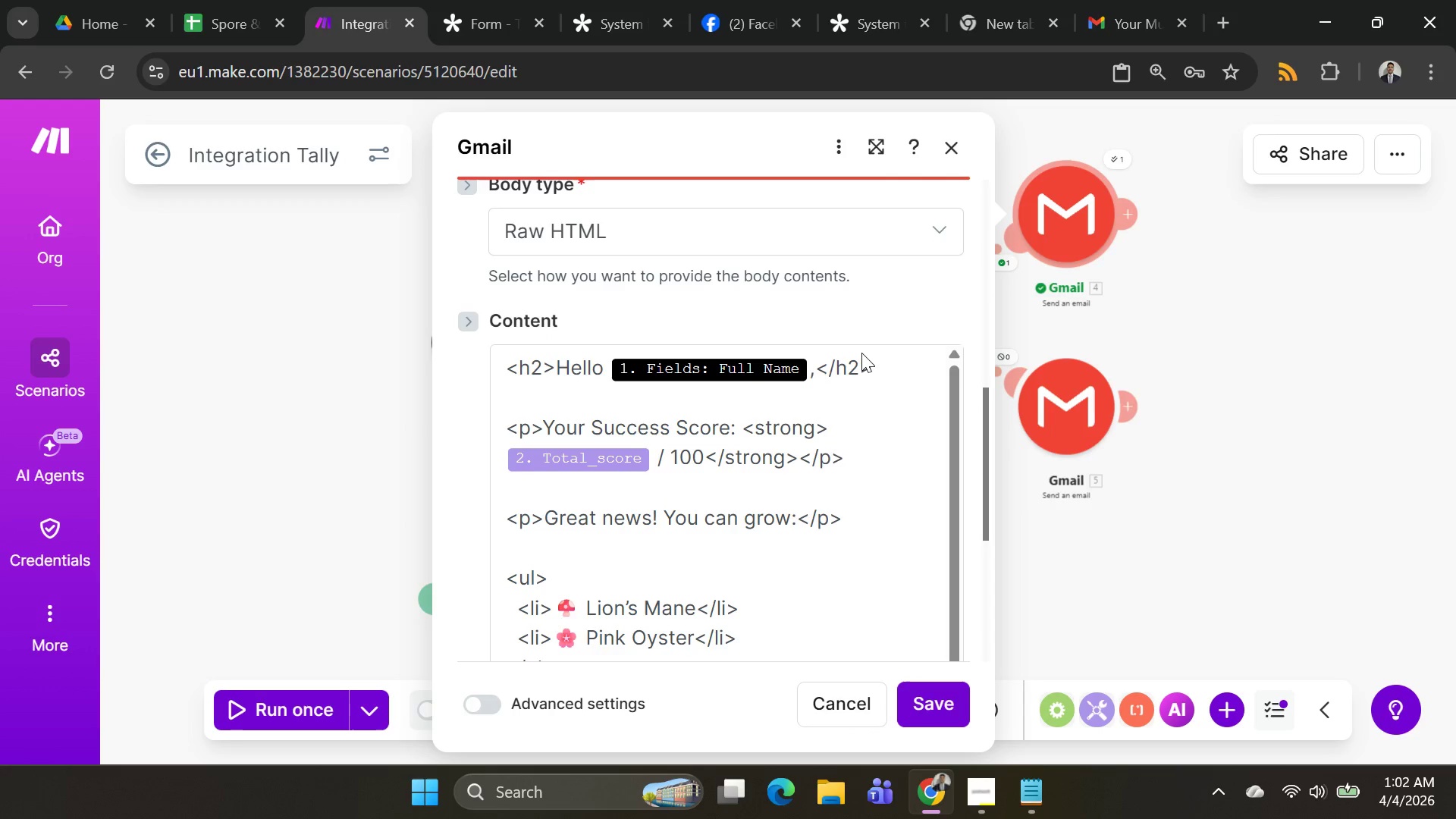 
wait(9.62)
 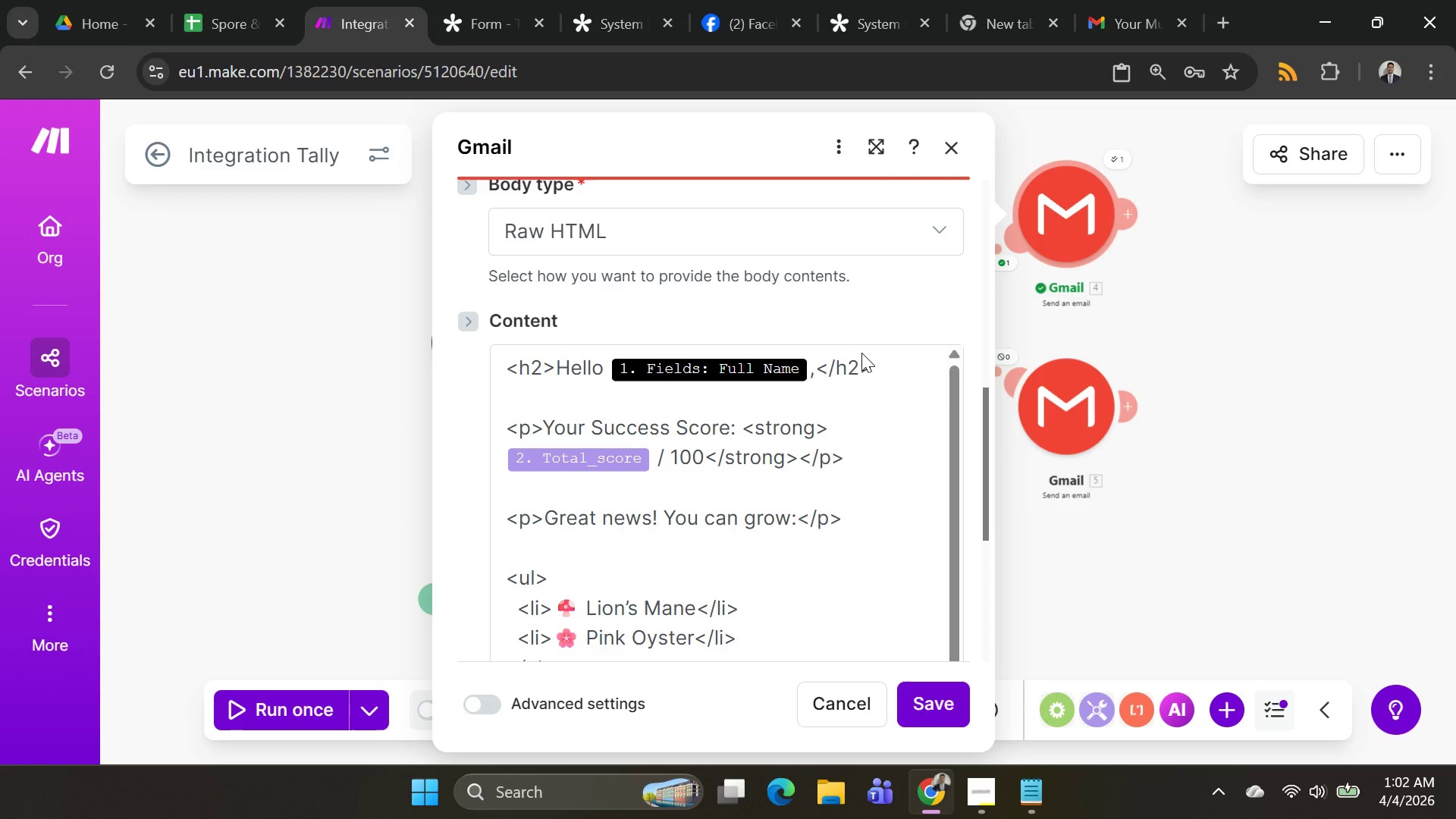 
left_click([657, 391])
 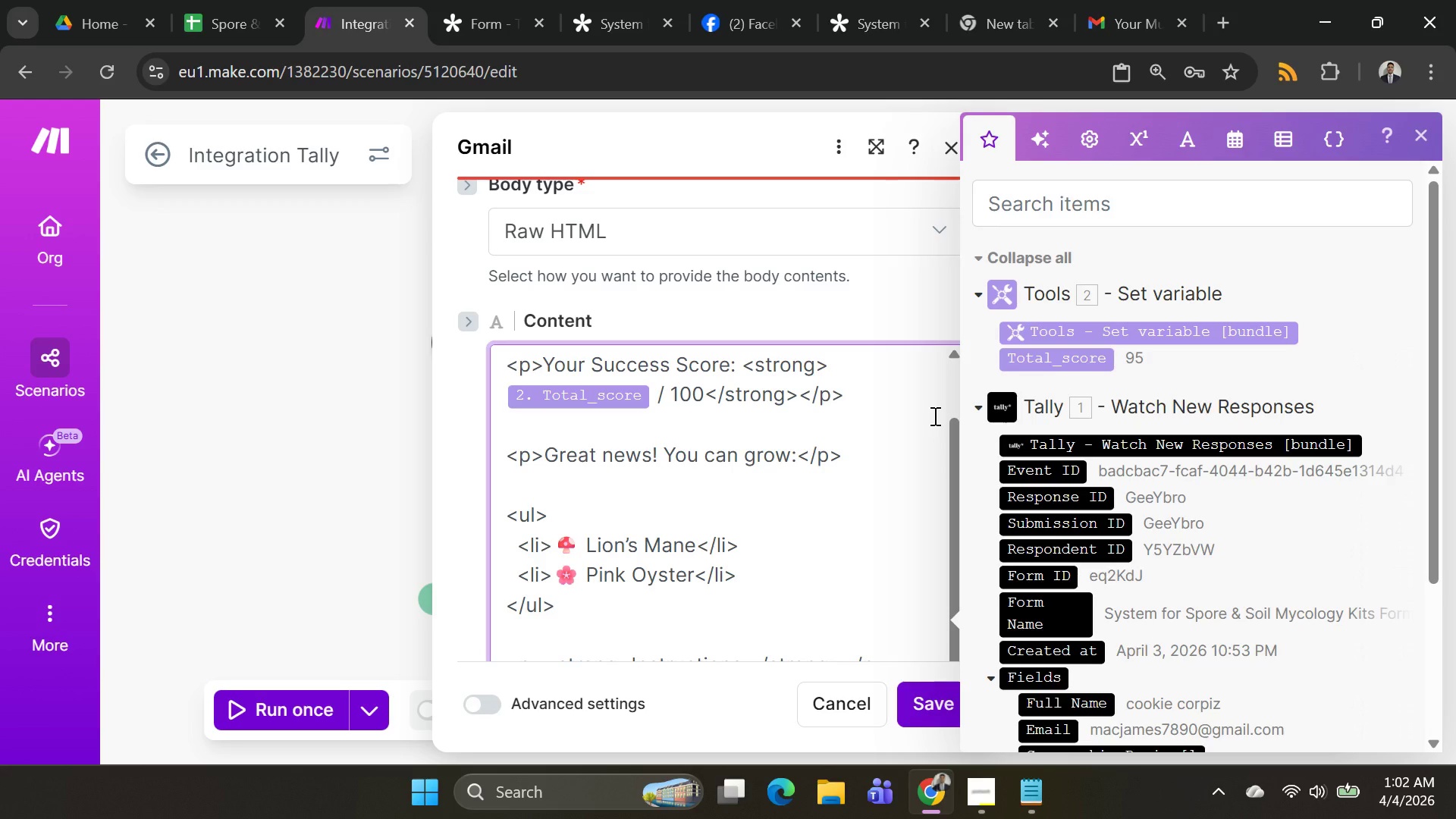 
key(ArrowLeft)
 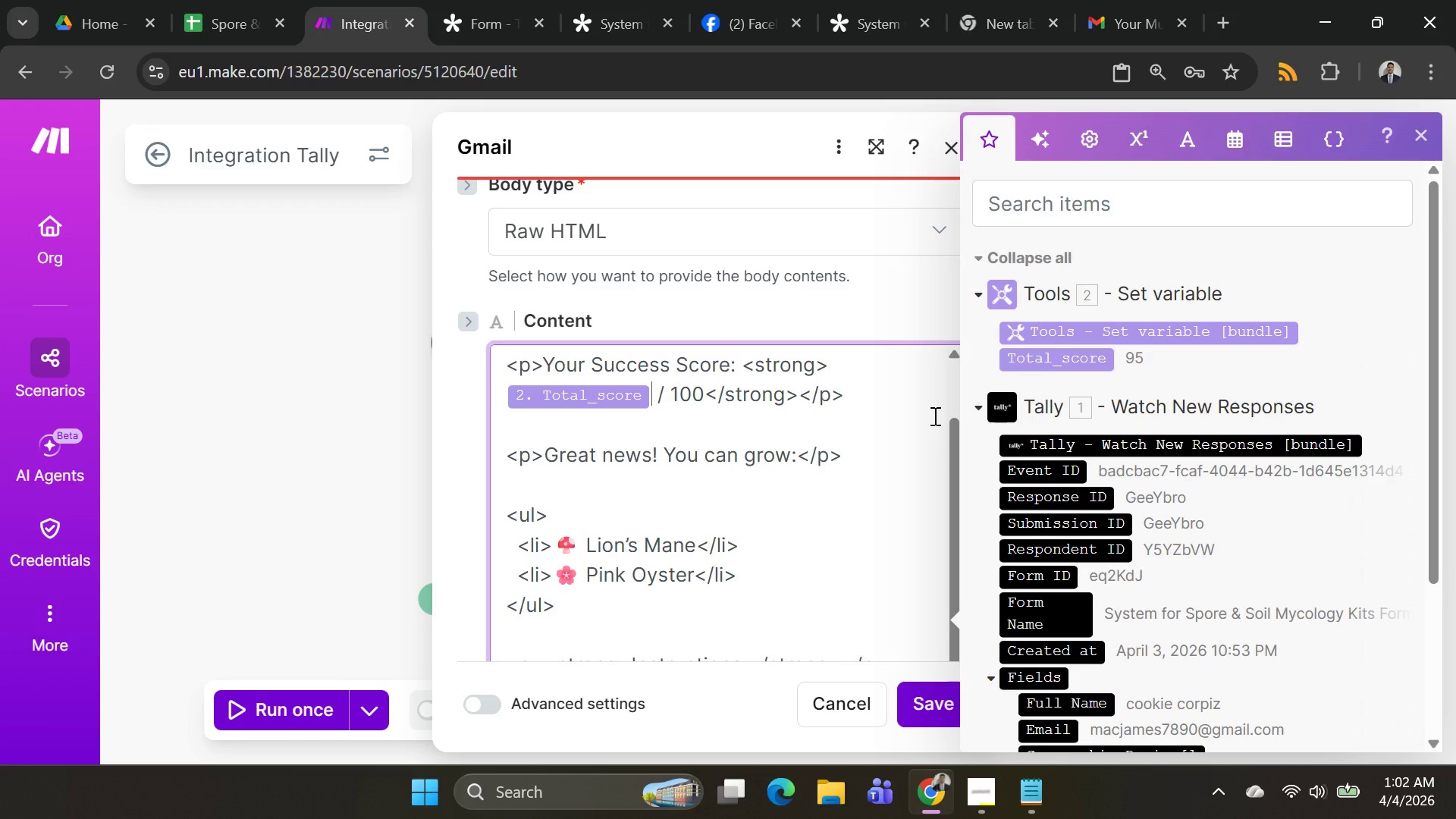 
key(Backspace)
 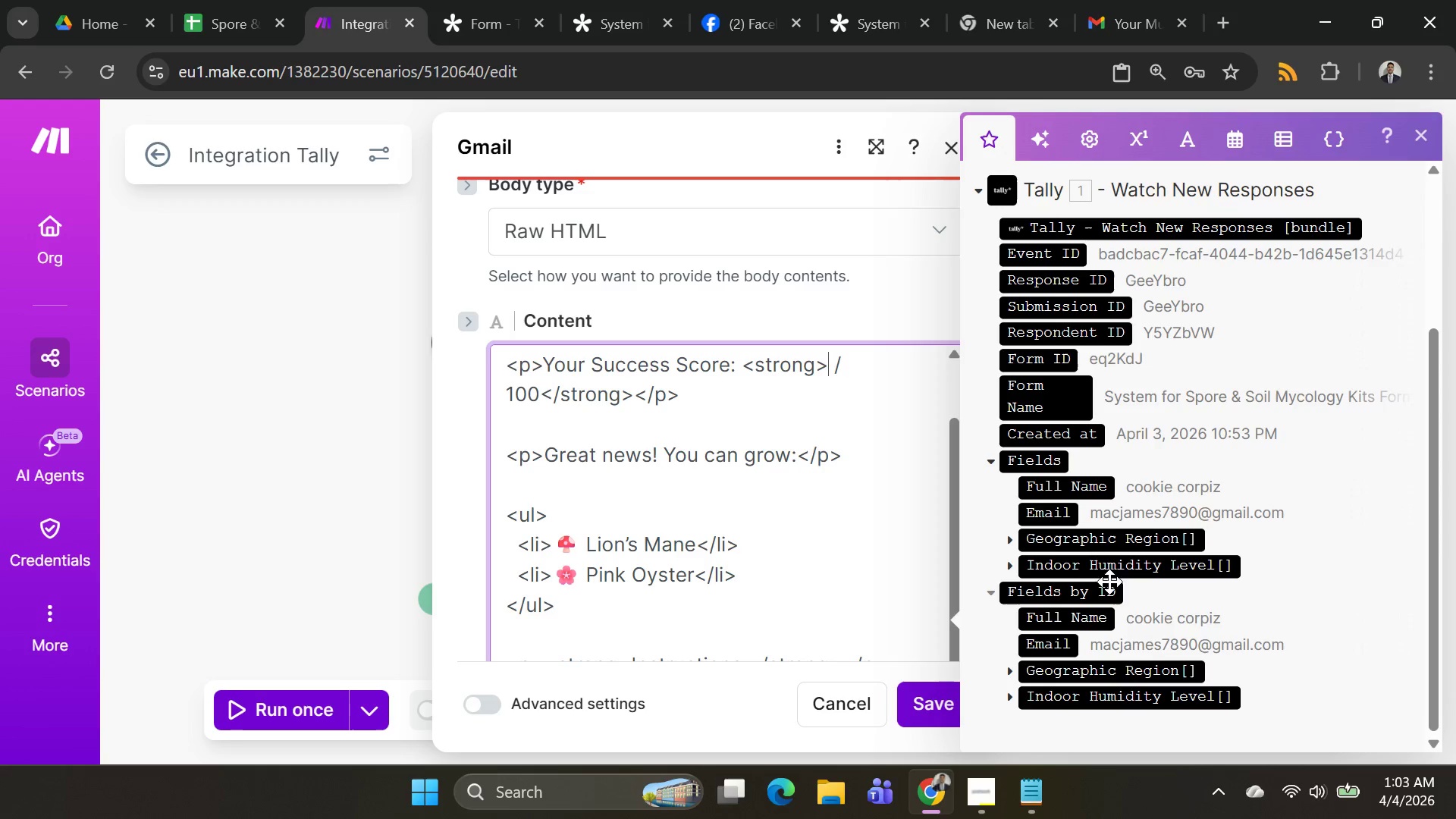 
wait(6.24)
 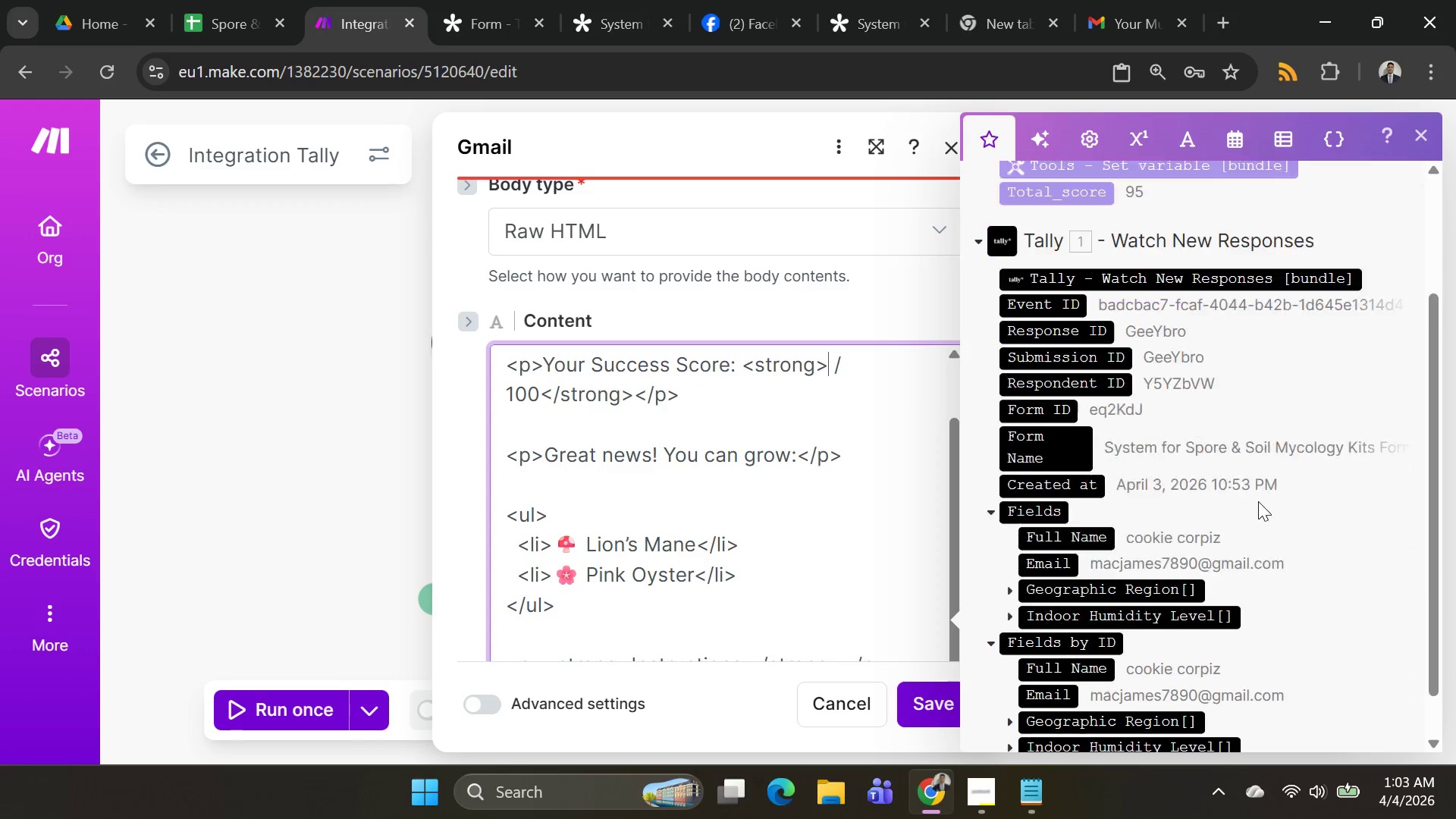 
mouse_move([1070, 643])
 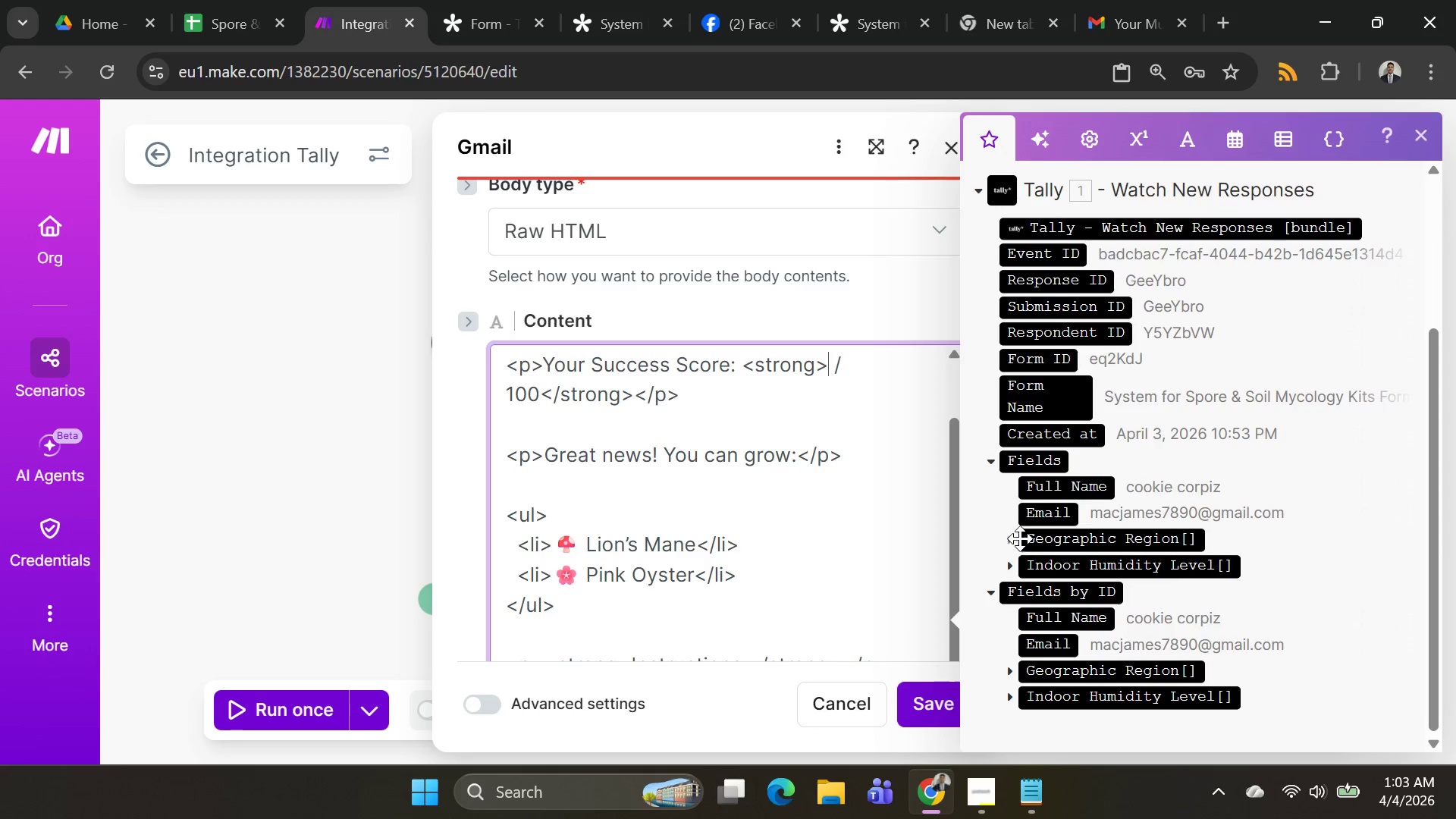 
left_click([1011, 538])
 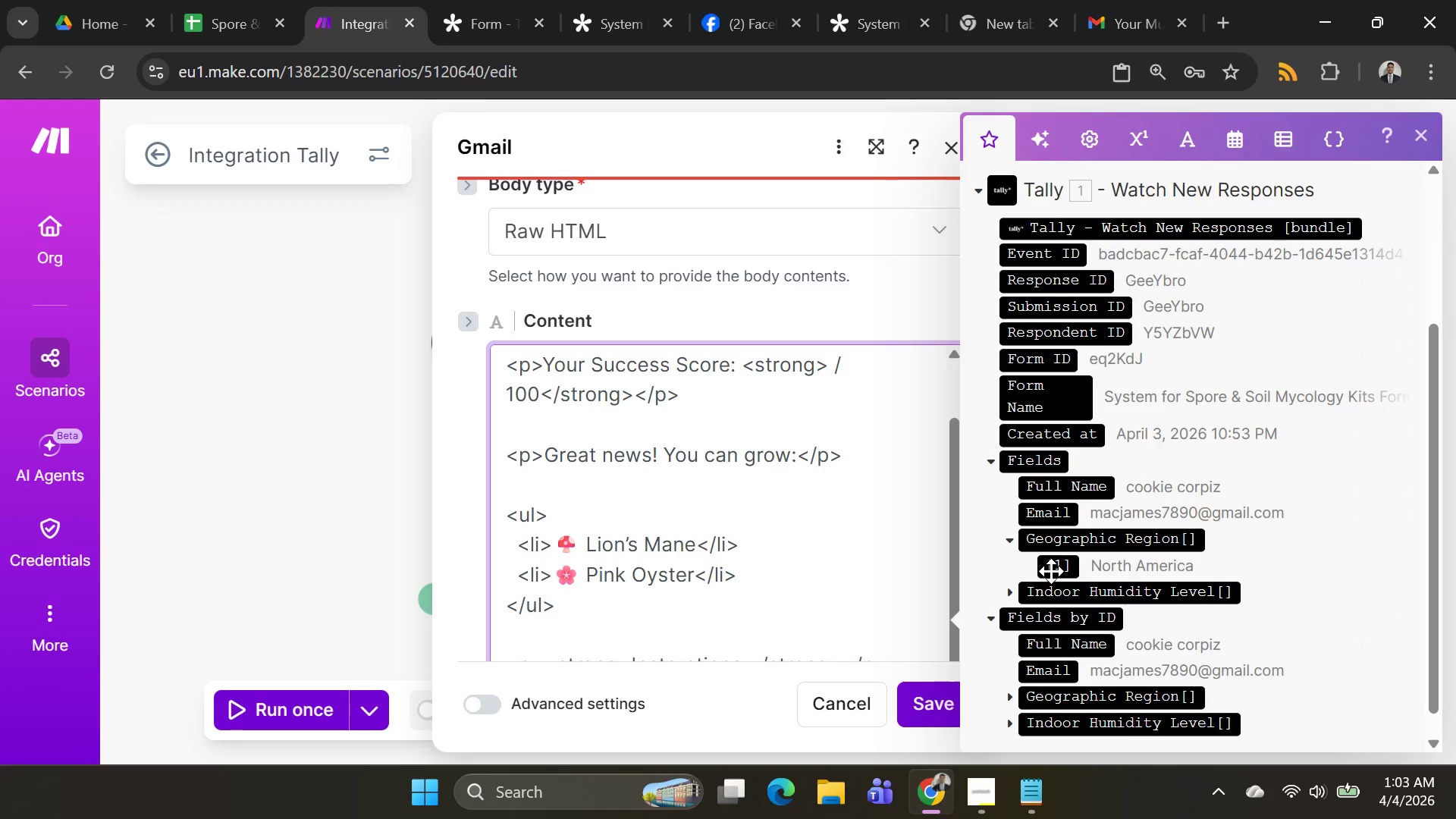 
left_click([1054, 570])
 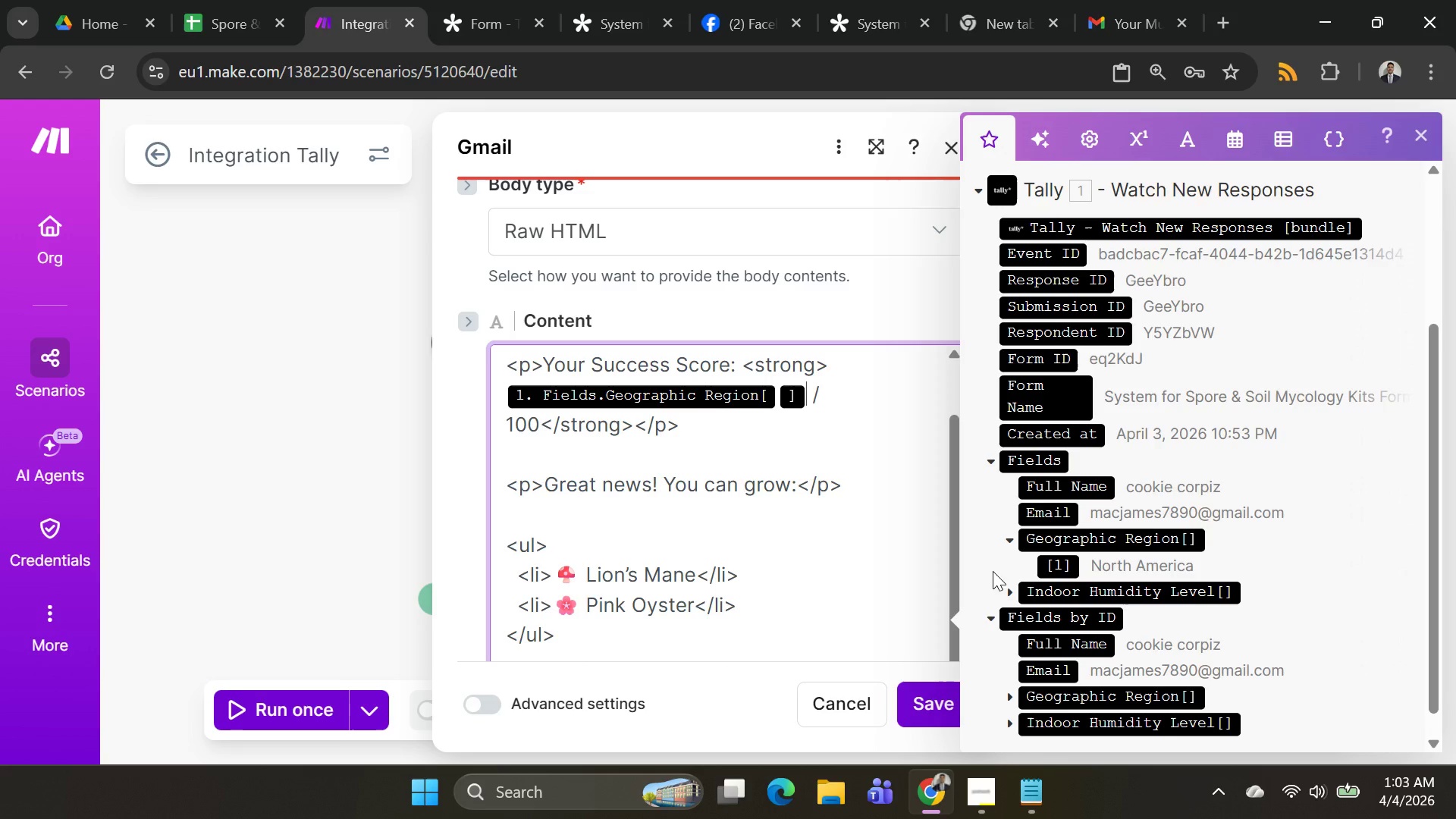 
mouse_move([1026, 592])
 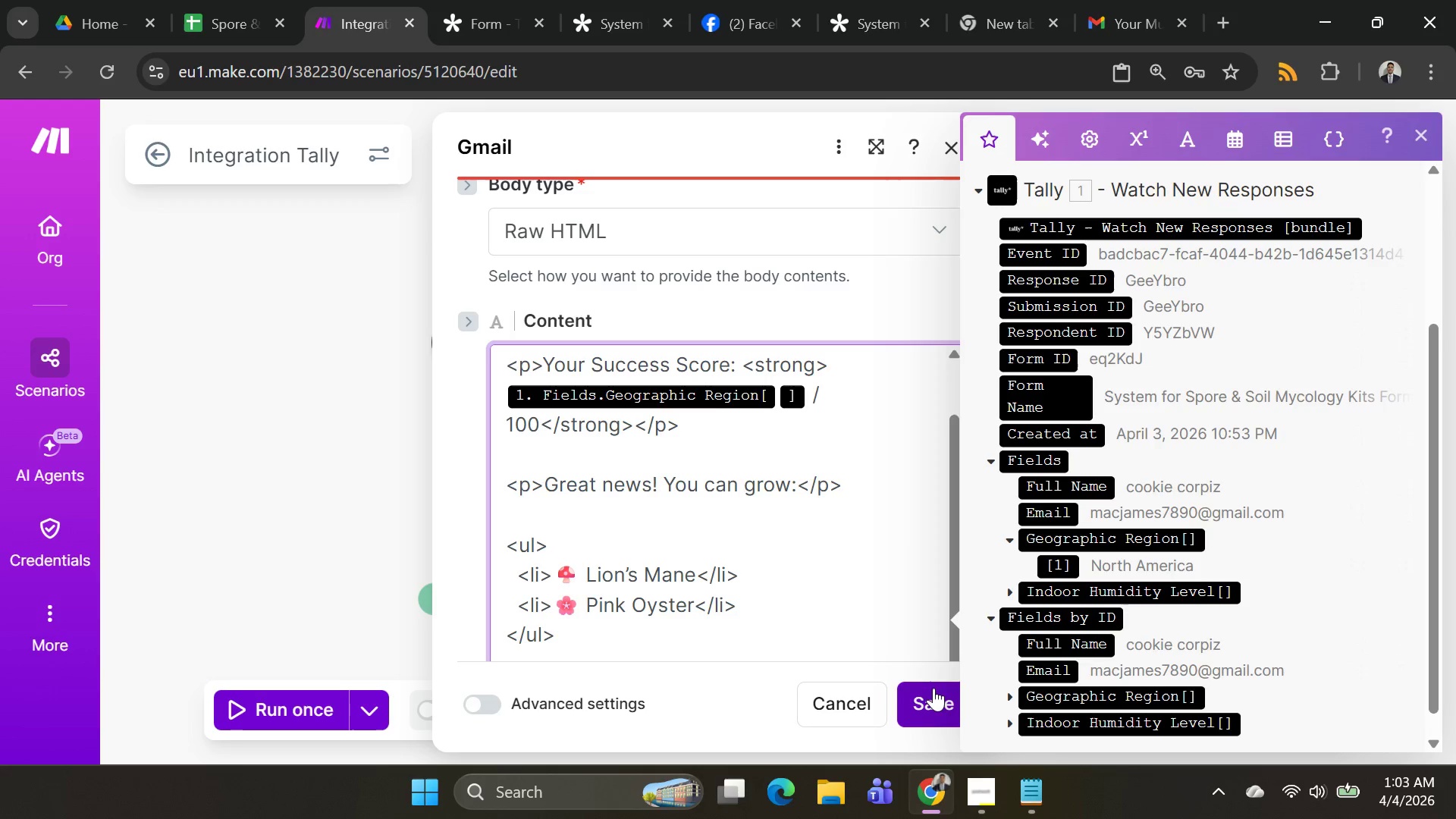 
left_click([933, 689])
 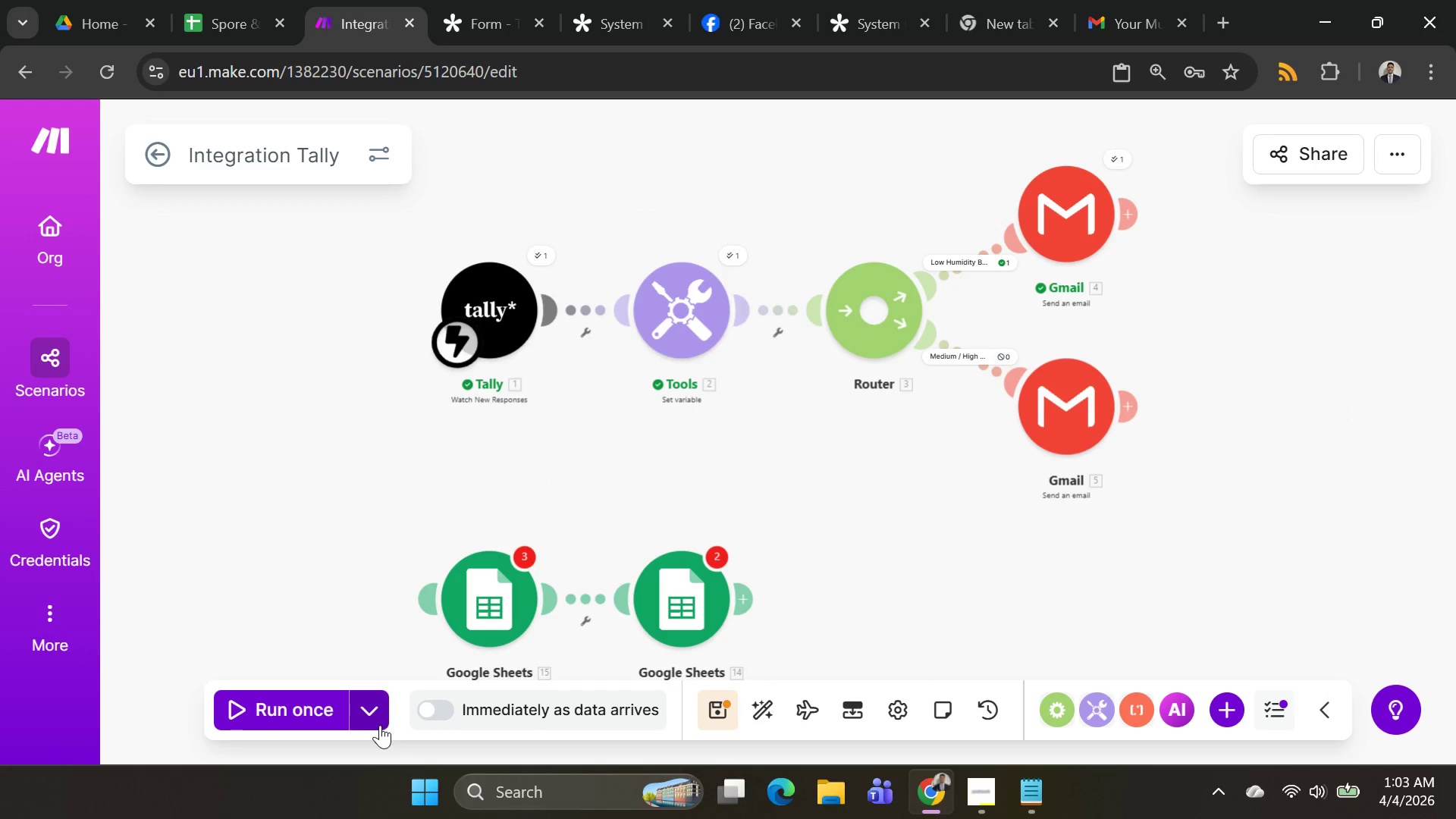 
left_click([366, 716])
 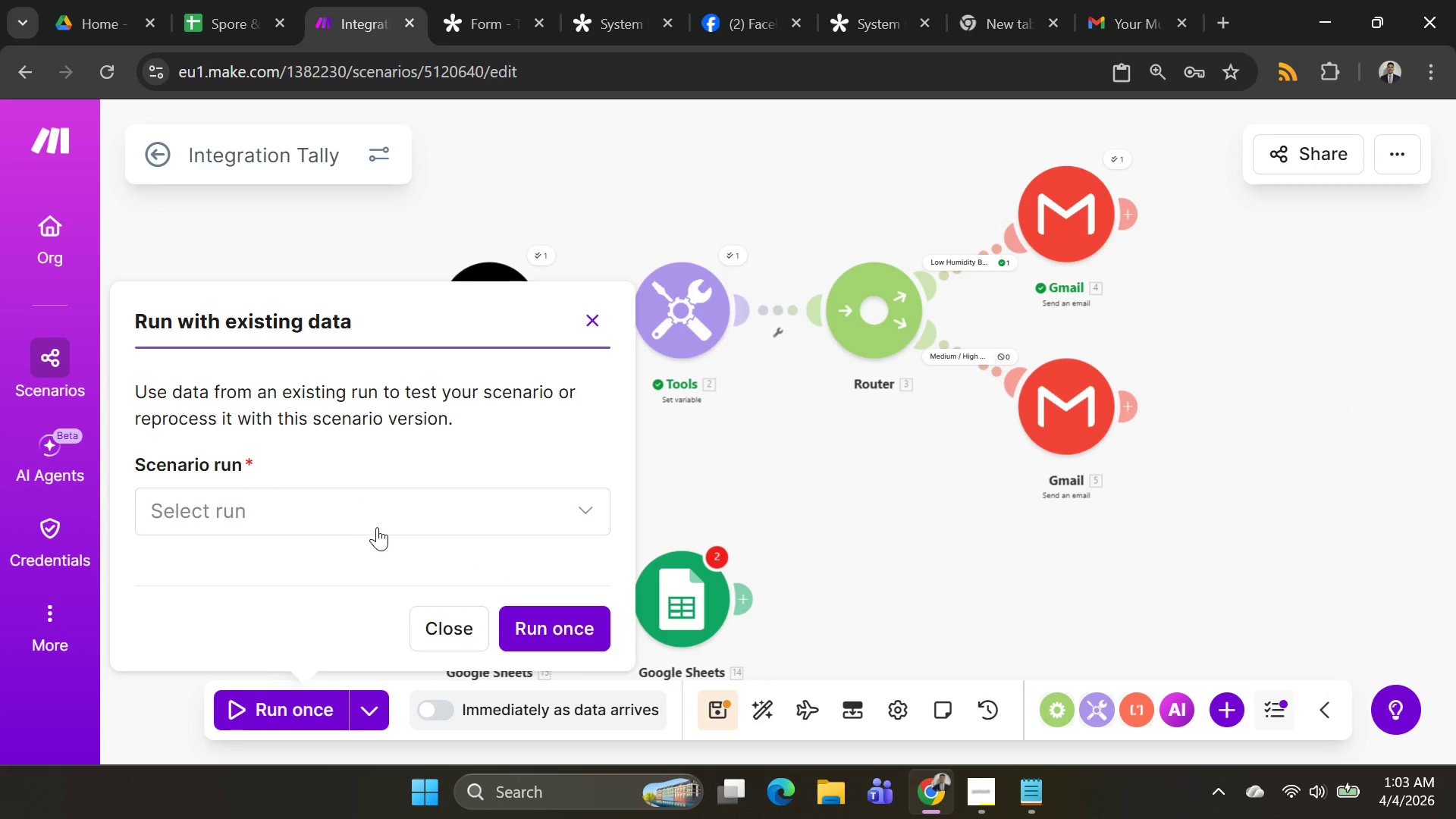 
left_click([379, 518])
 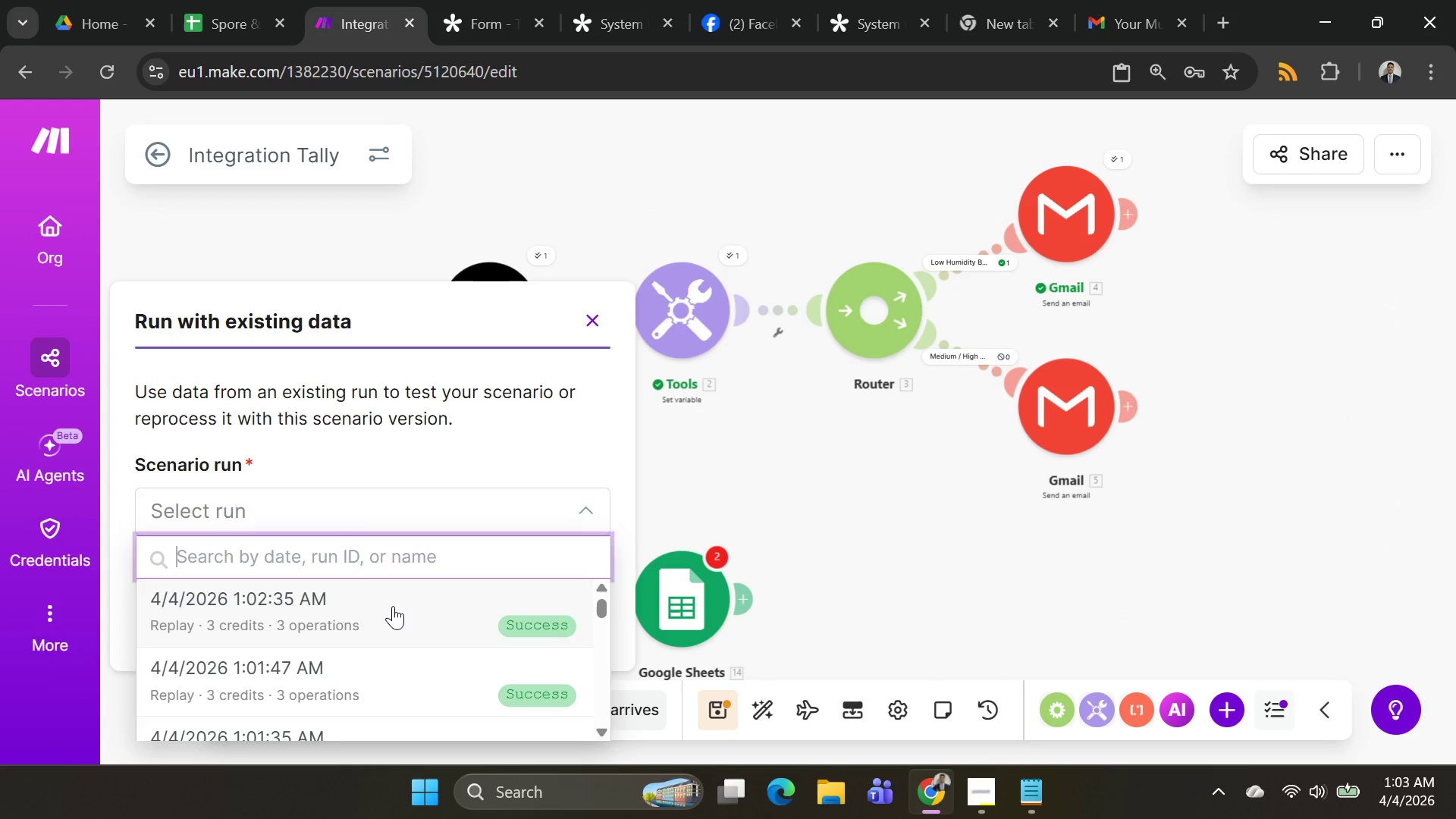 
left_click([391, 611])
 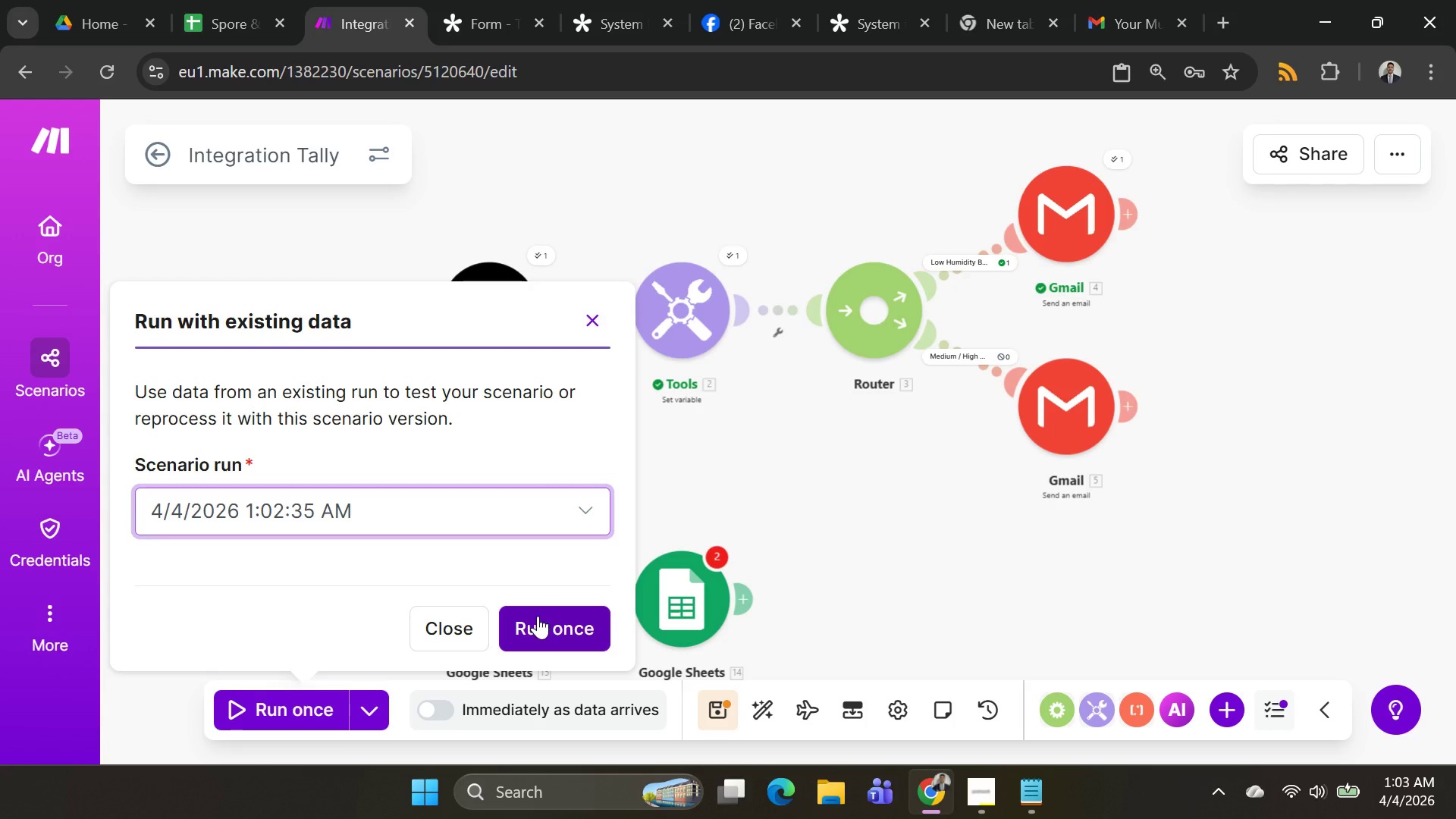 
left_click([544, 619])
 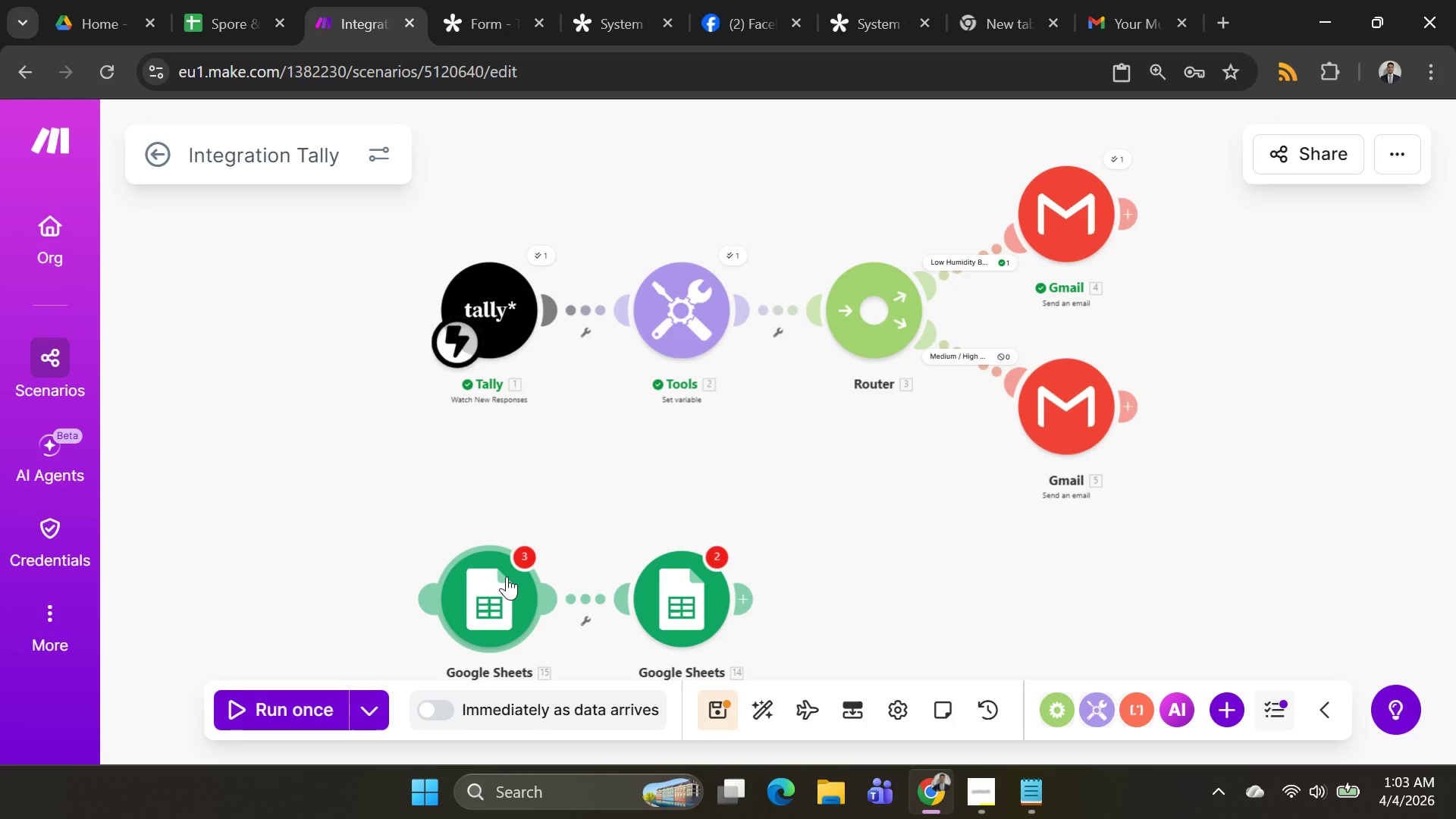 
wait(15.83)
 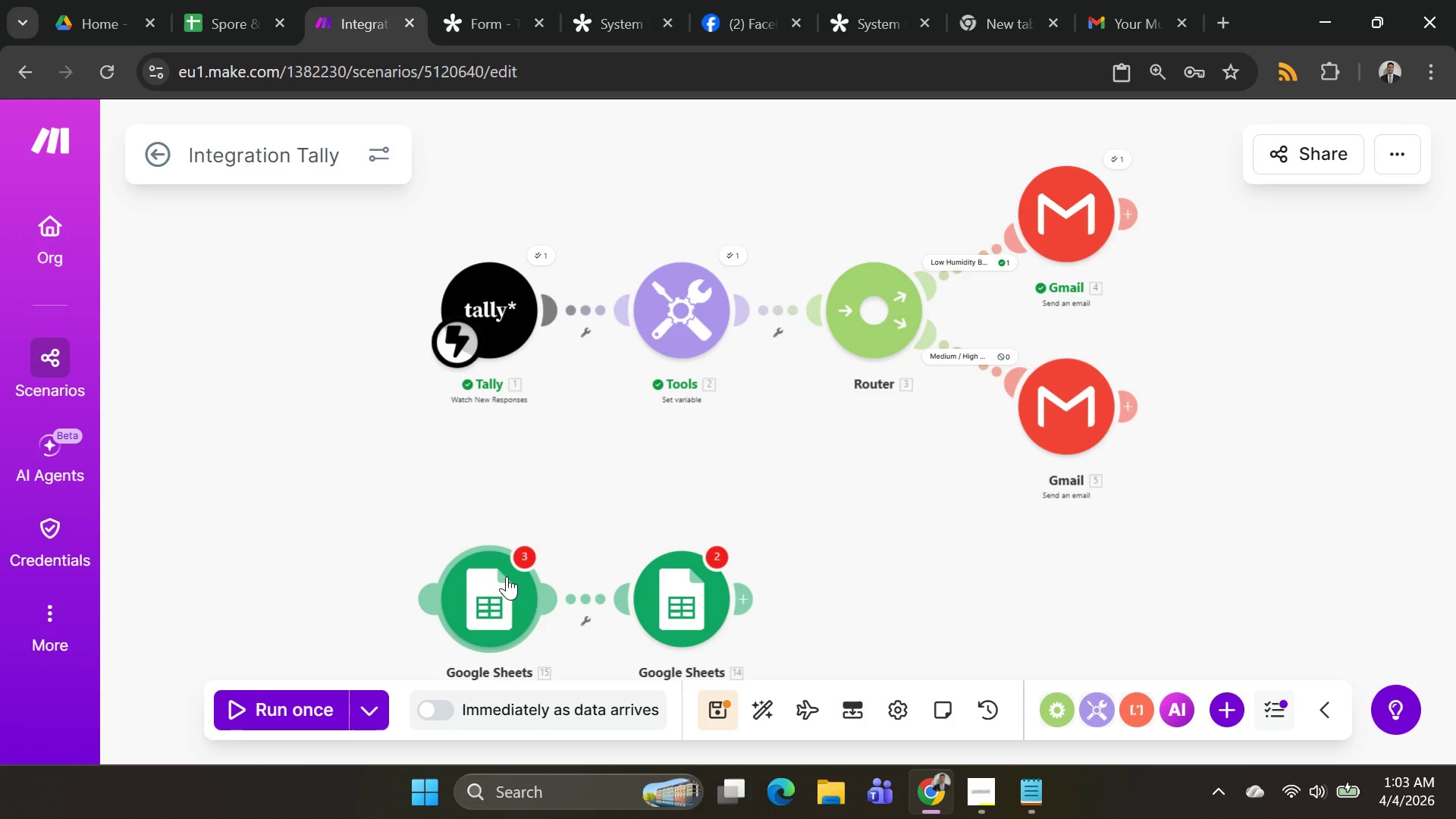 
left_click([1068, 240])
 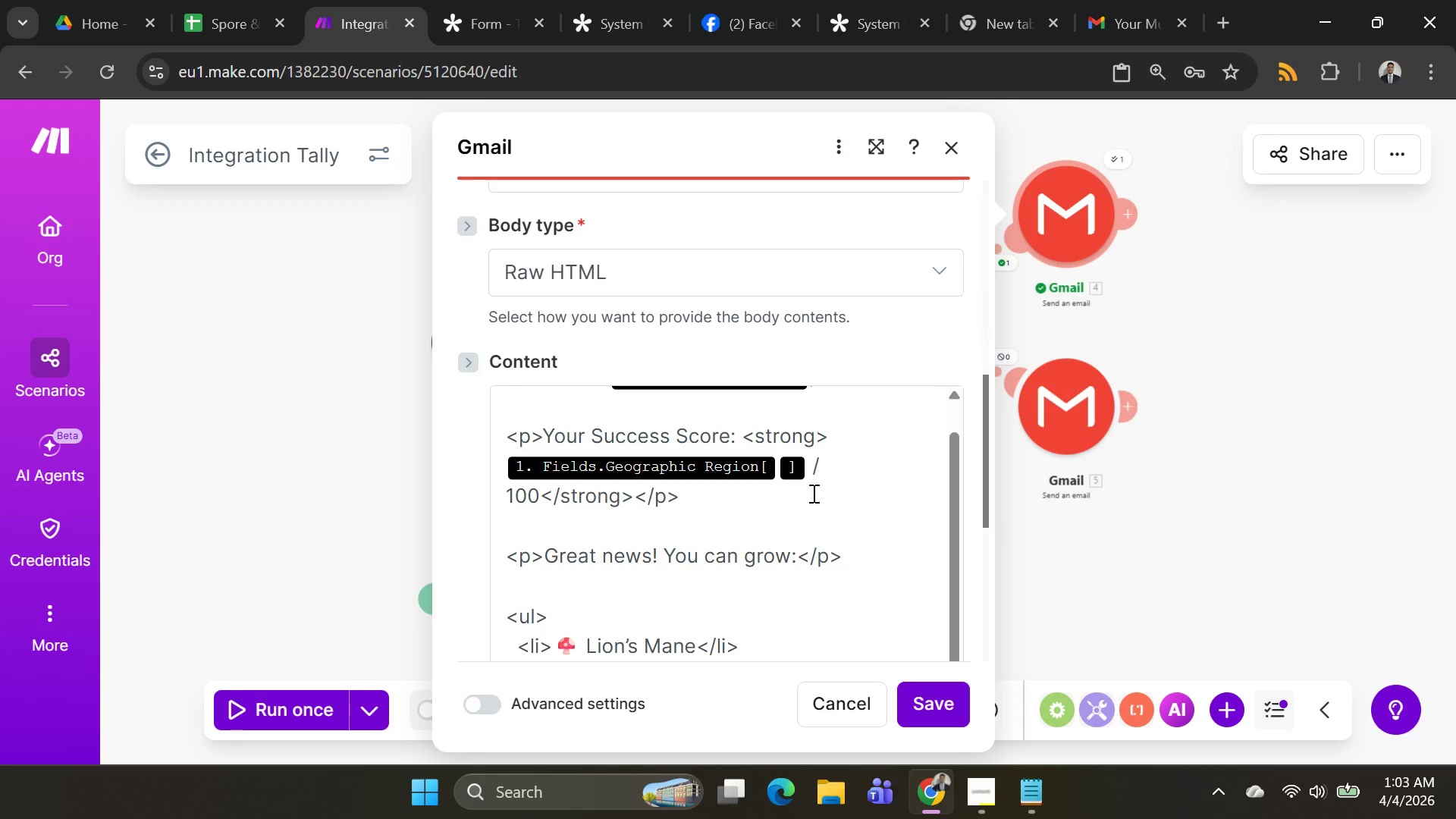 
wait(7.34)
 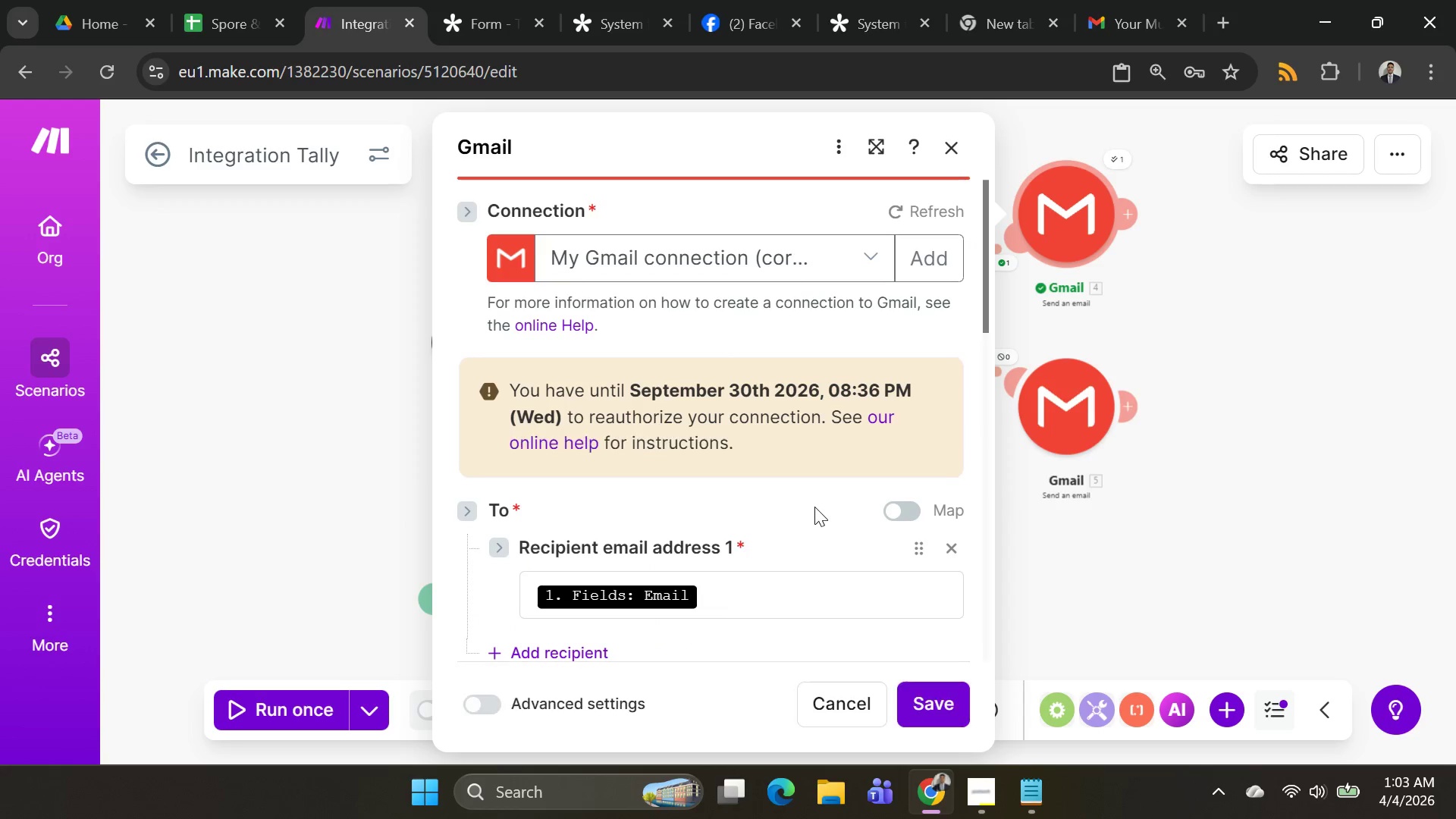 
left_click([809, 467])
 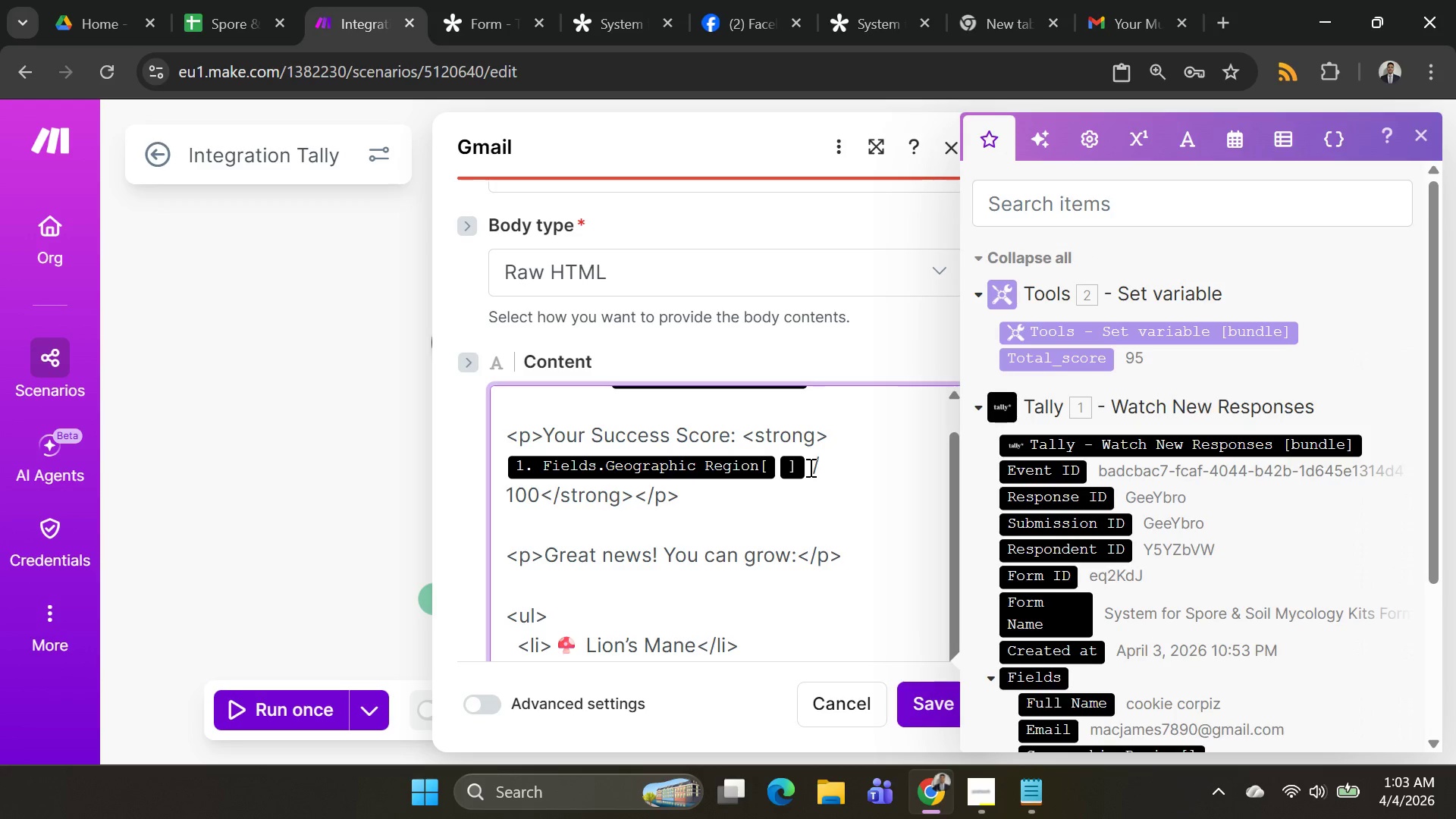 
key(Backspace)
 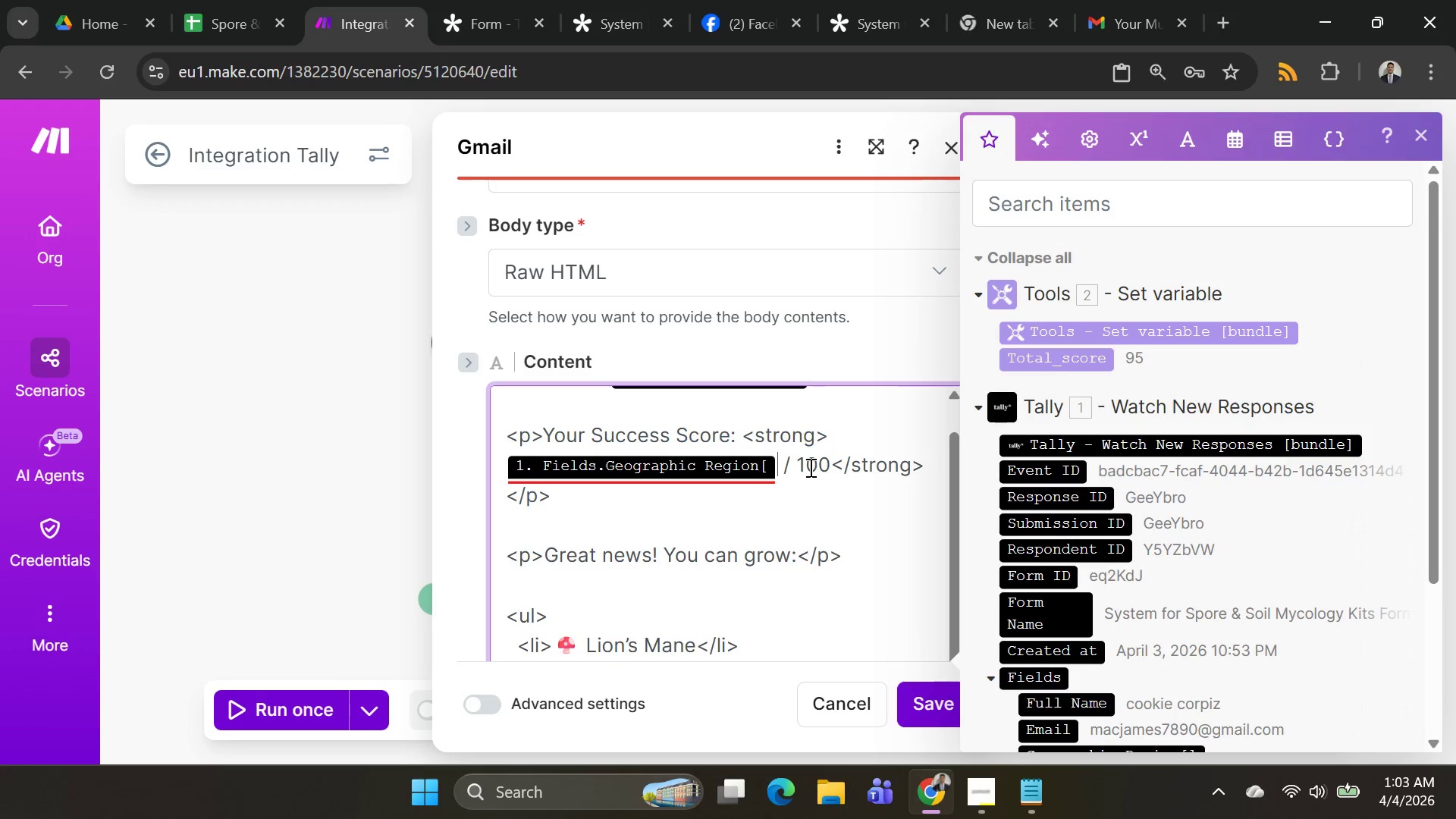 
key(Backspace)
 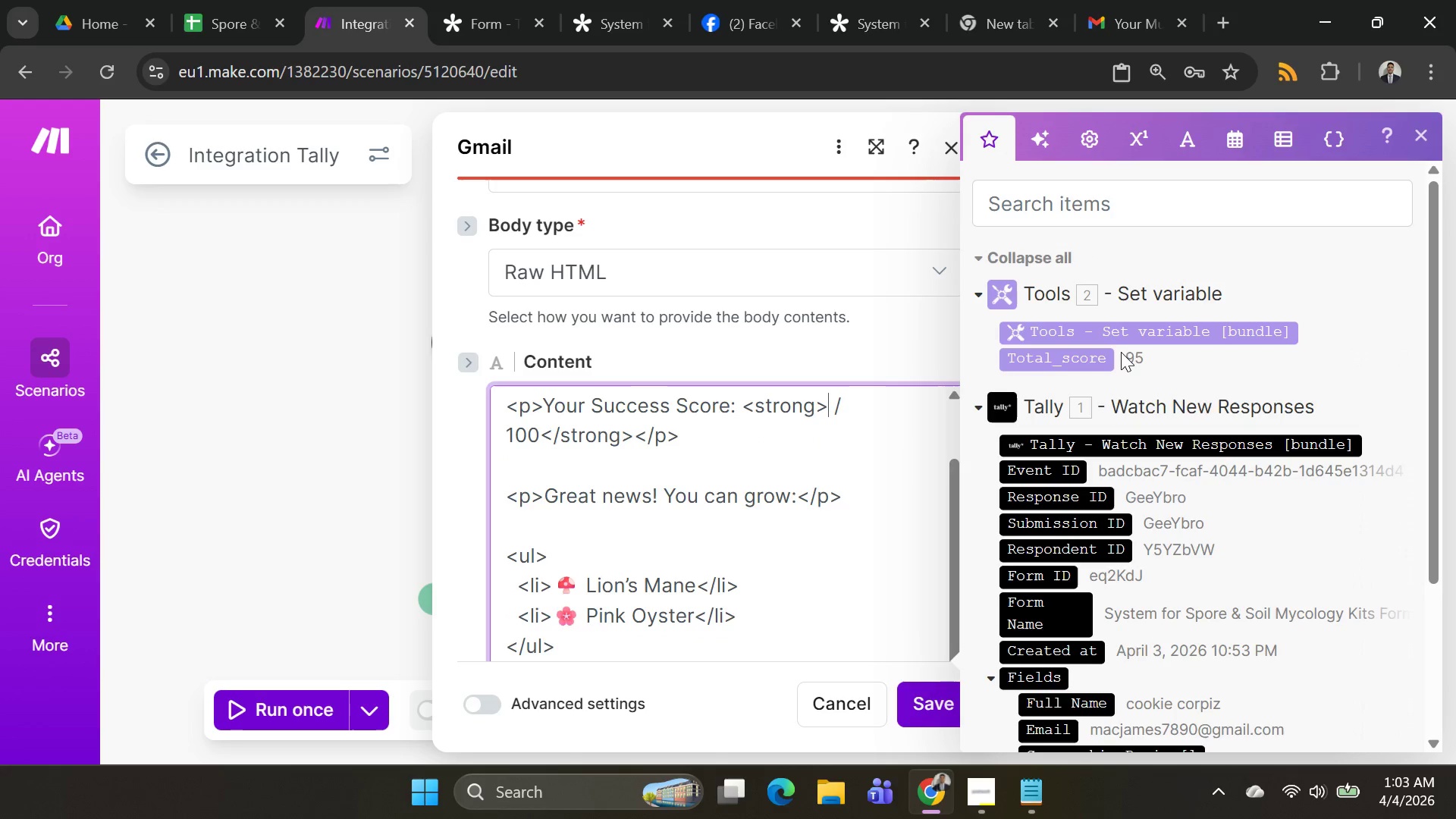 
left_click([1085, 359])
 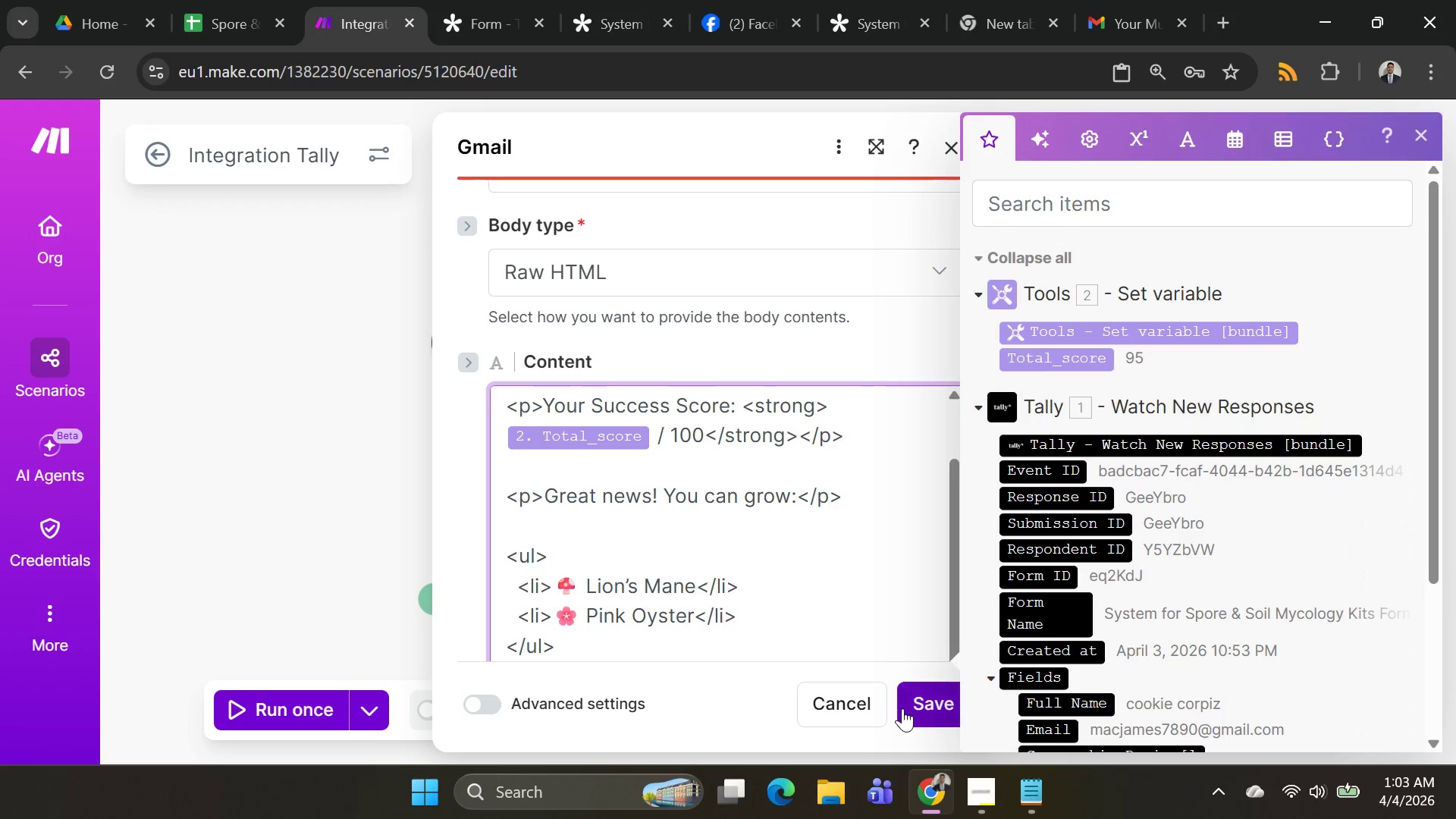 
left_click([902, 708])
 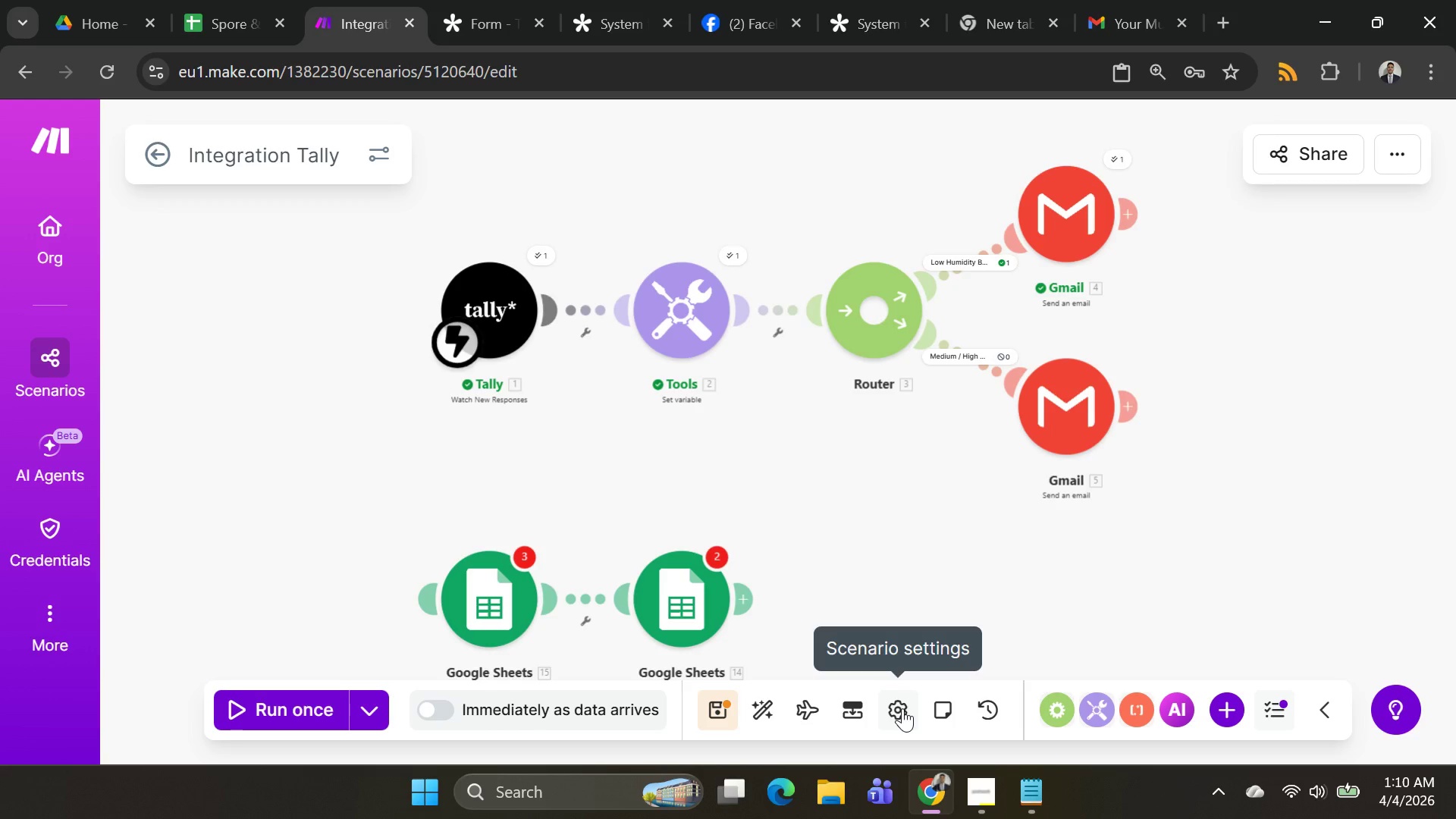 
wait(386.18)
 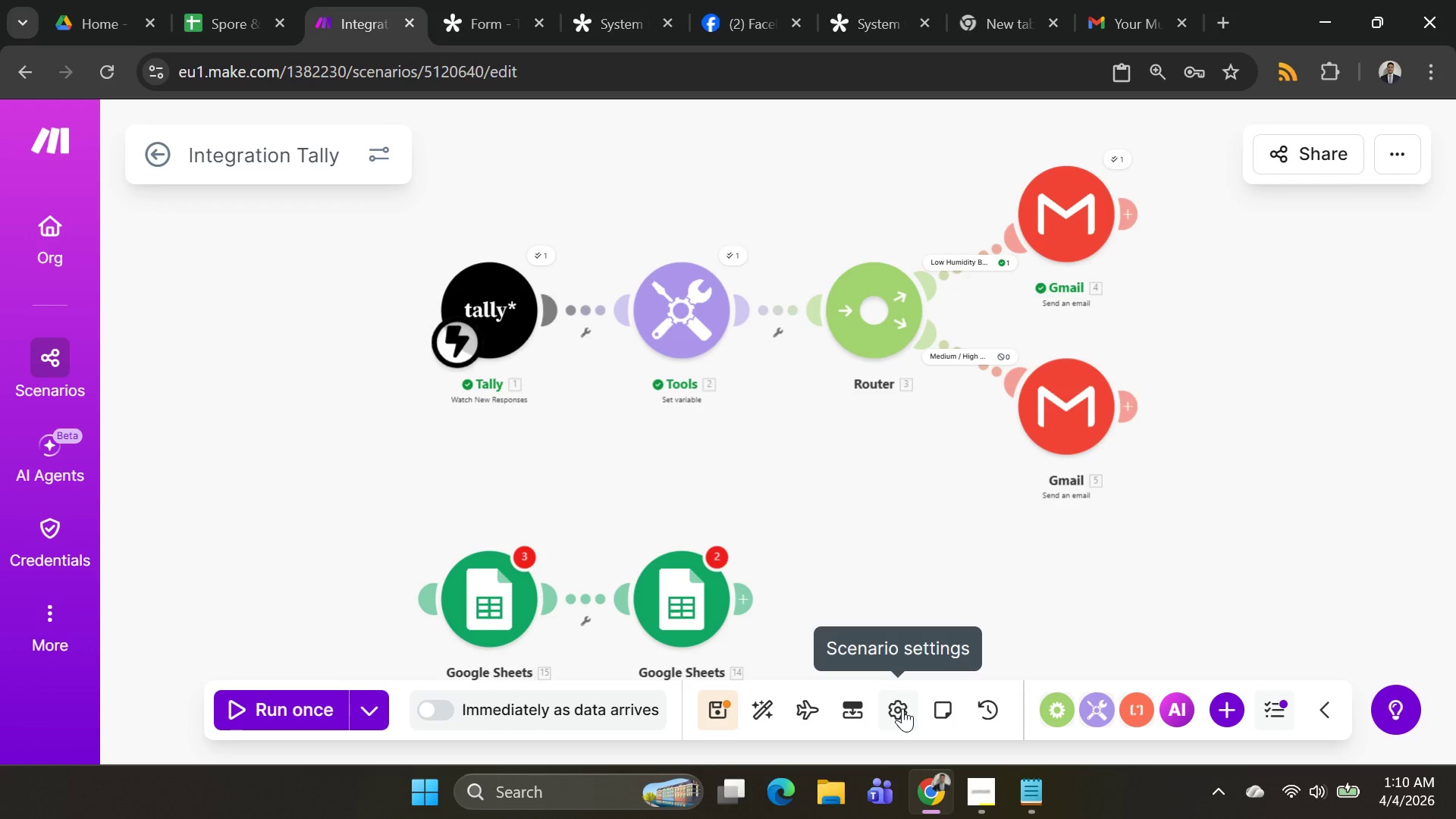 
mouse_move([900, 795])
 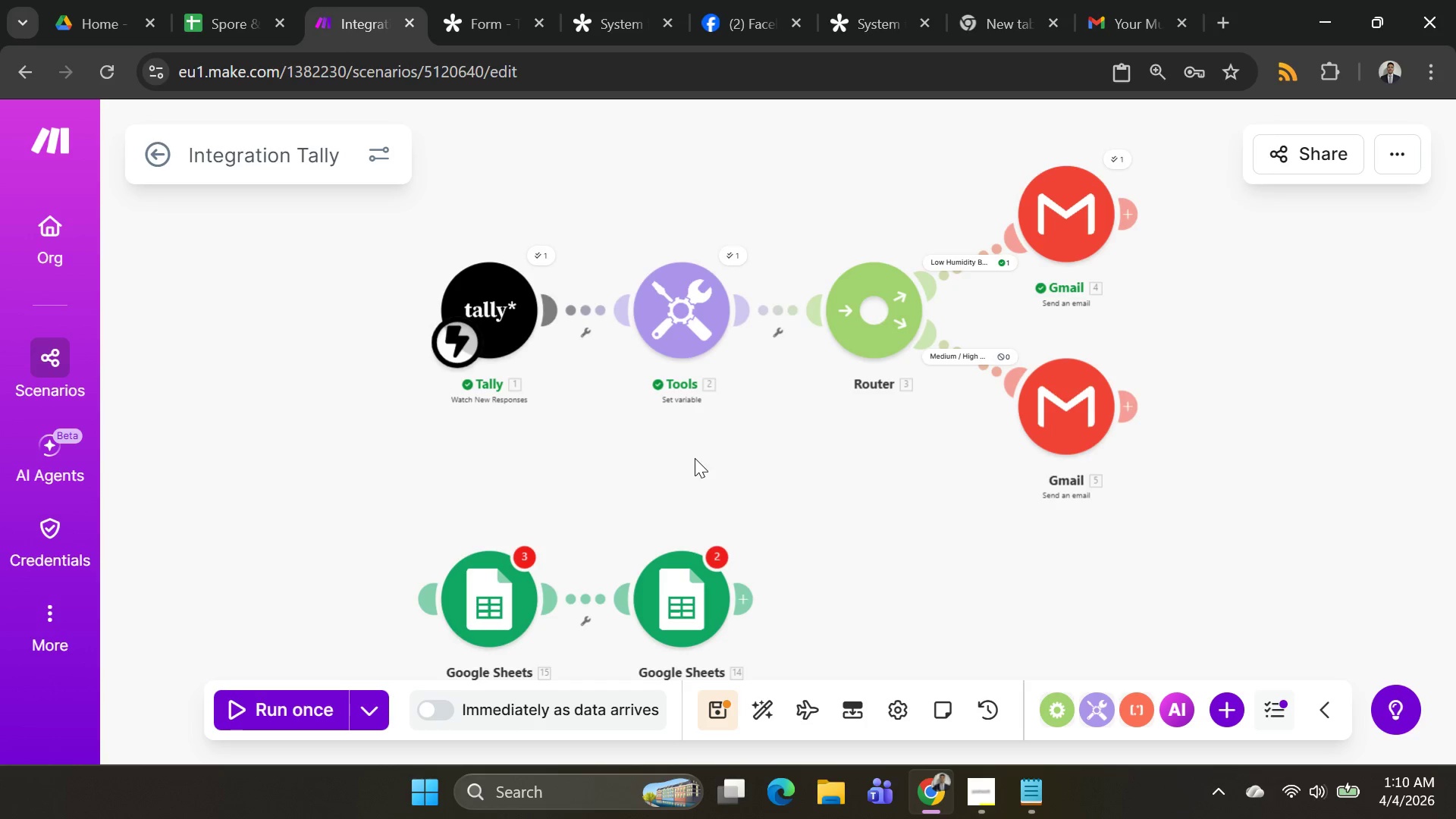 
wait(33.17)
 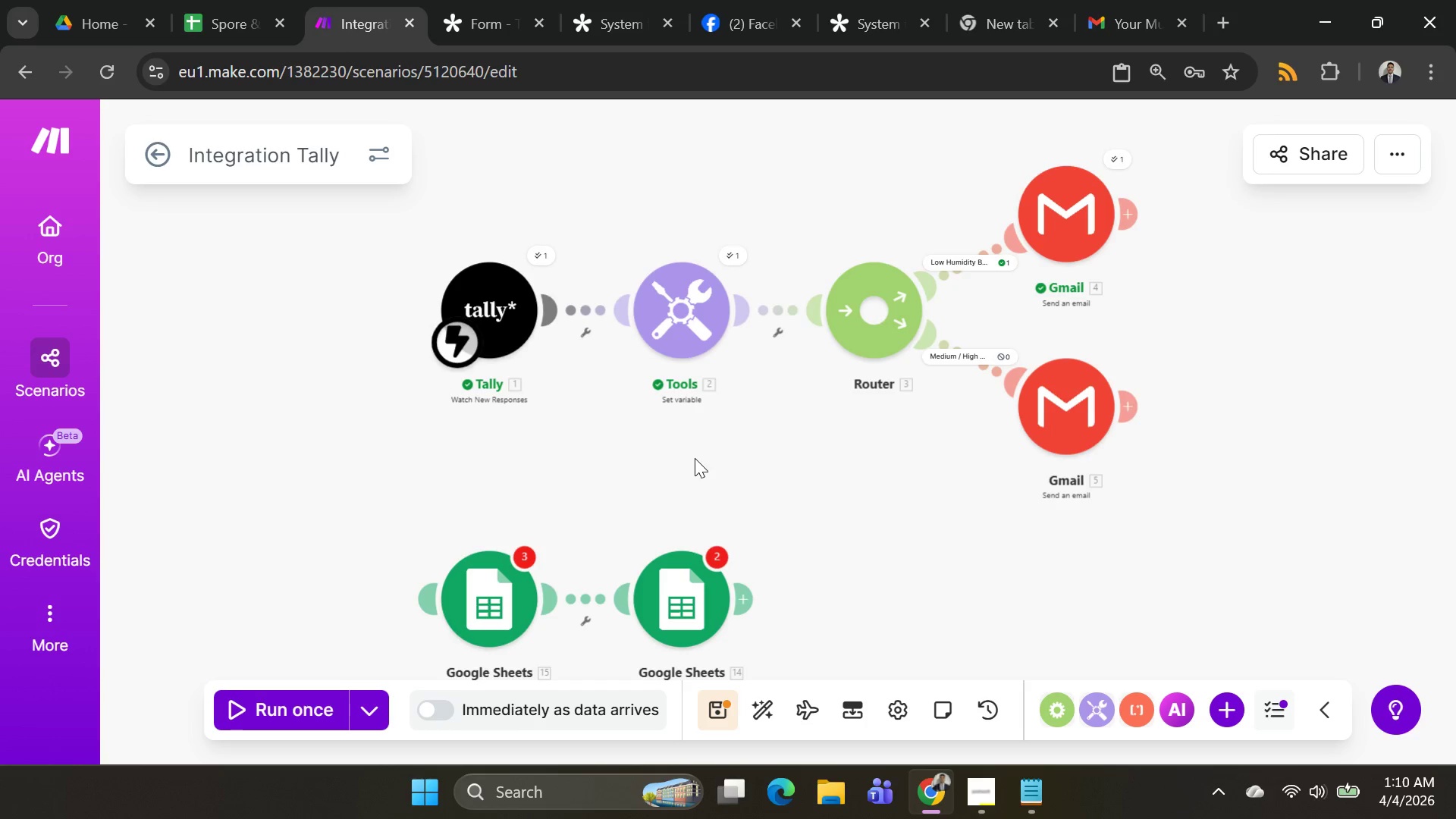 
right_click([751, 306])
 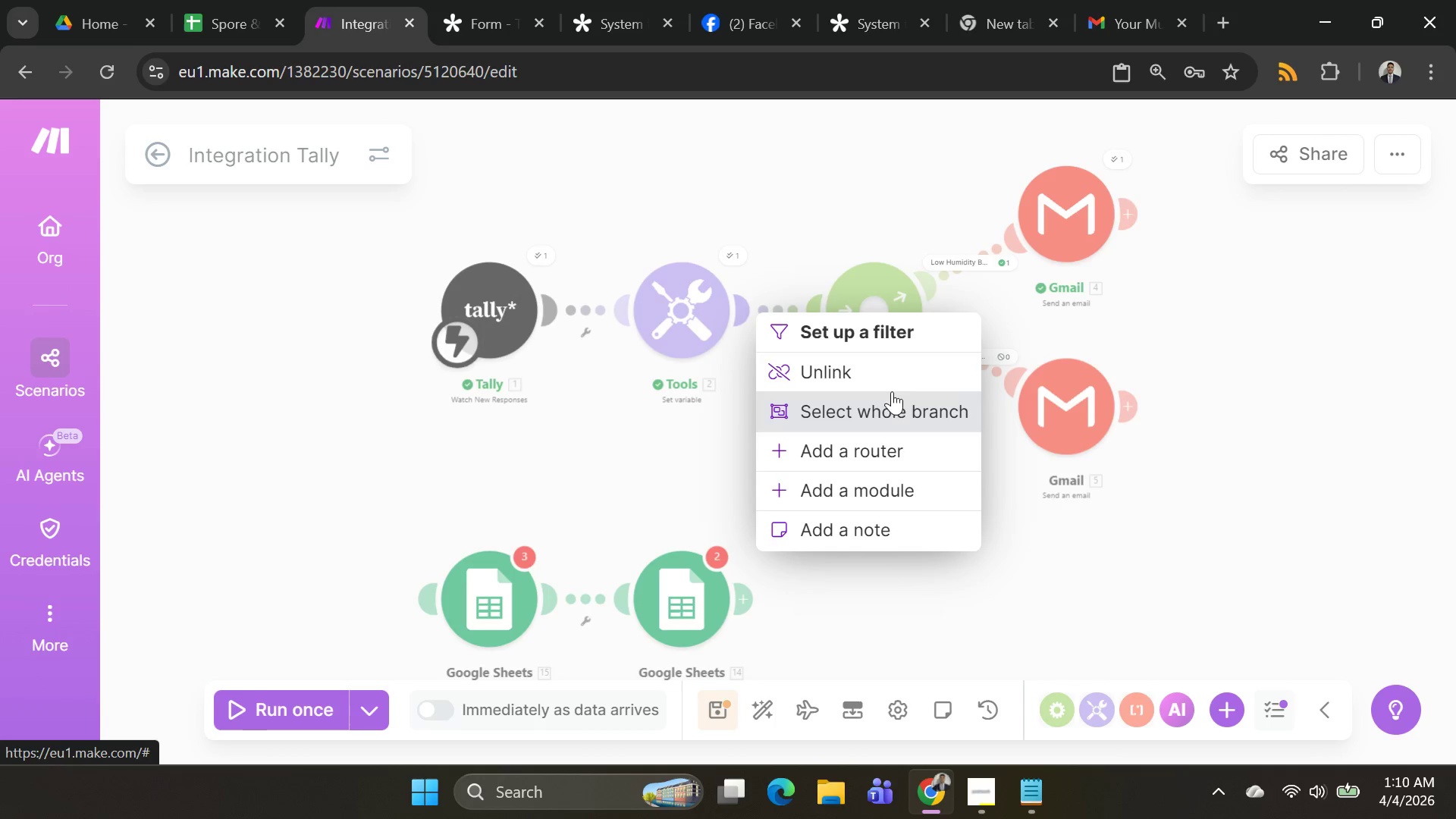 
left_click([872, 355])
 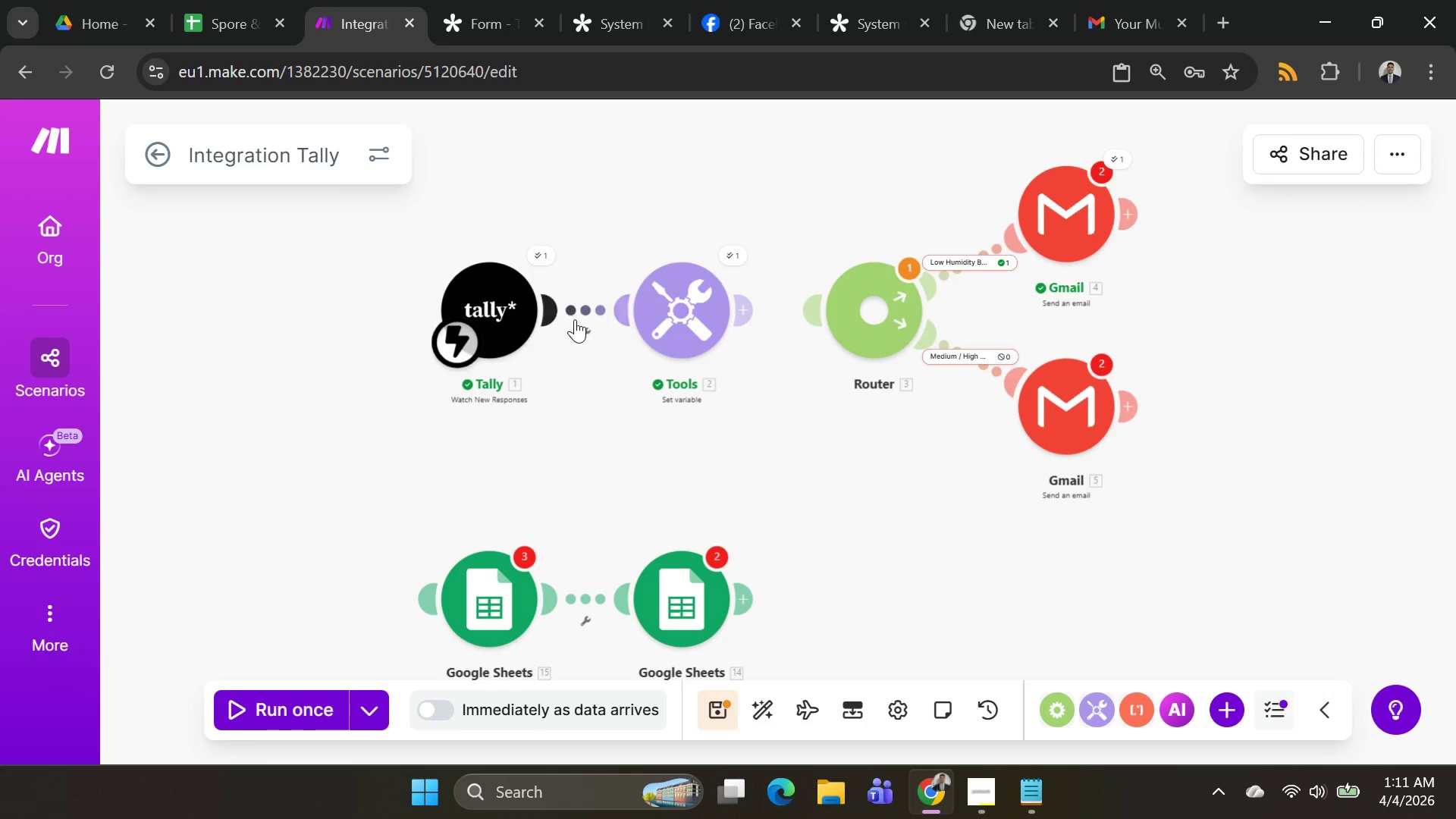 
right_click([581, 311])
 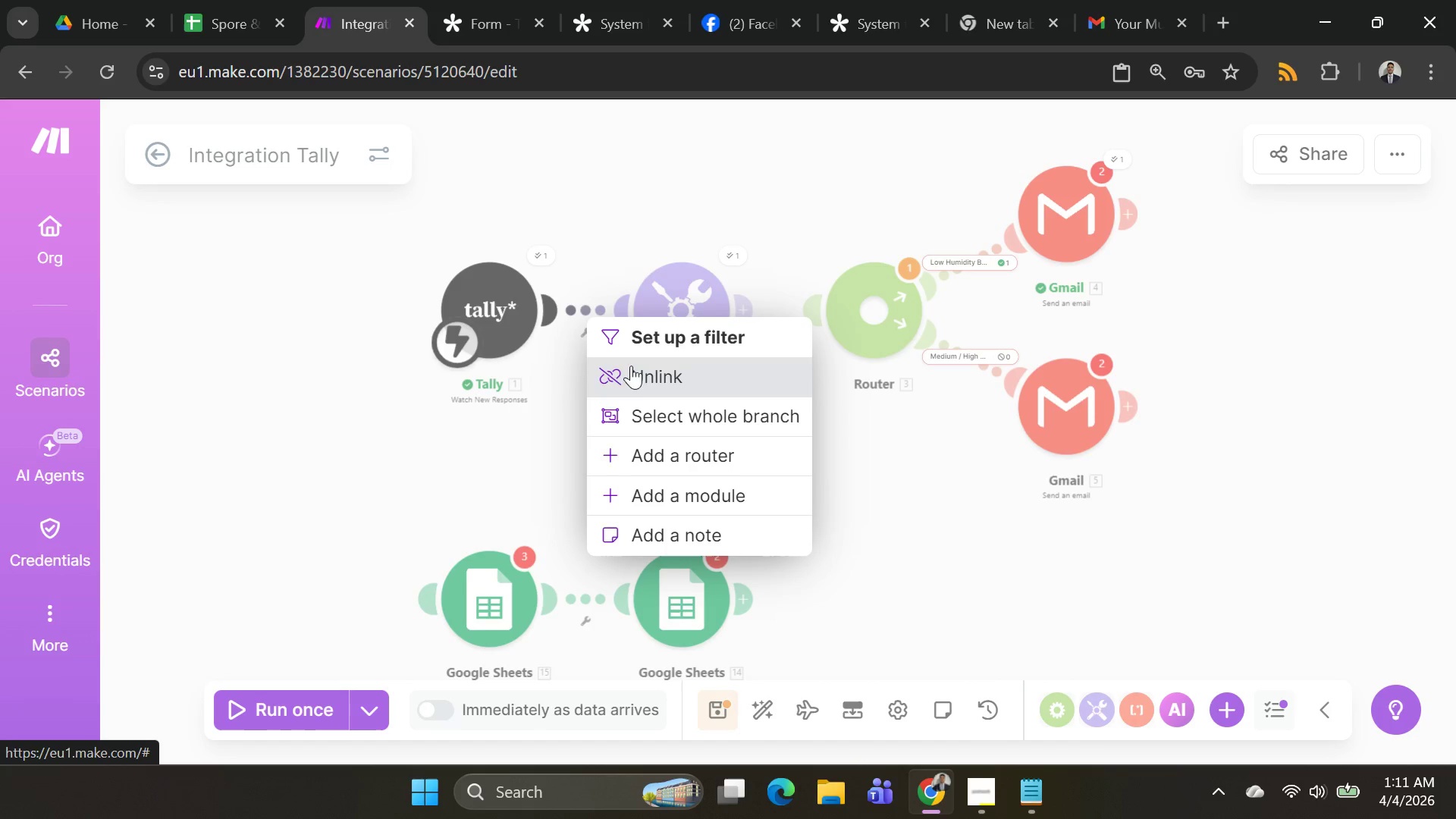 
left_click([635, 373])
 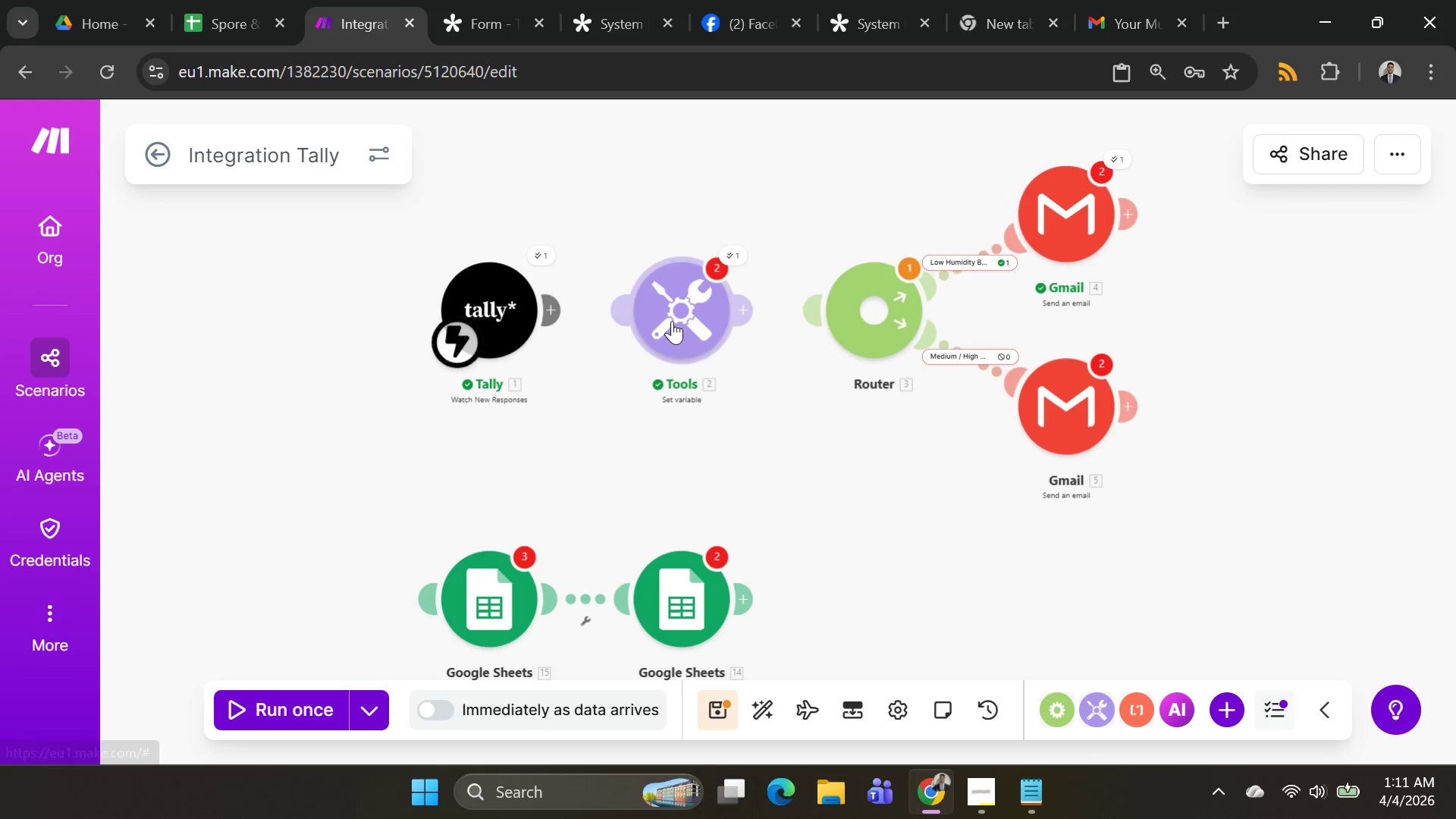 
left_click_drag(start_coordinate=[673, 318], to_coordinate=[236, 572])
 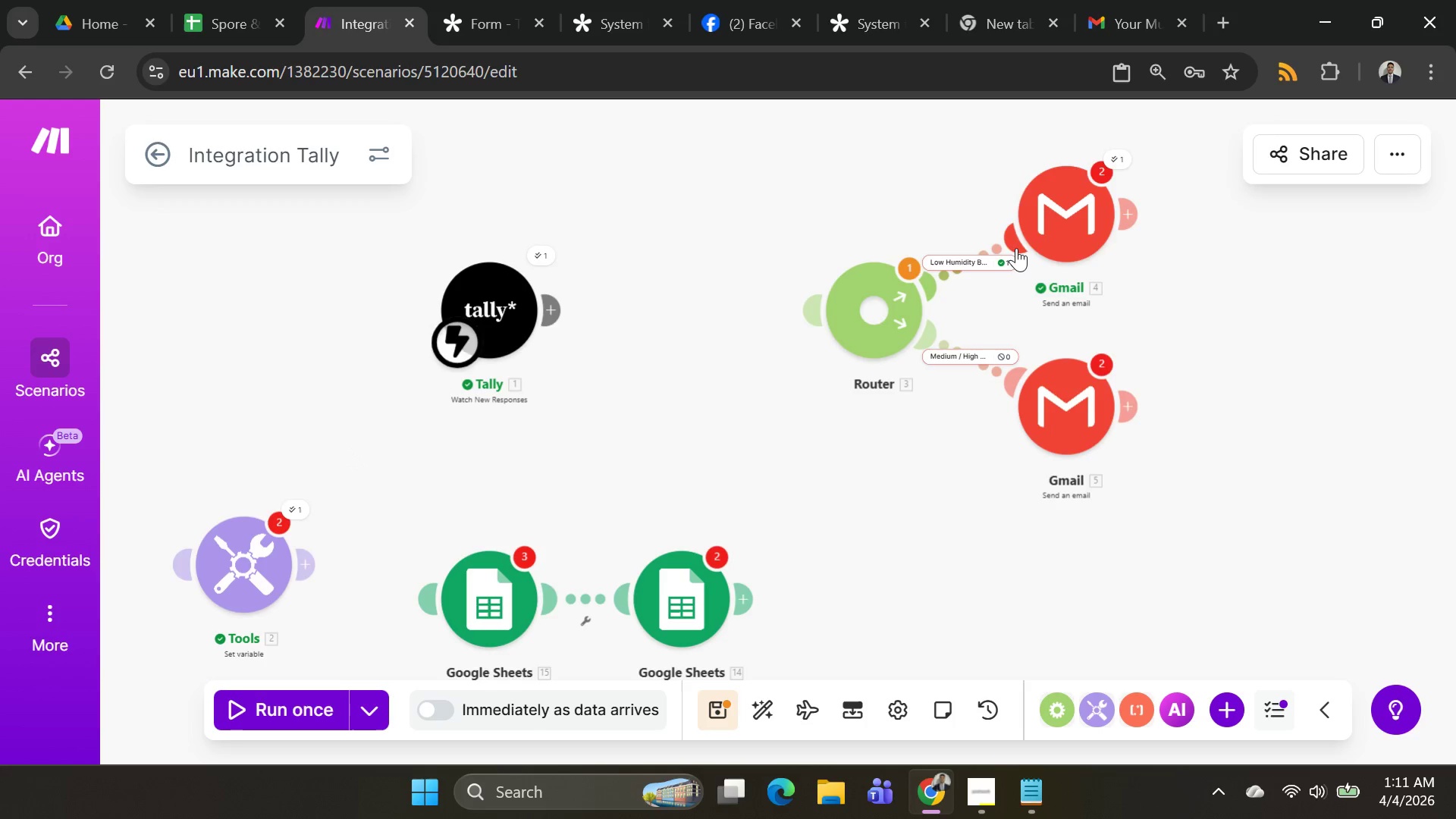 
left_click_drag(start_coordinate=[870, 315], to_coordinate=[745, 327])
 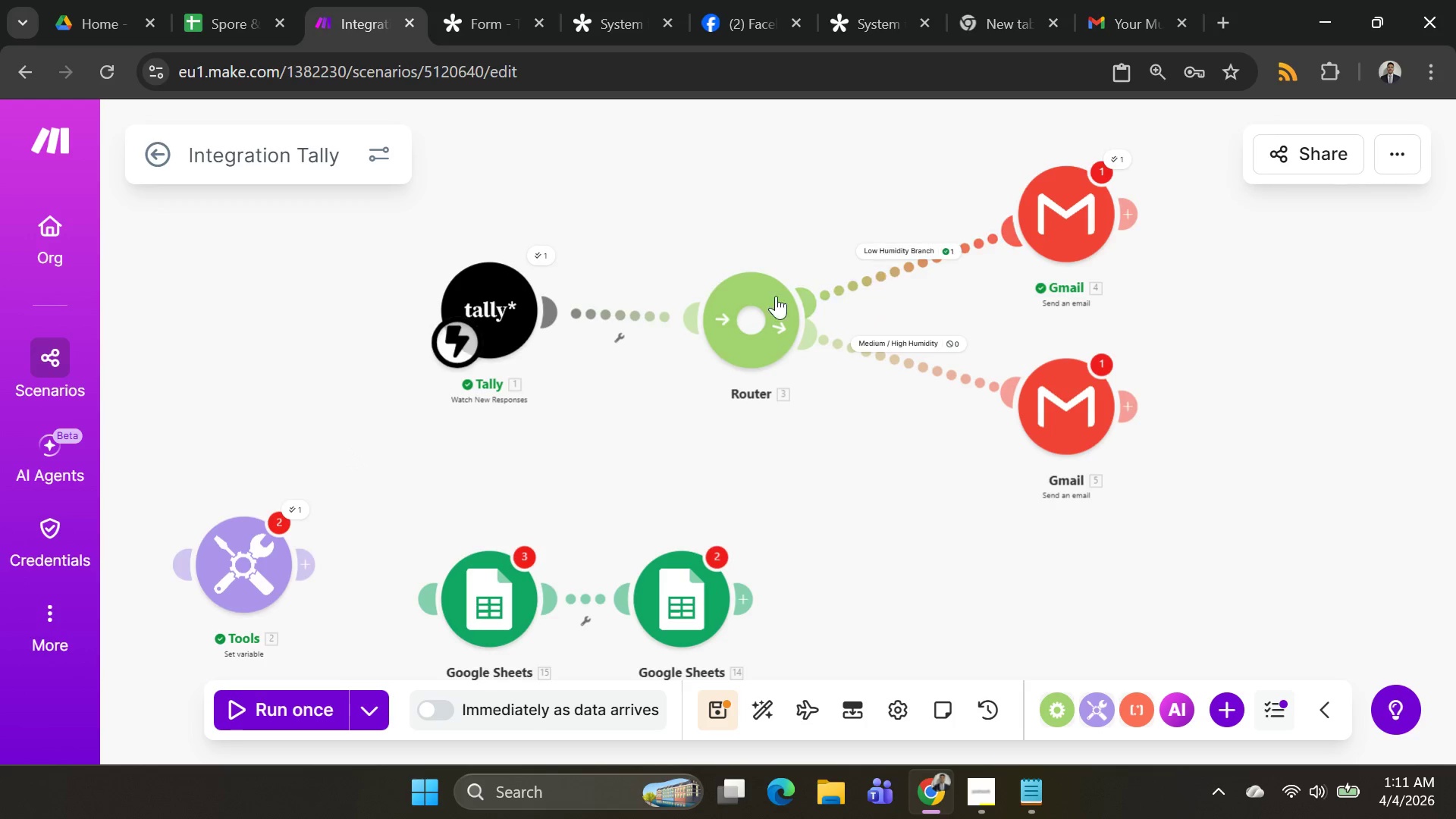 
left_click_drag(start_coordinate=[725, 318], to_coordinate=[661, 322])
 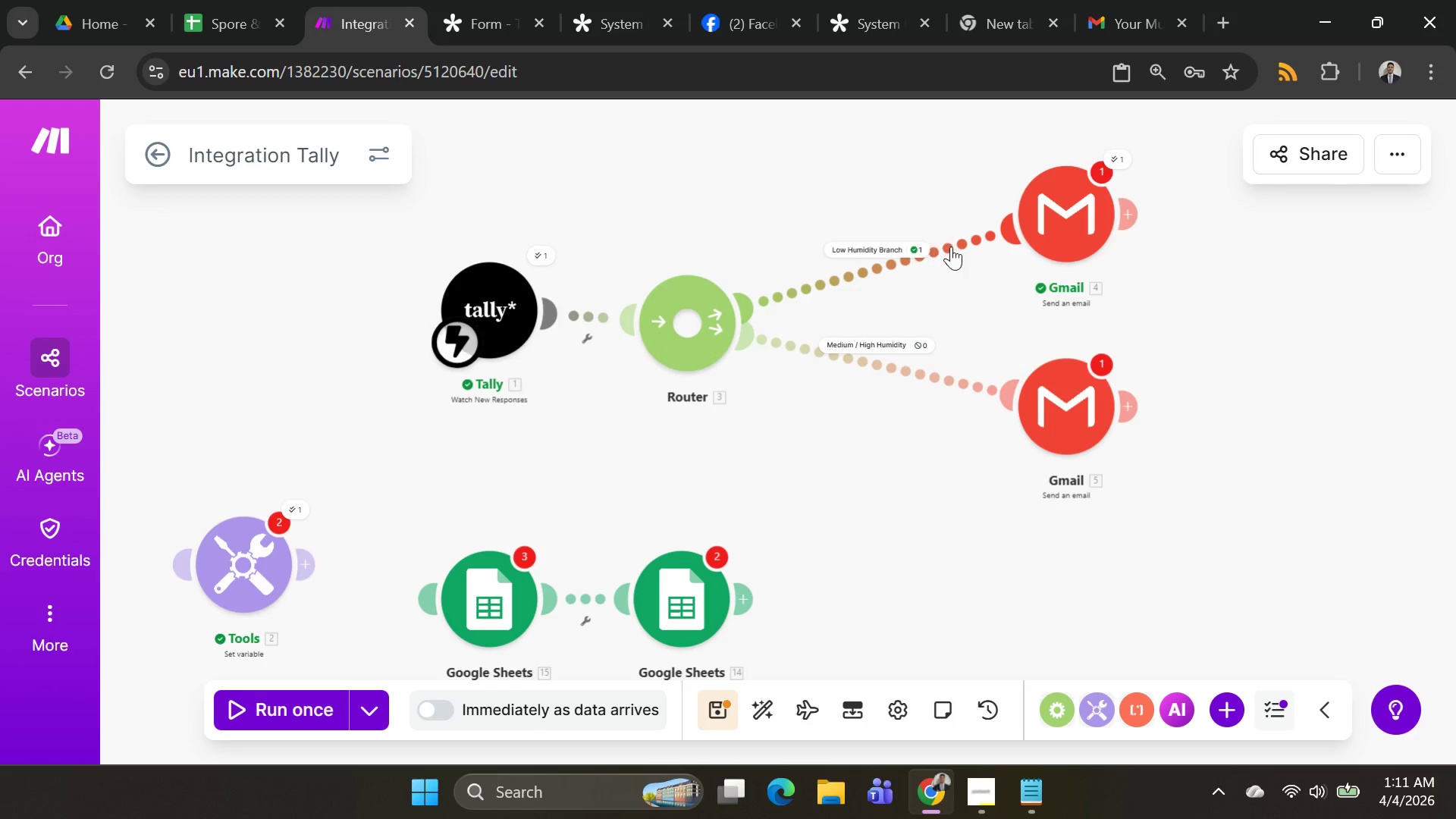 
right_click([955, 246])
 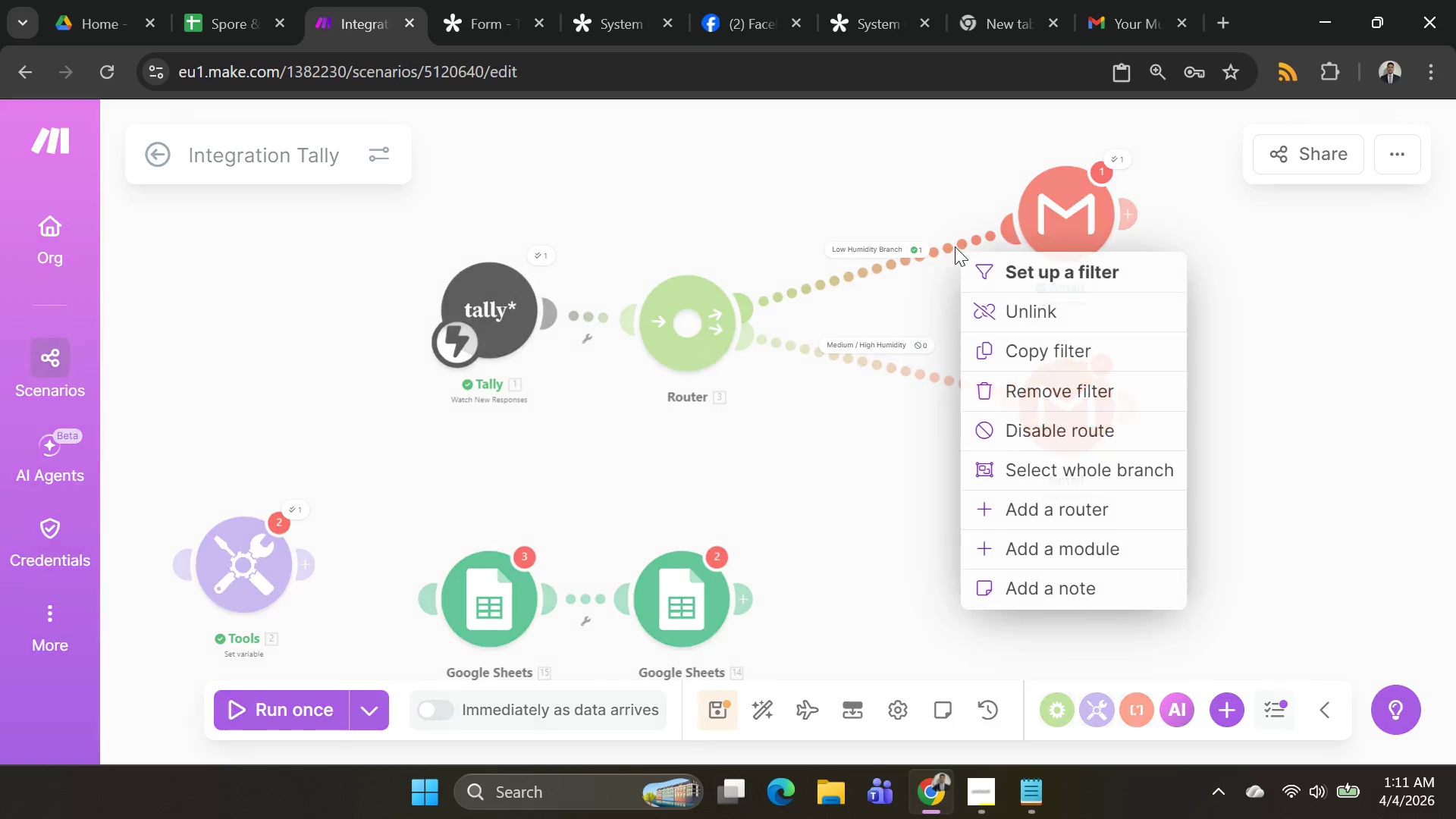 
left_click_drag(start_coordinate=[955, 246], to_coordinate=[1047, 311])
 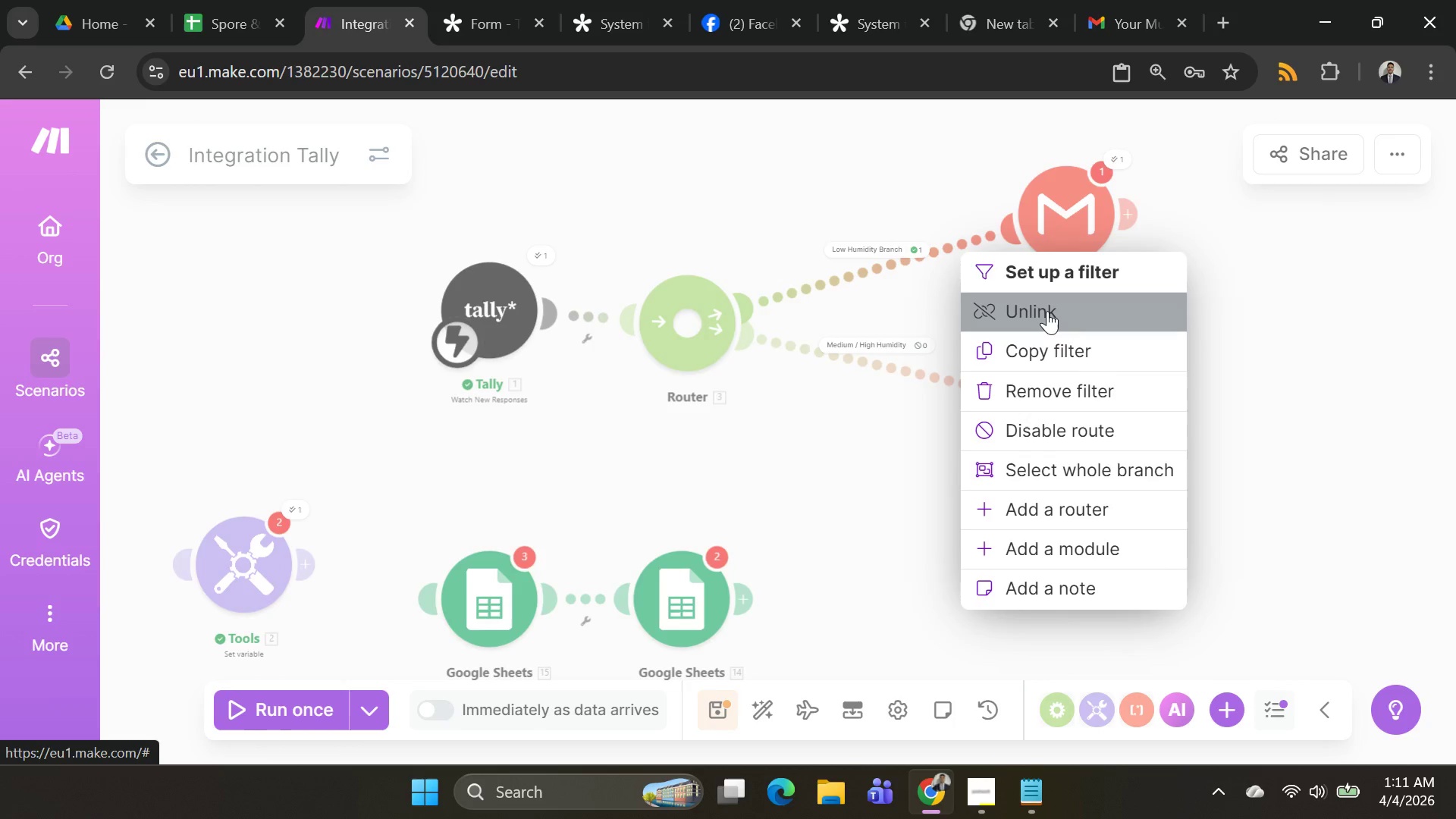 
left_click([1047, 311])
 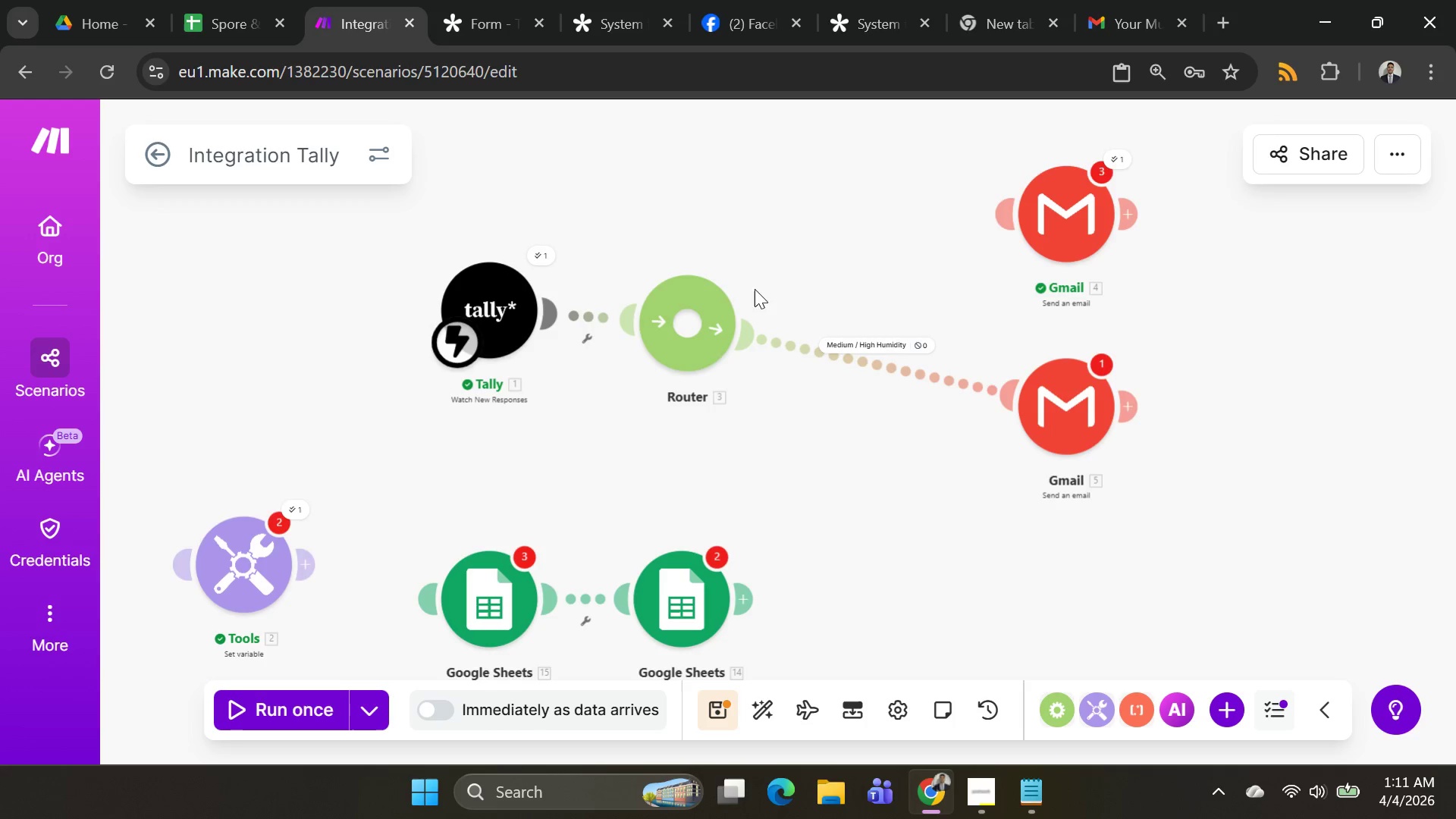 
hold_key(key=ControlLeft, duration=0.34)
 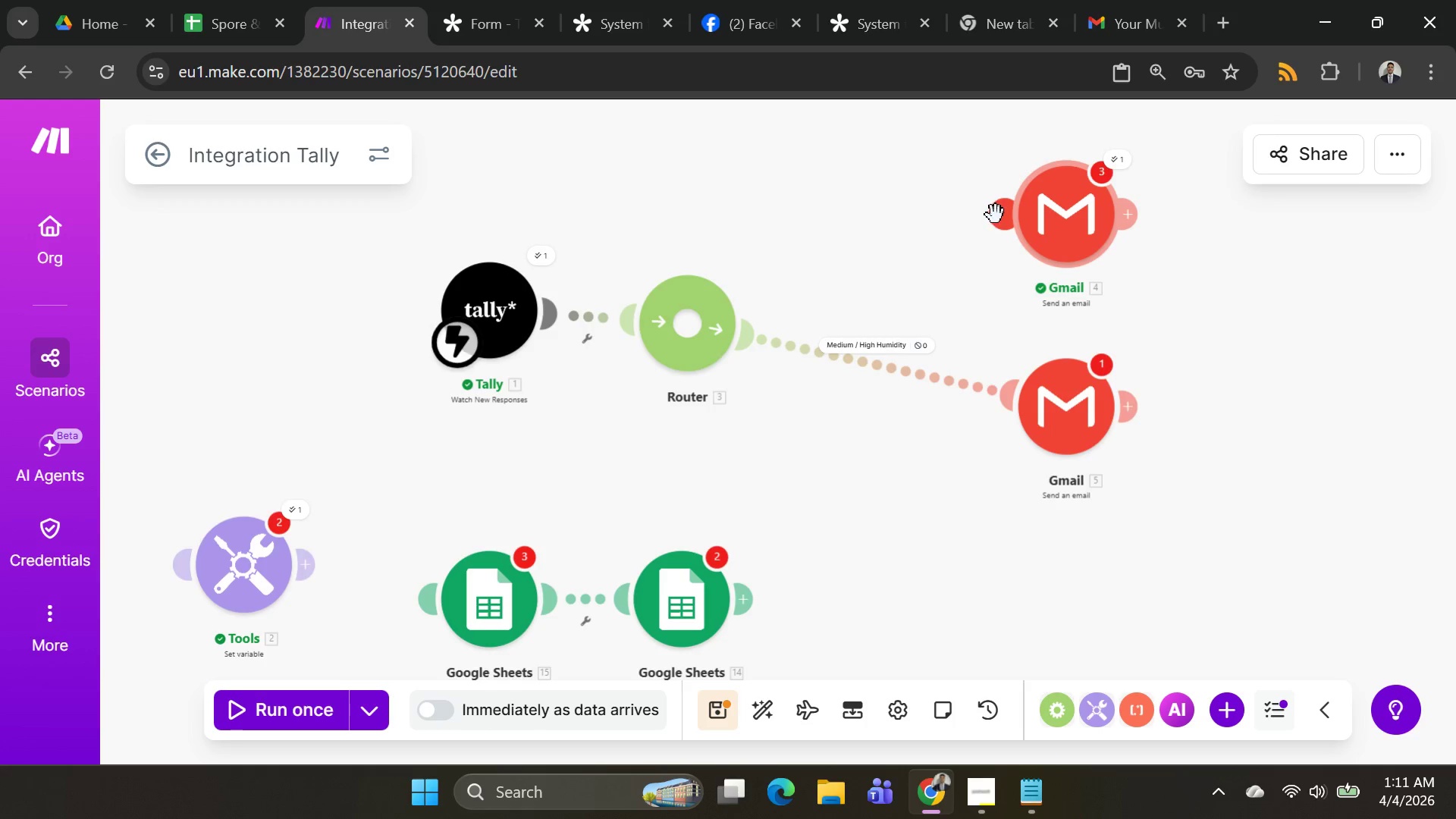 
left_click_drag(start_coordinate=[995, 215], to_coordinate=[727, 287])
 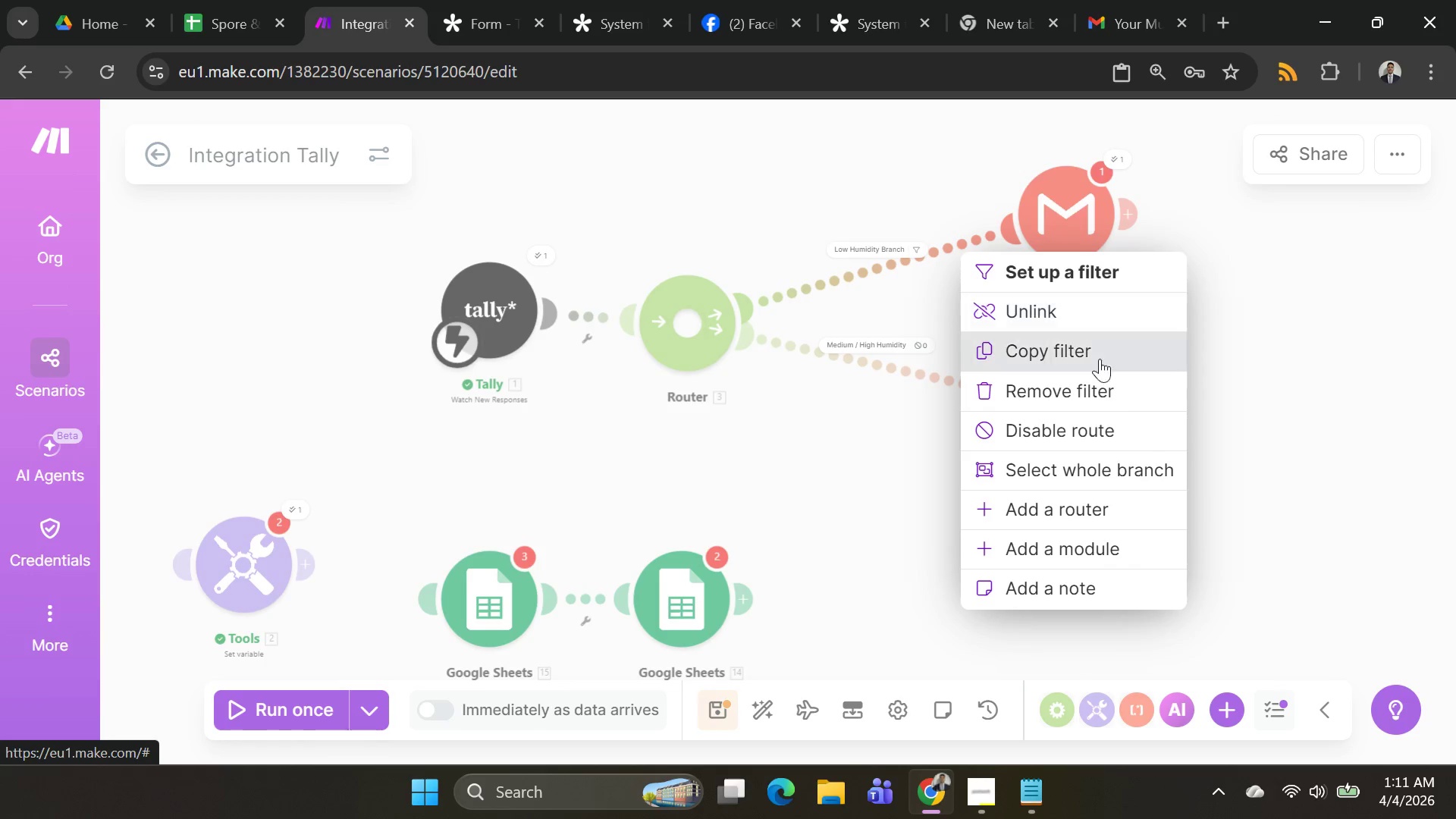 
wait(6.22)
 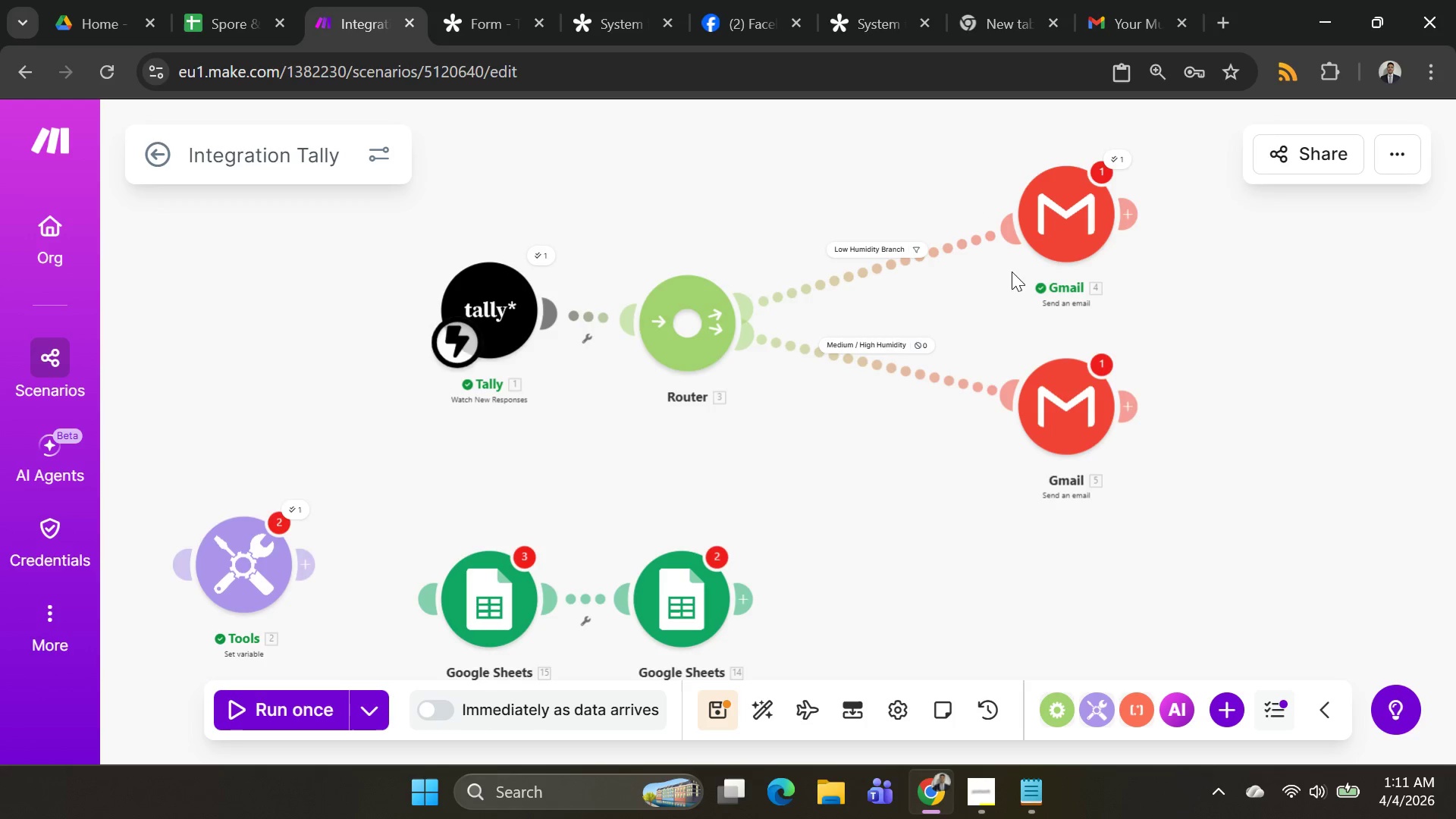 
left_click([1087, 545])
 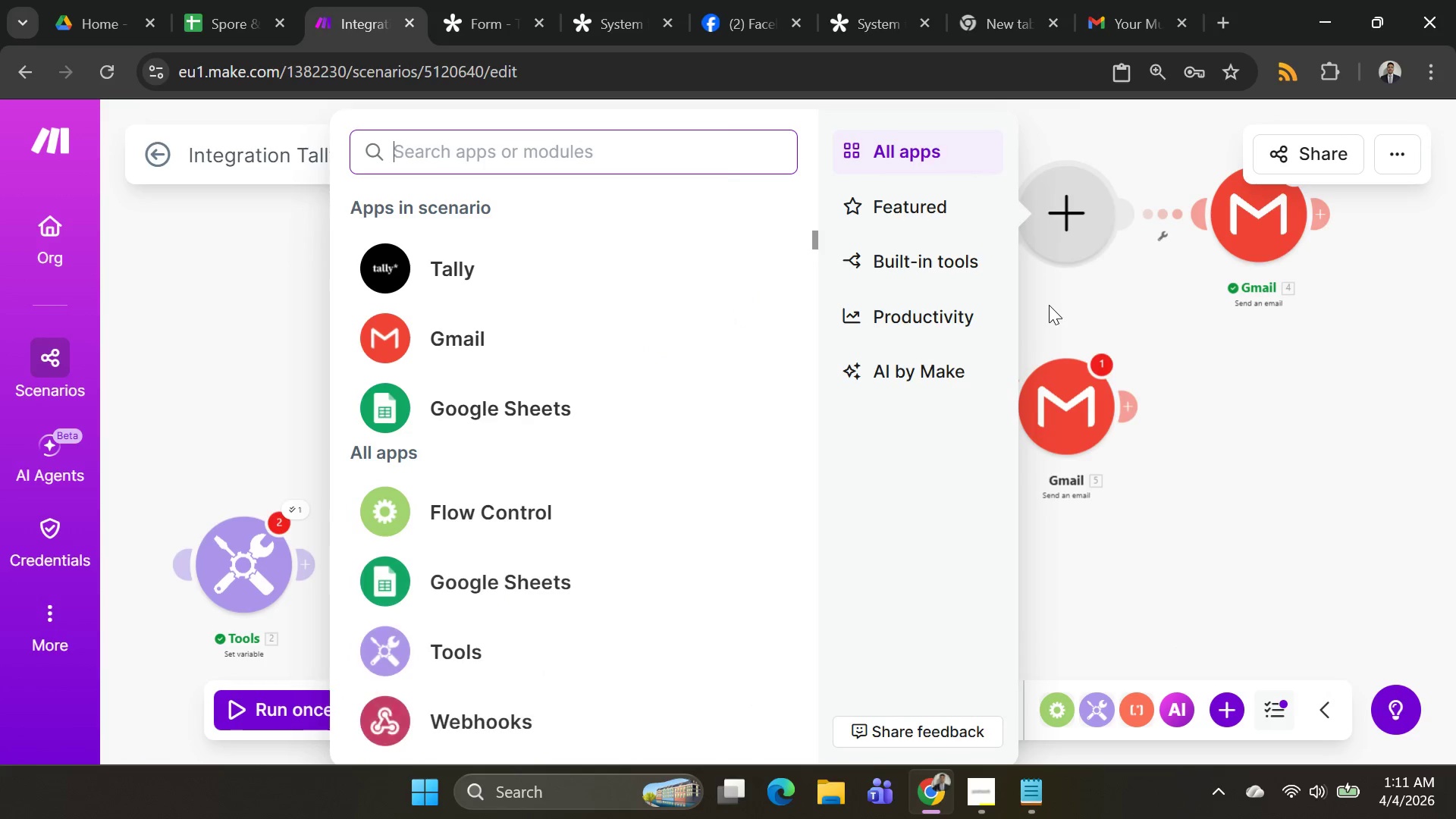 
left_click_drag(start_coordinate=[1019, 278], to_coordinate=[849, 300])
 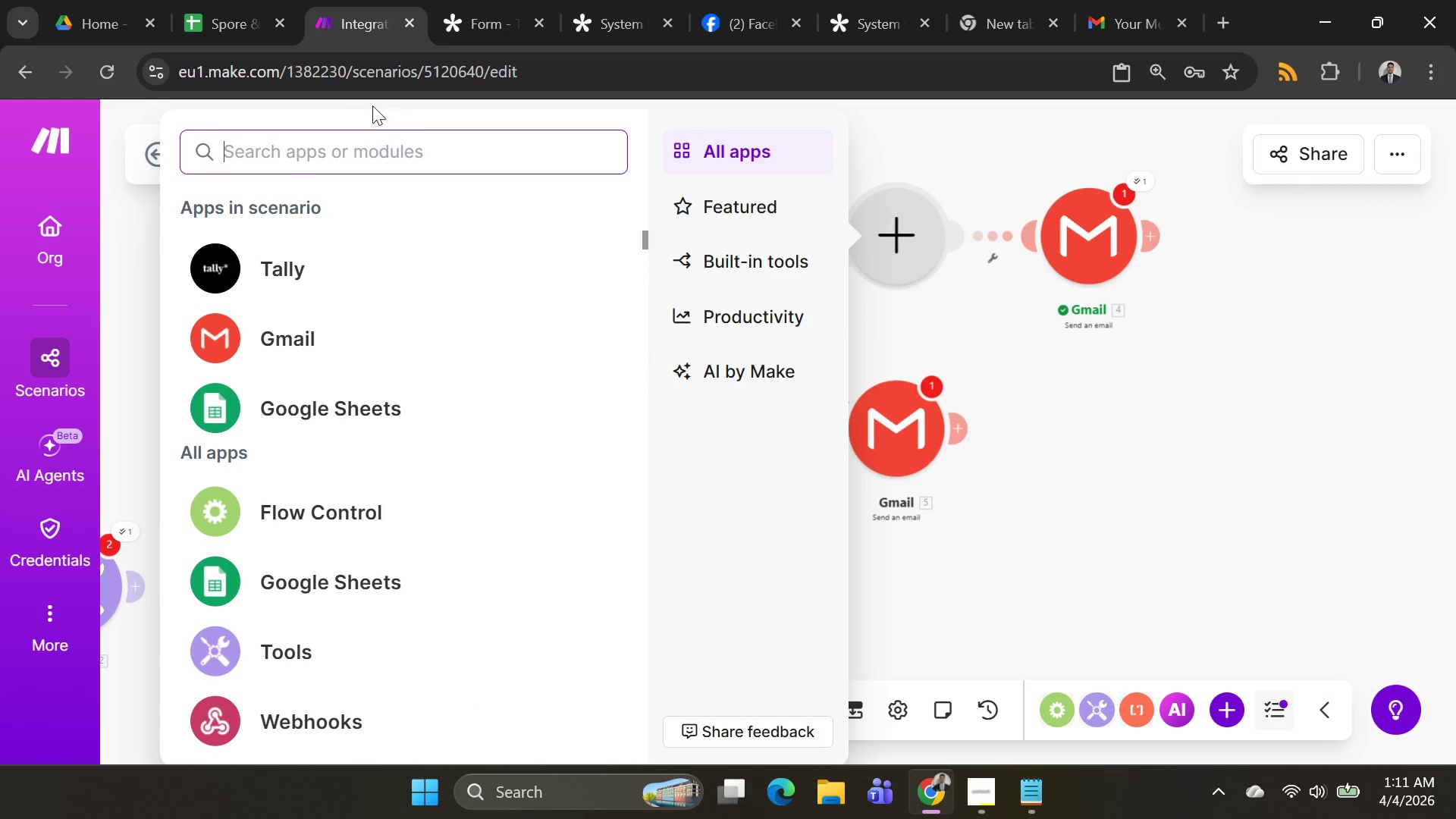 
left_click([377, 146])
 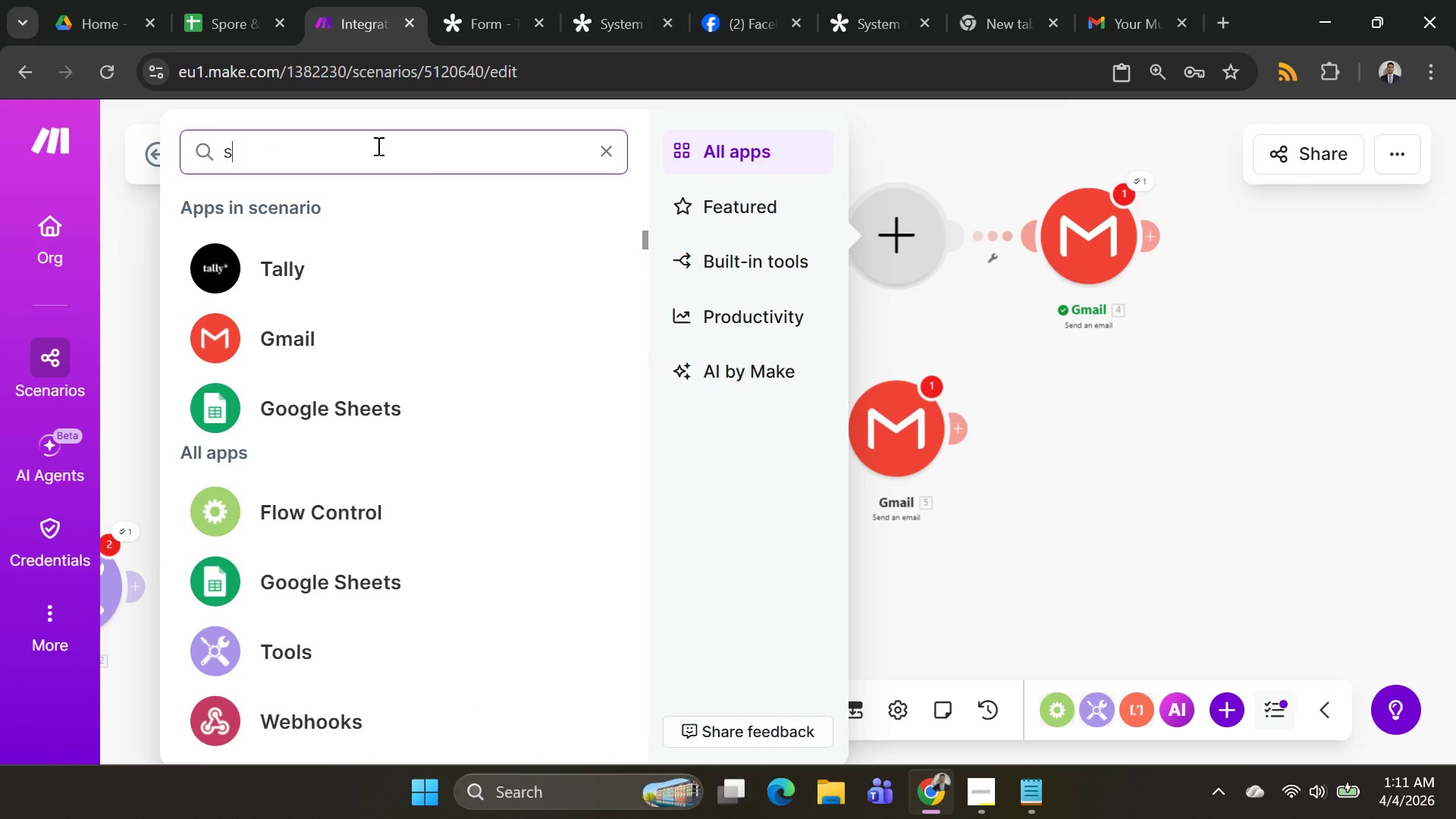 
left_click_drag(start_coordinate=[377, 146], to_coordinate=[397, 142])
 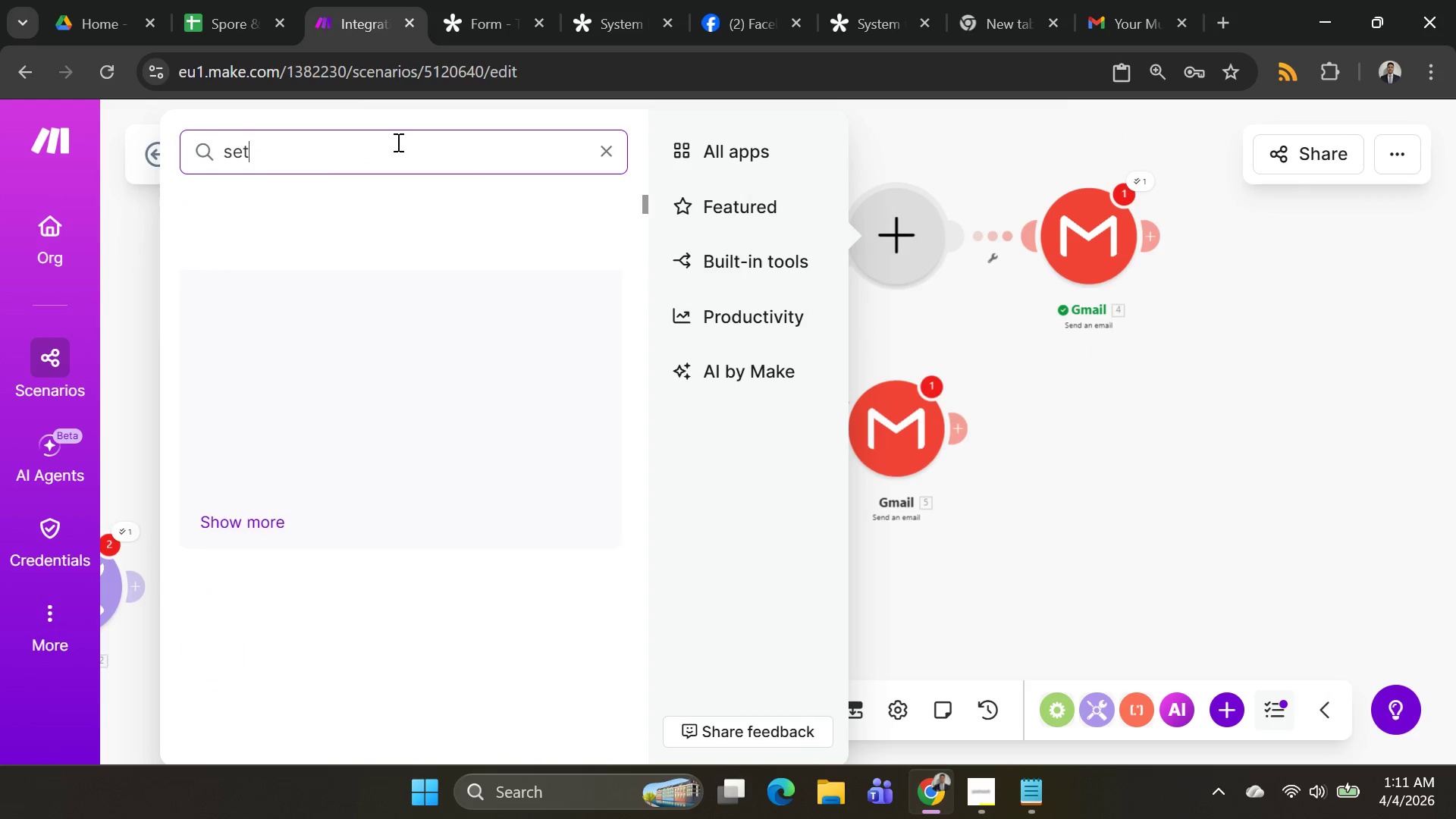 
type(set va)
 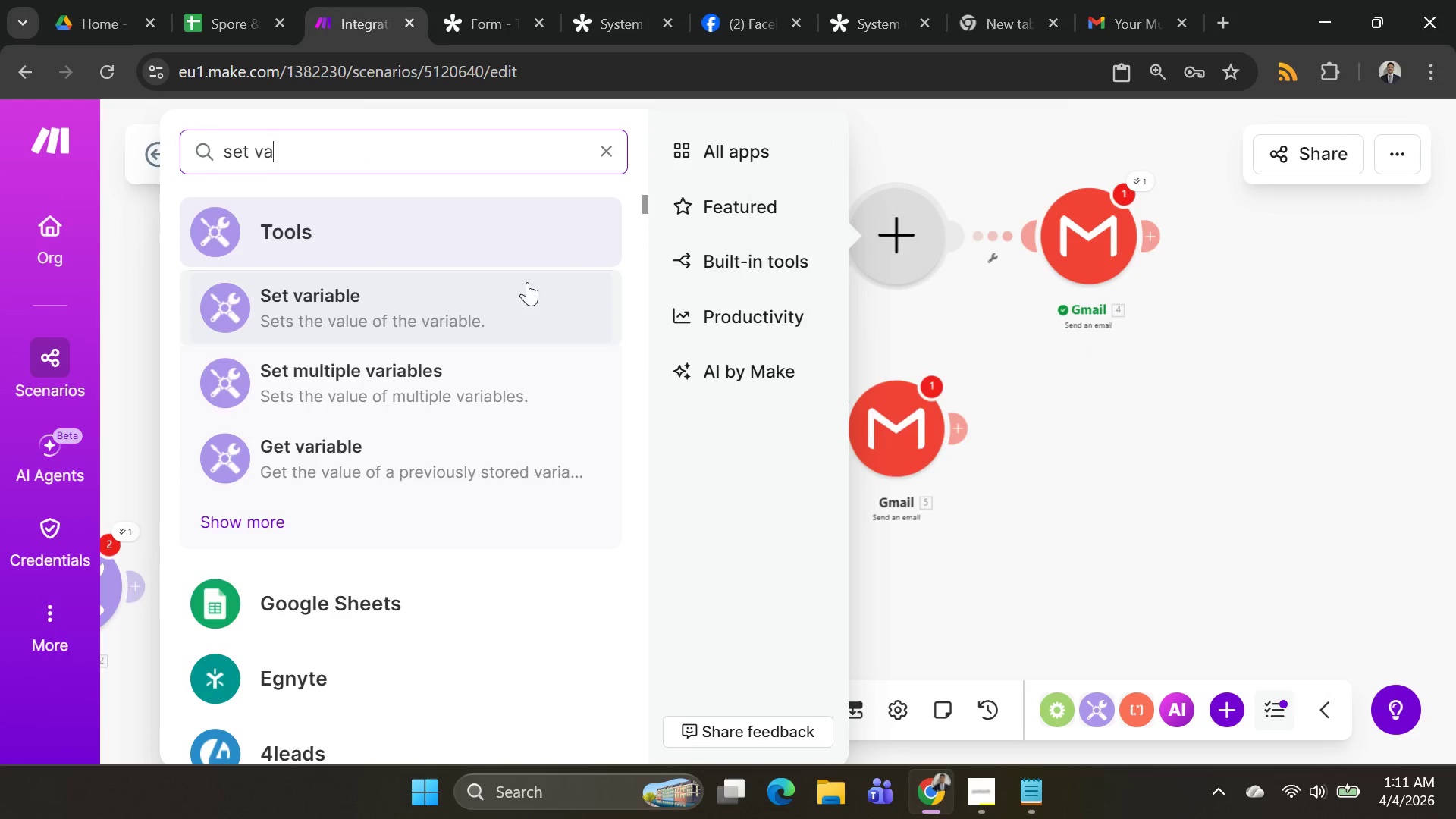 
left_click([497, 302])
 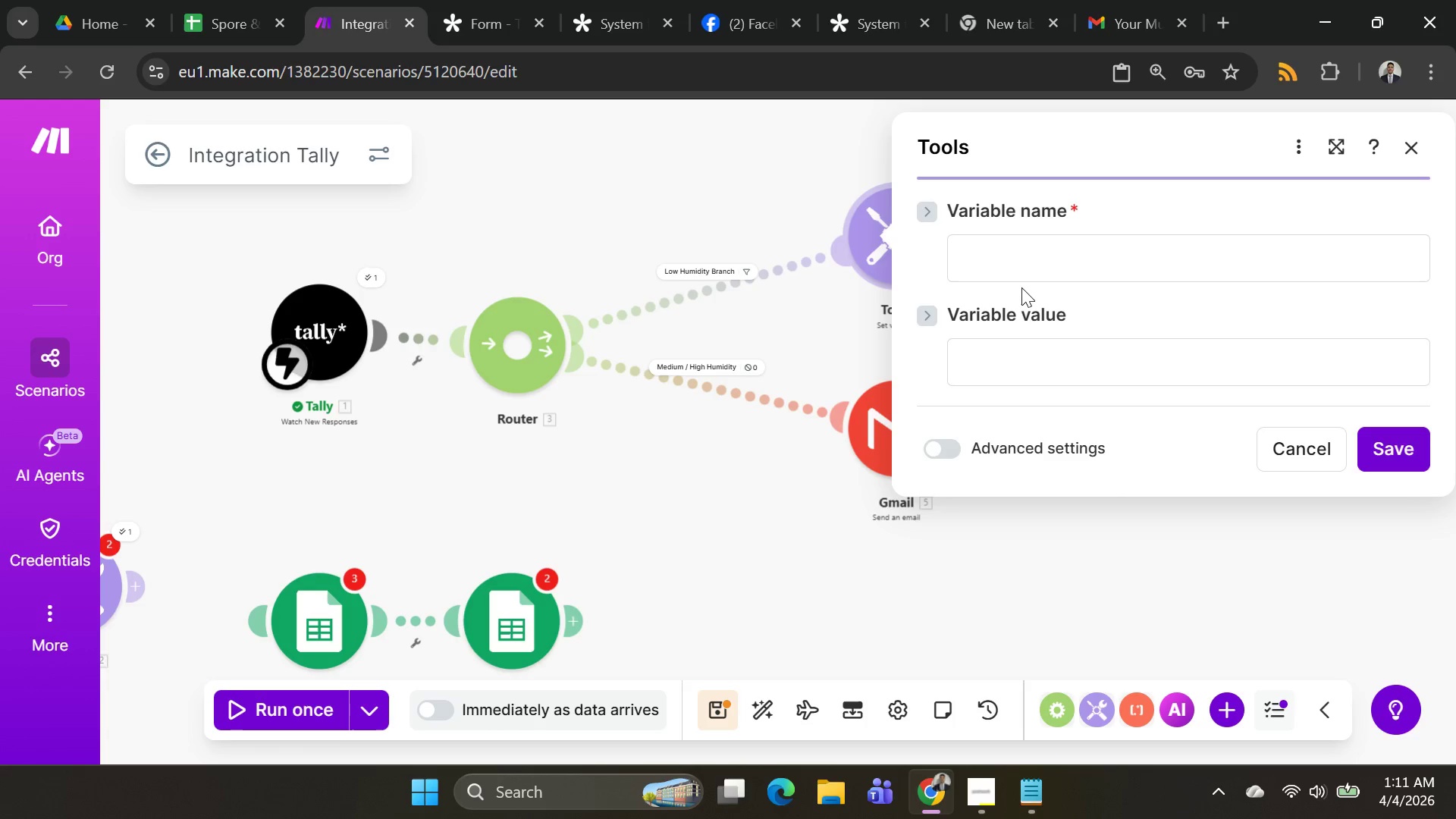 
left_click([1030, 253])
 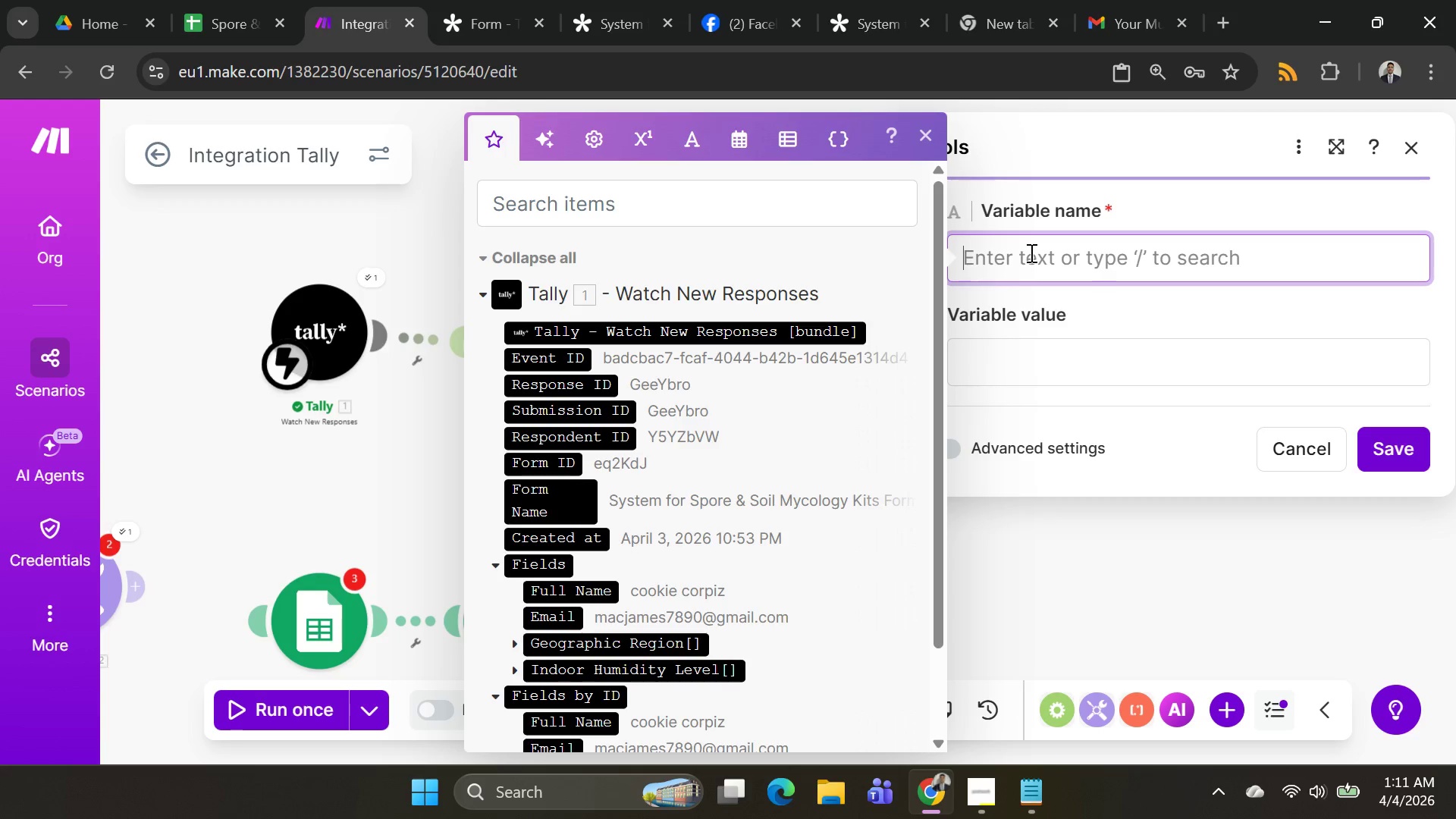 
wait(19.28)
 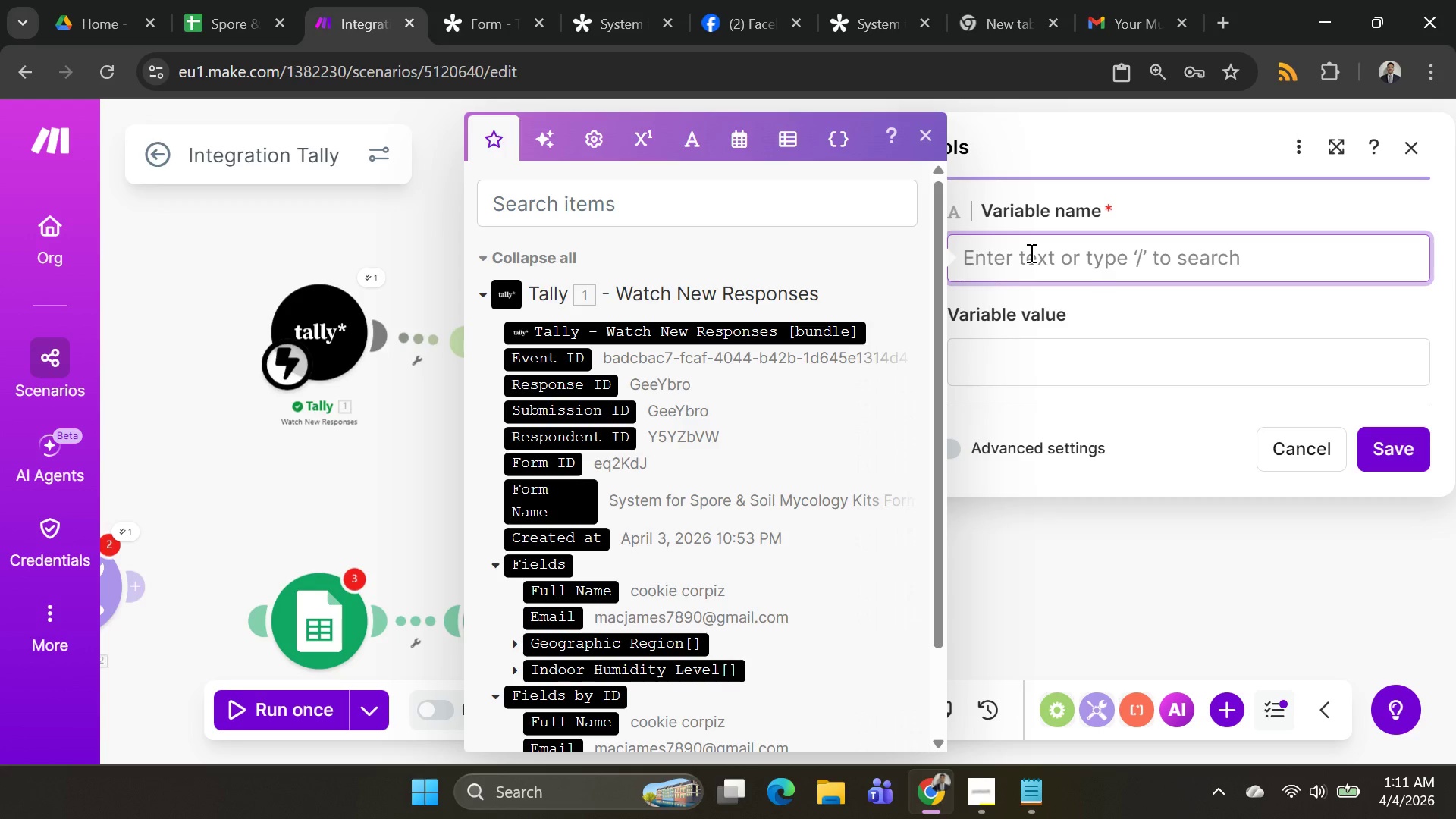 
type(Low )
key(Backspace)
type(_sore)
 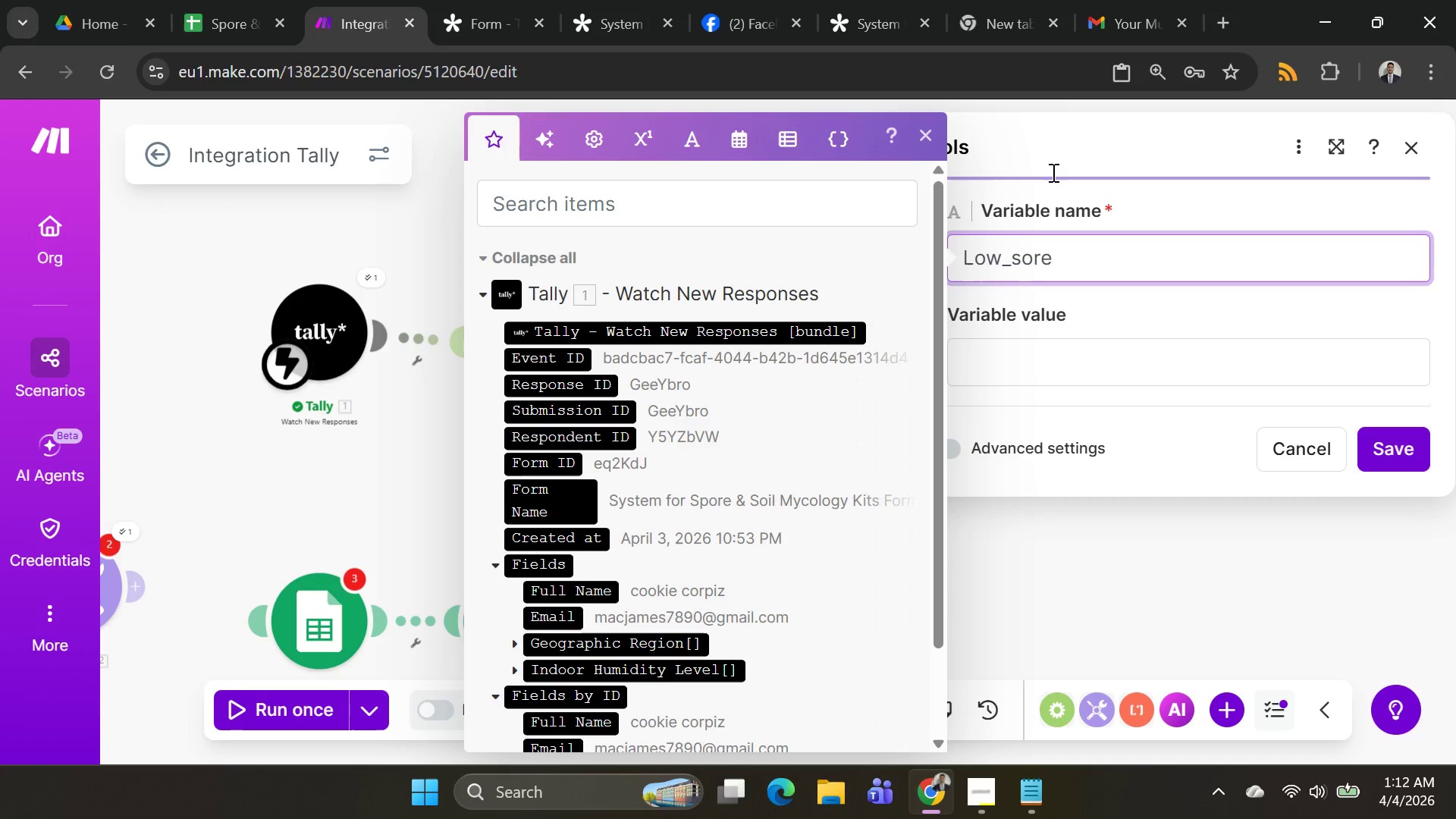 
key(Backspace)
key(Backspace)
key(Backspace)
type(o)
key(Backspace)
type(core)
 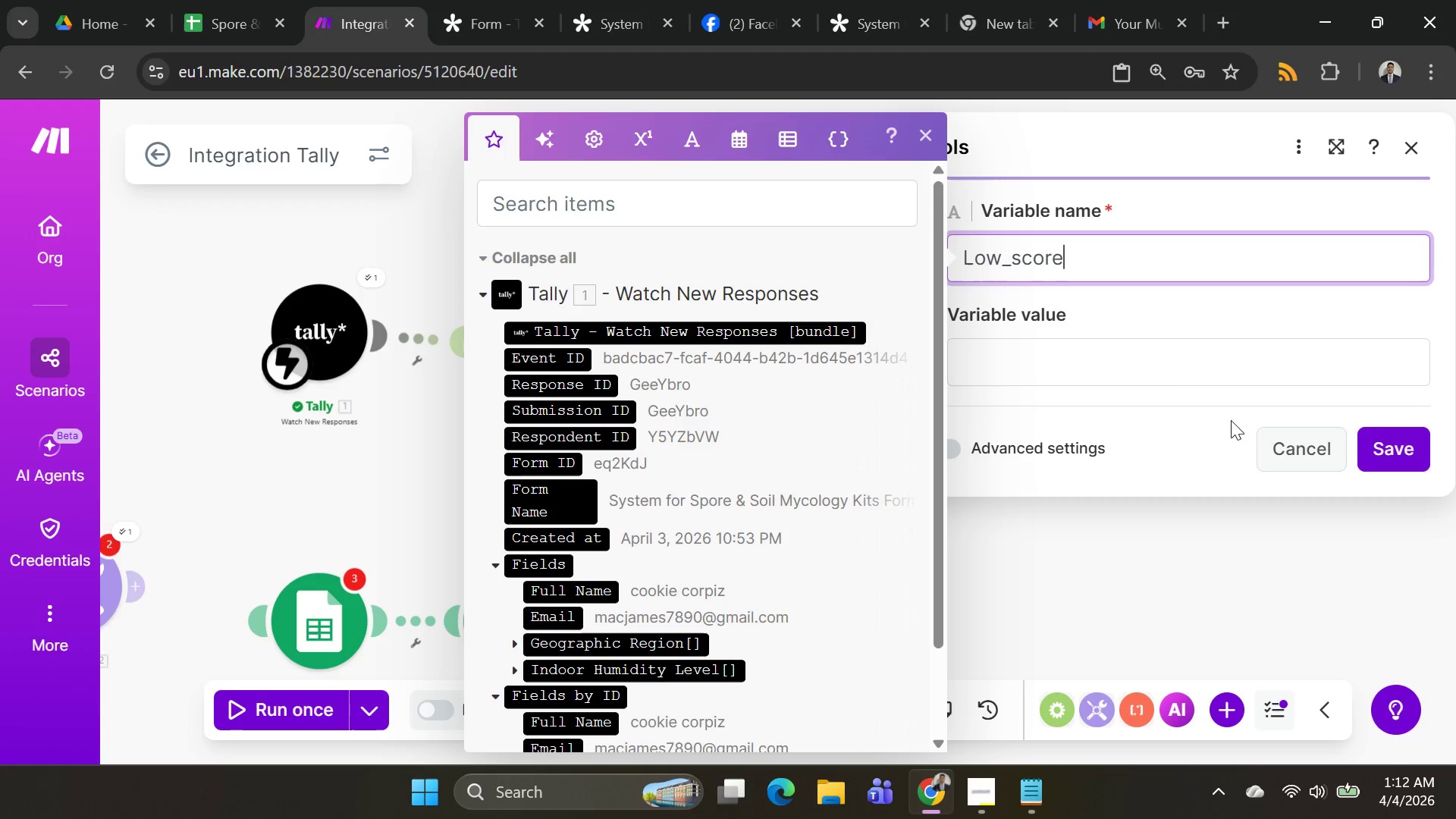 
left_click([1166, 381])
 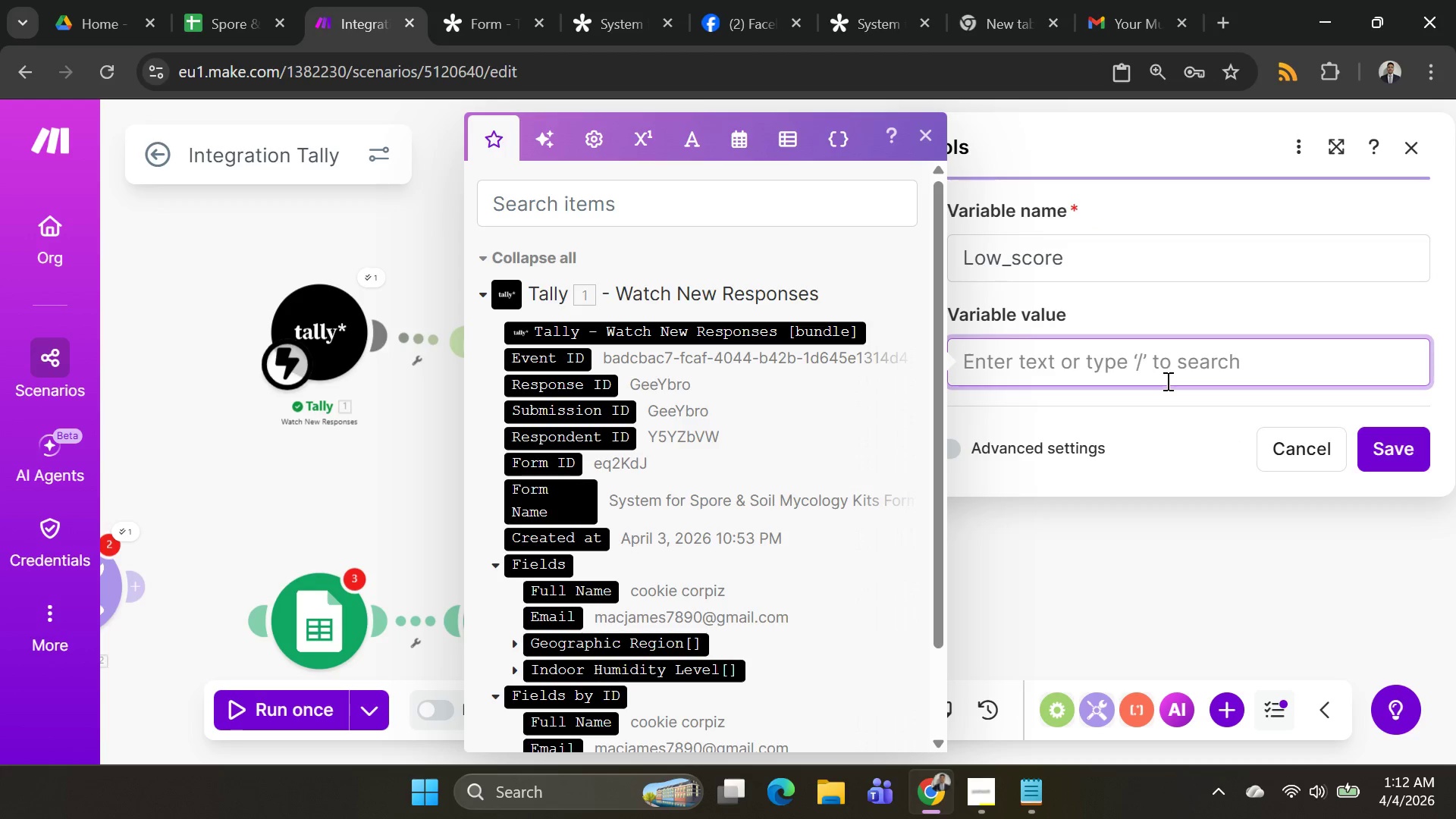 
type(65)
 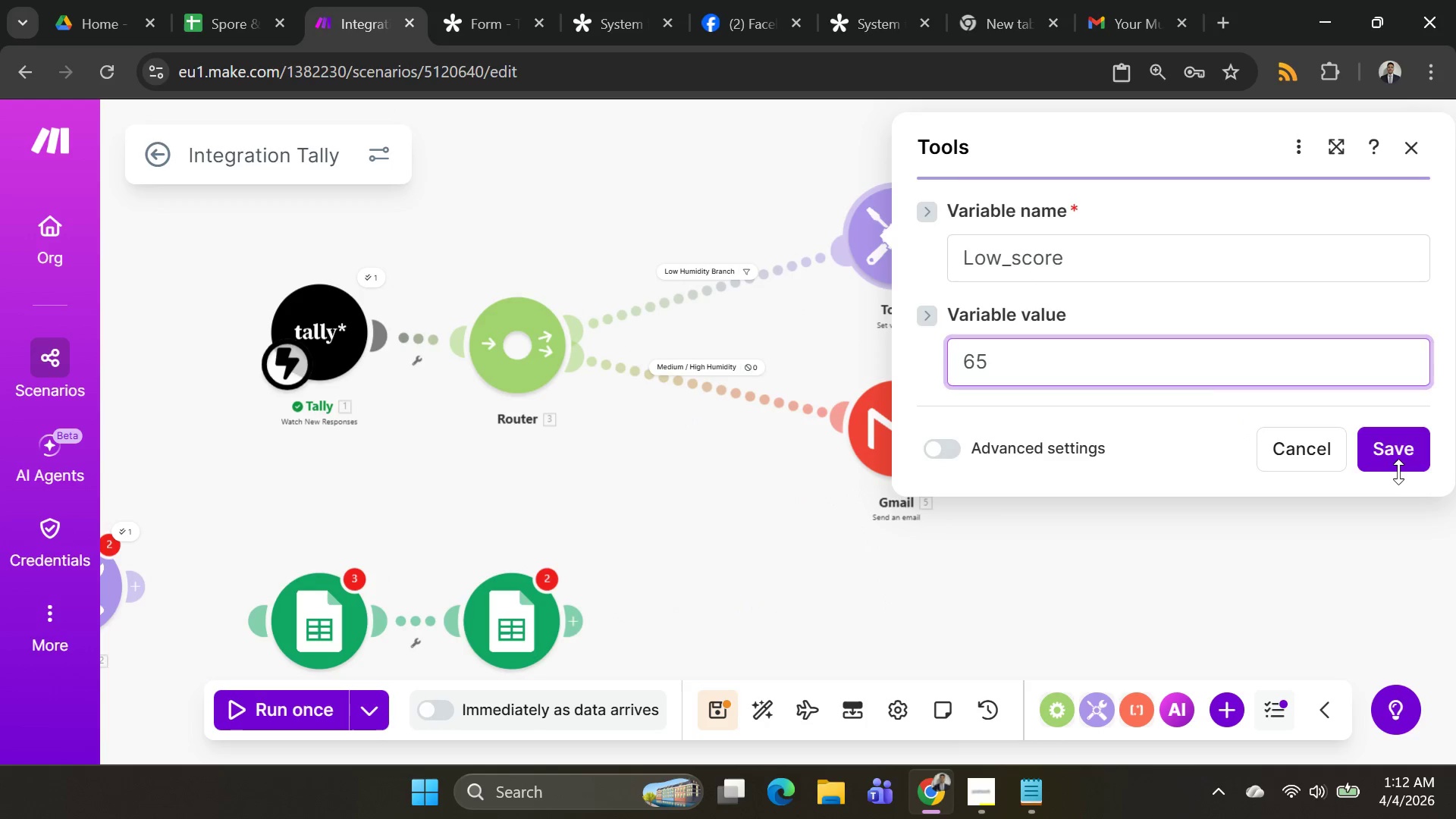 
double_click([1398, 455])
 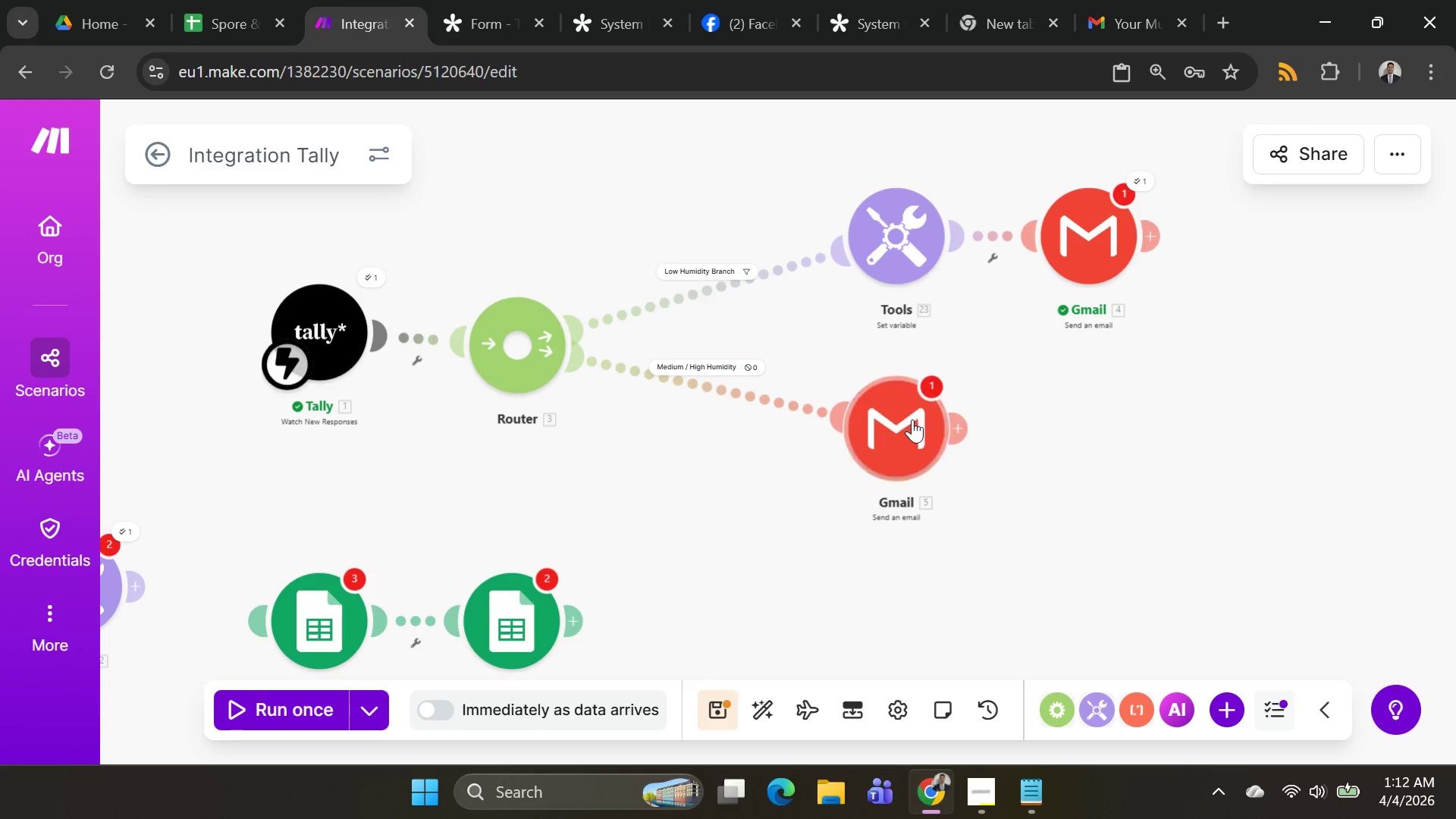 
right_click([748, 402])
 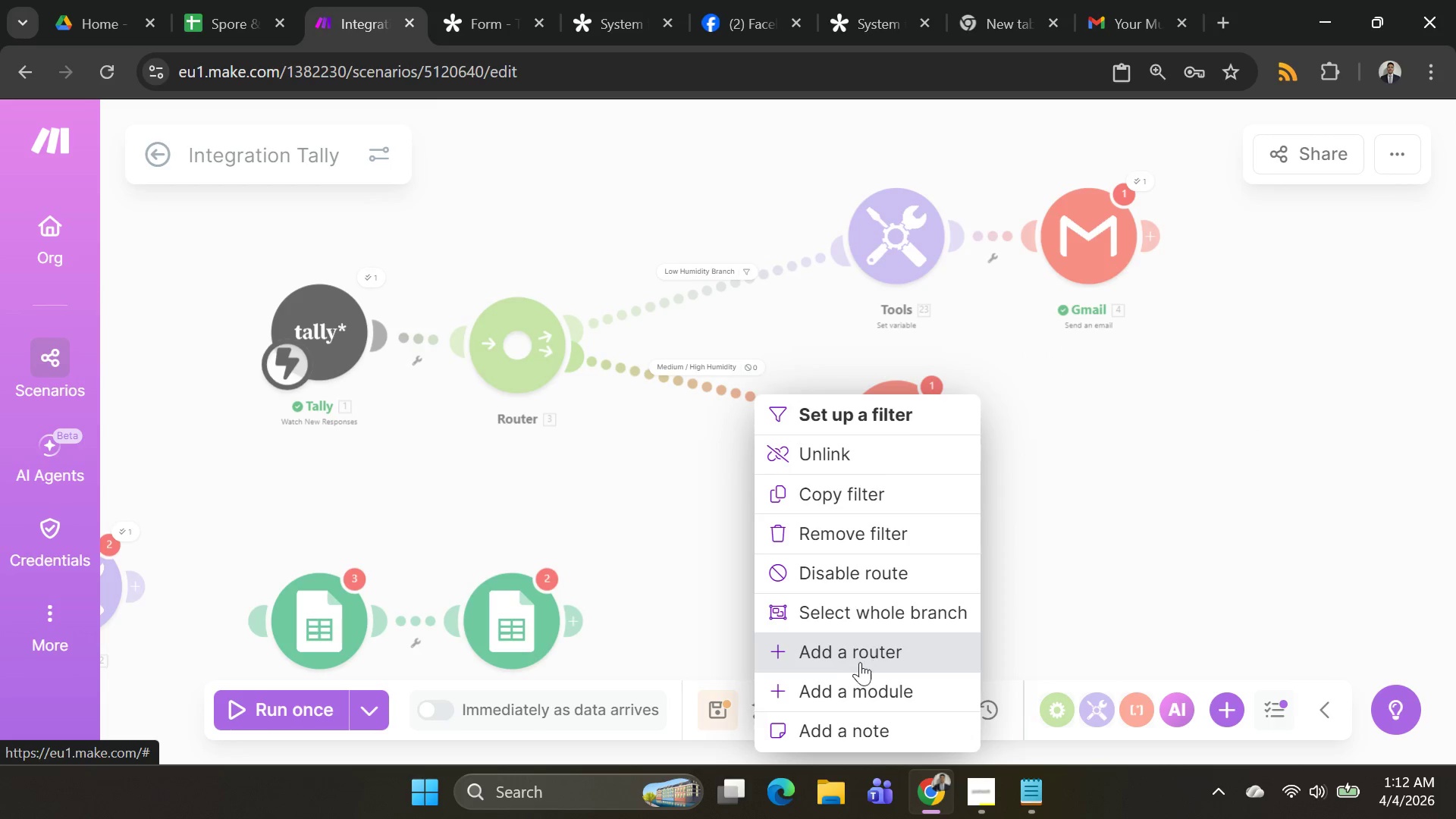 
left_click([863, 688])
 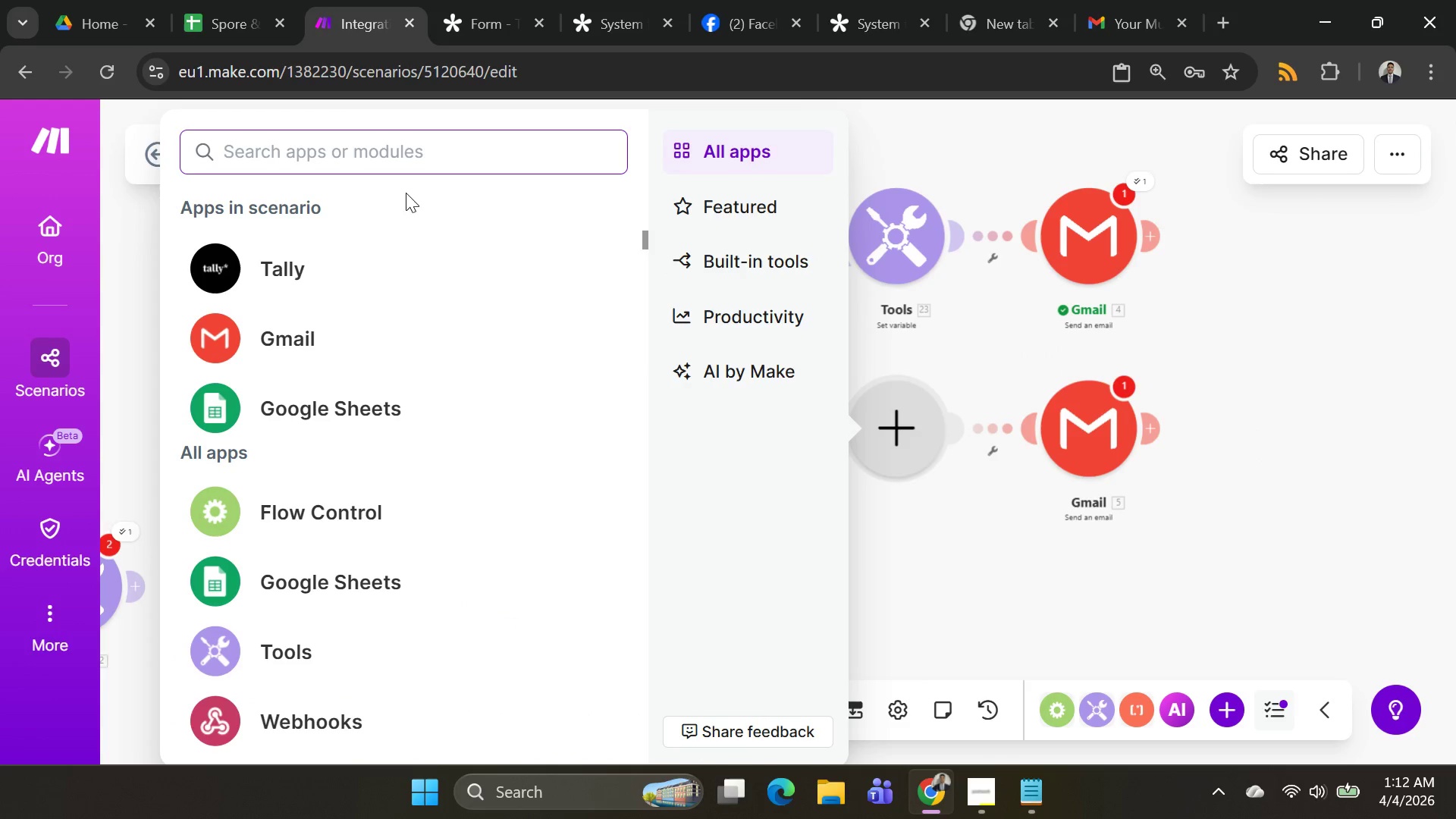 
left_click([394, 145])
 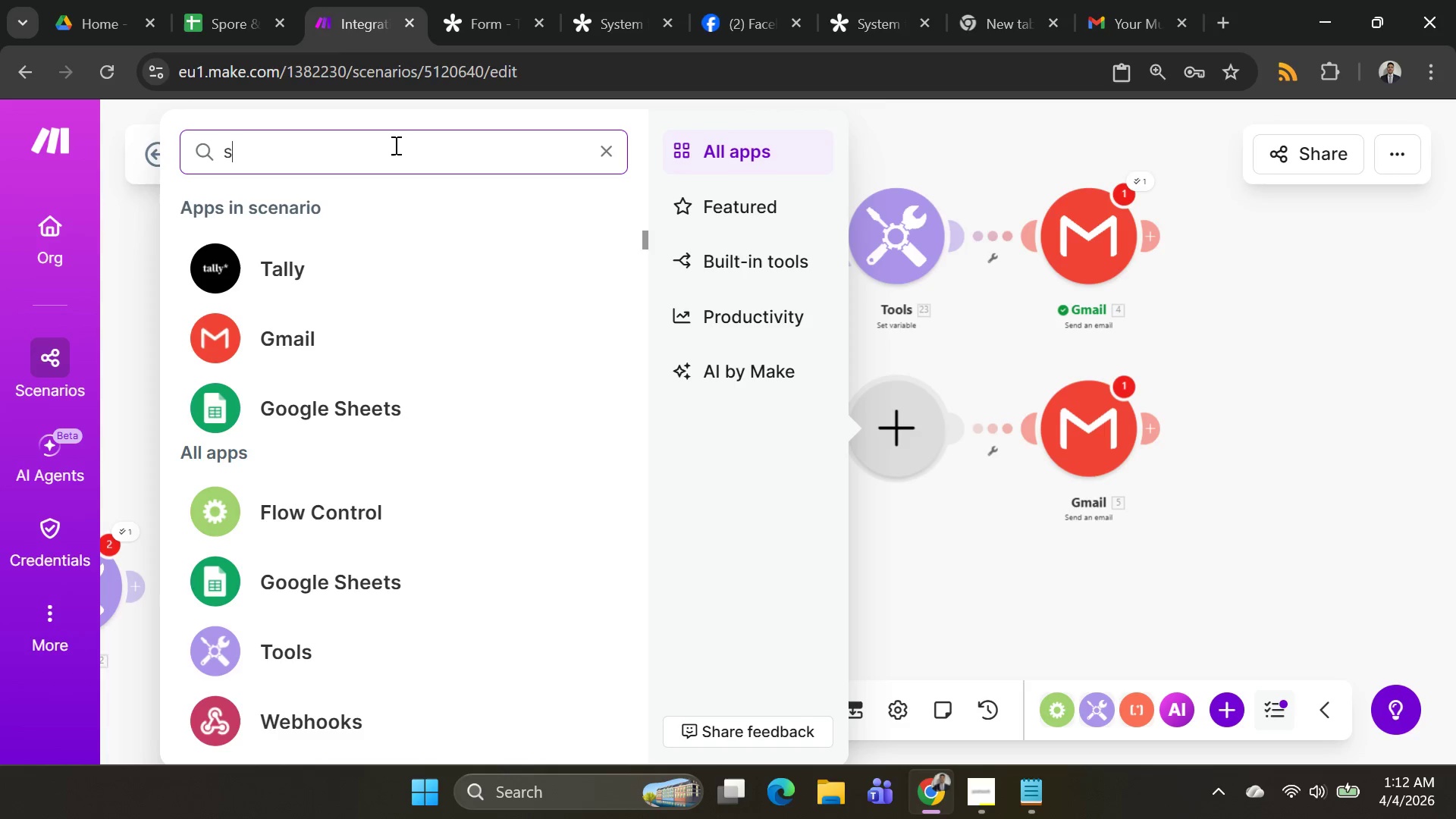 
type(ser)
 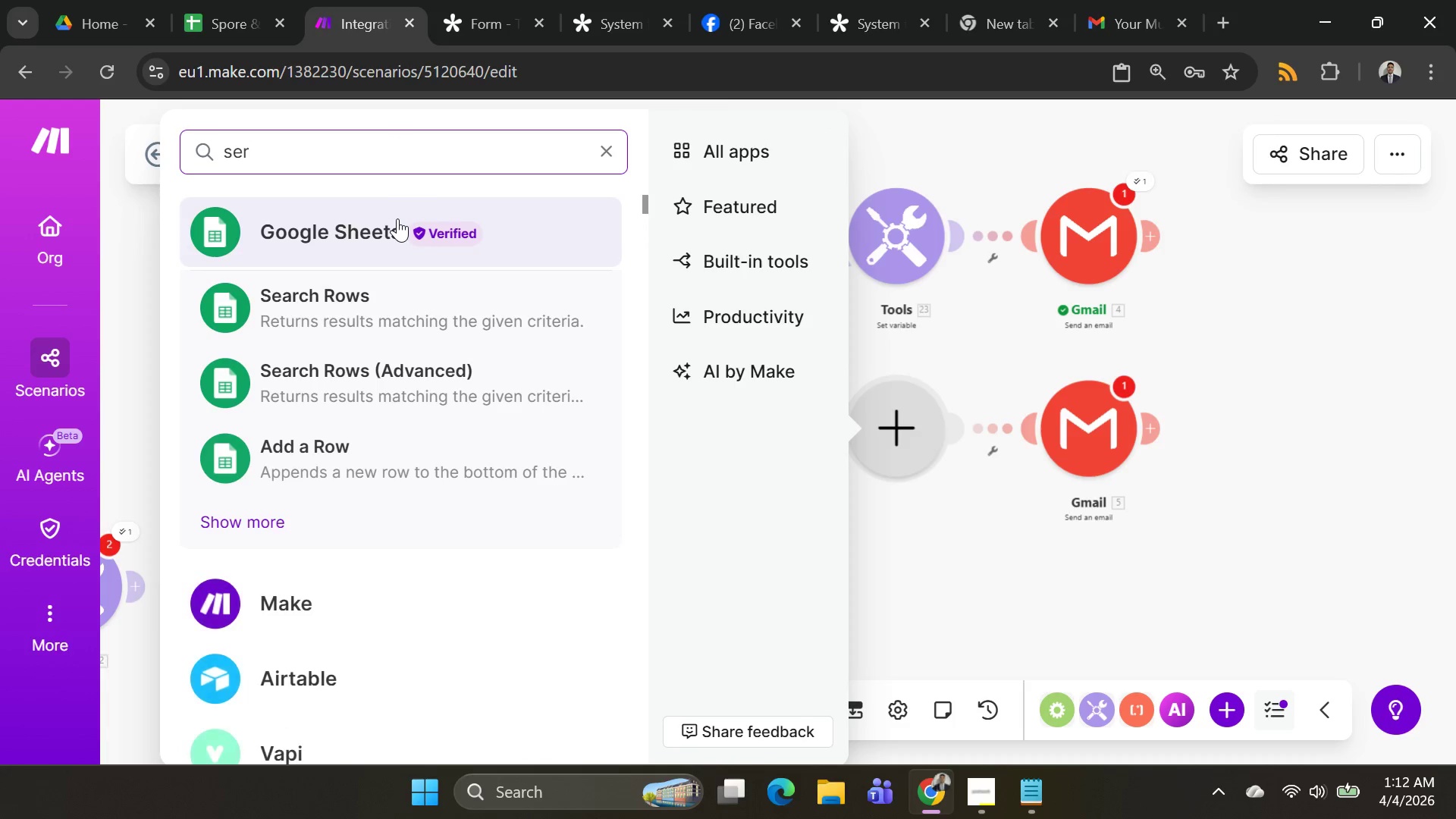 
key(Backspace)
 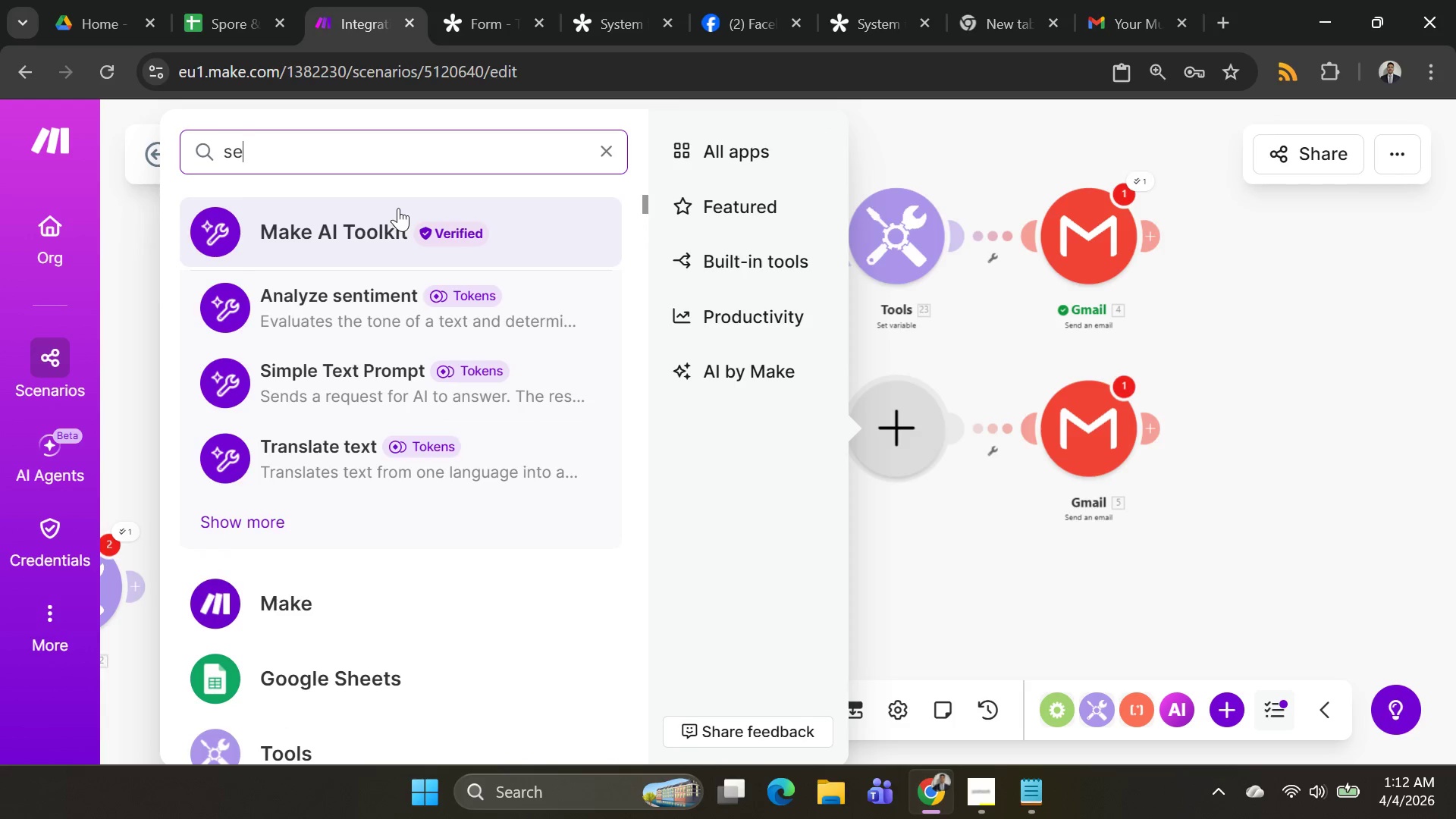 
key(T)
 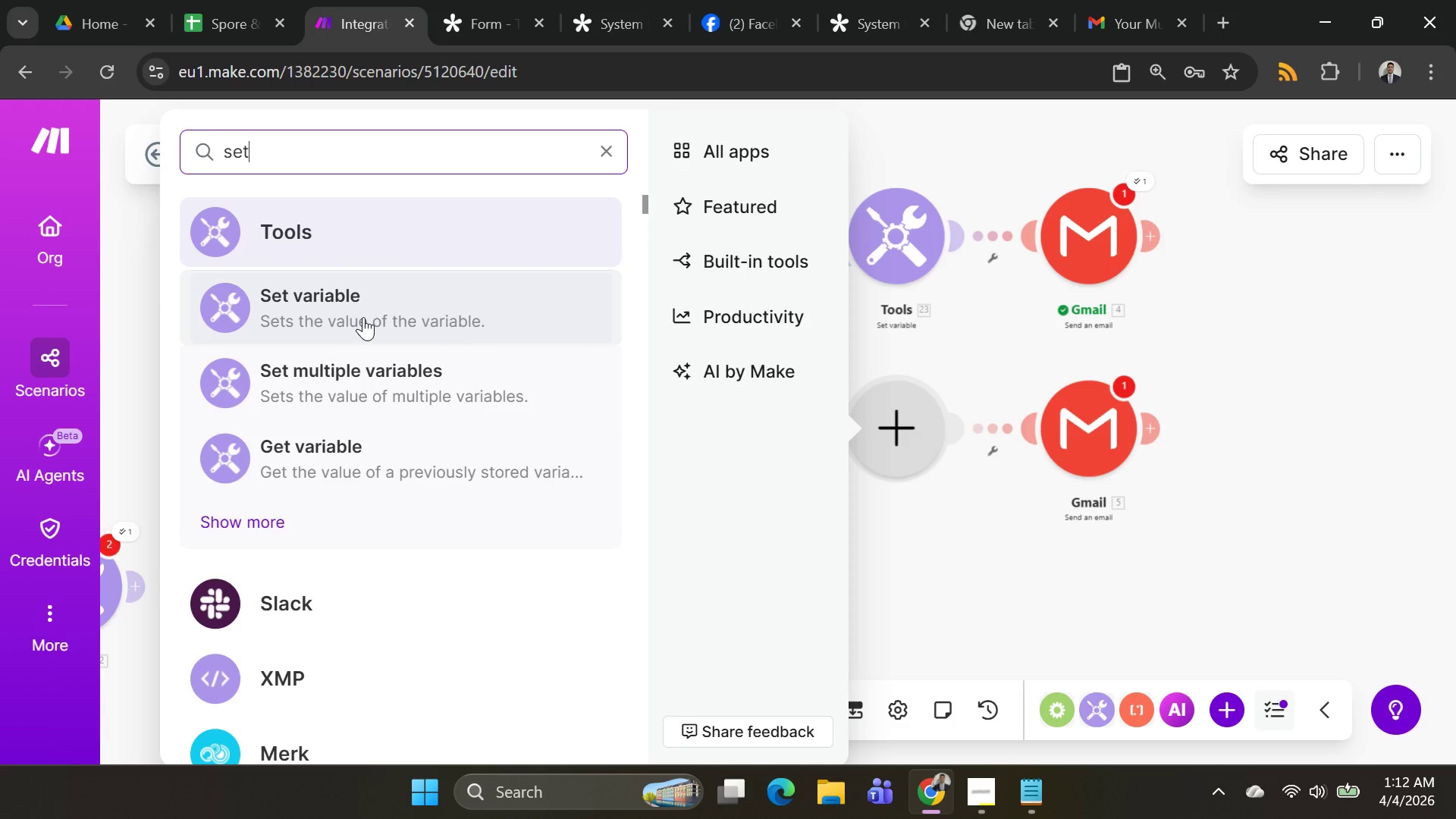 
left_click([363, 317])
 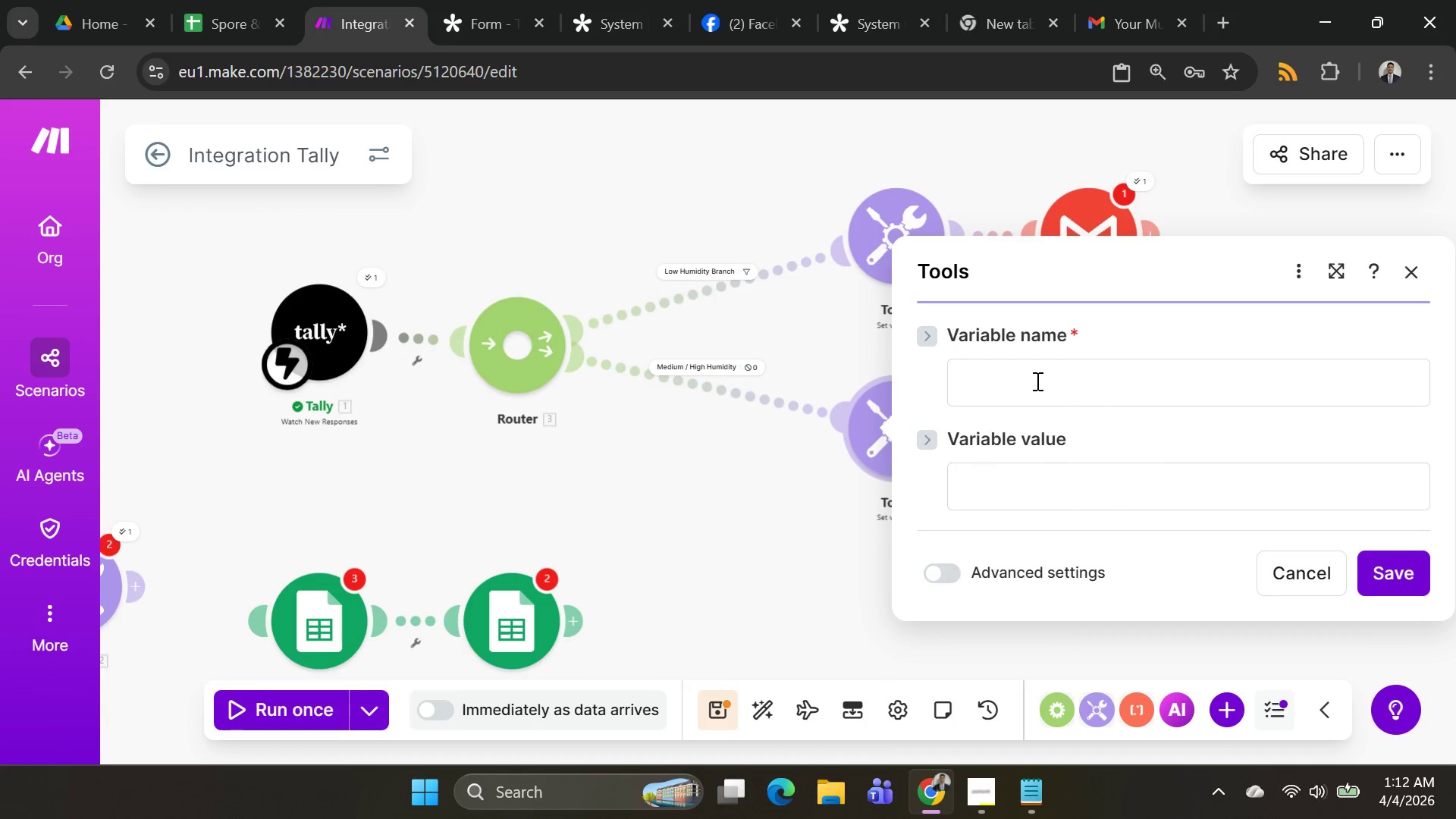 
left_click([1036, 381])
 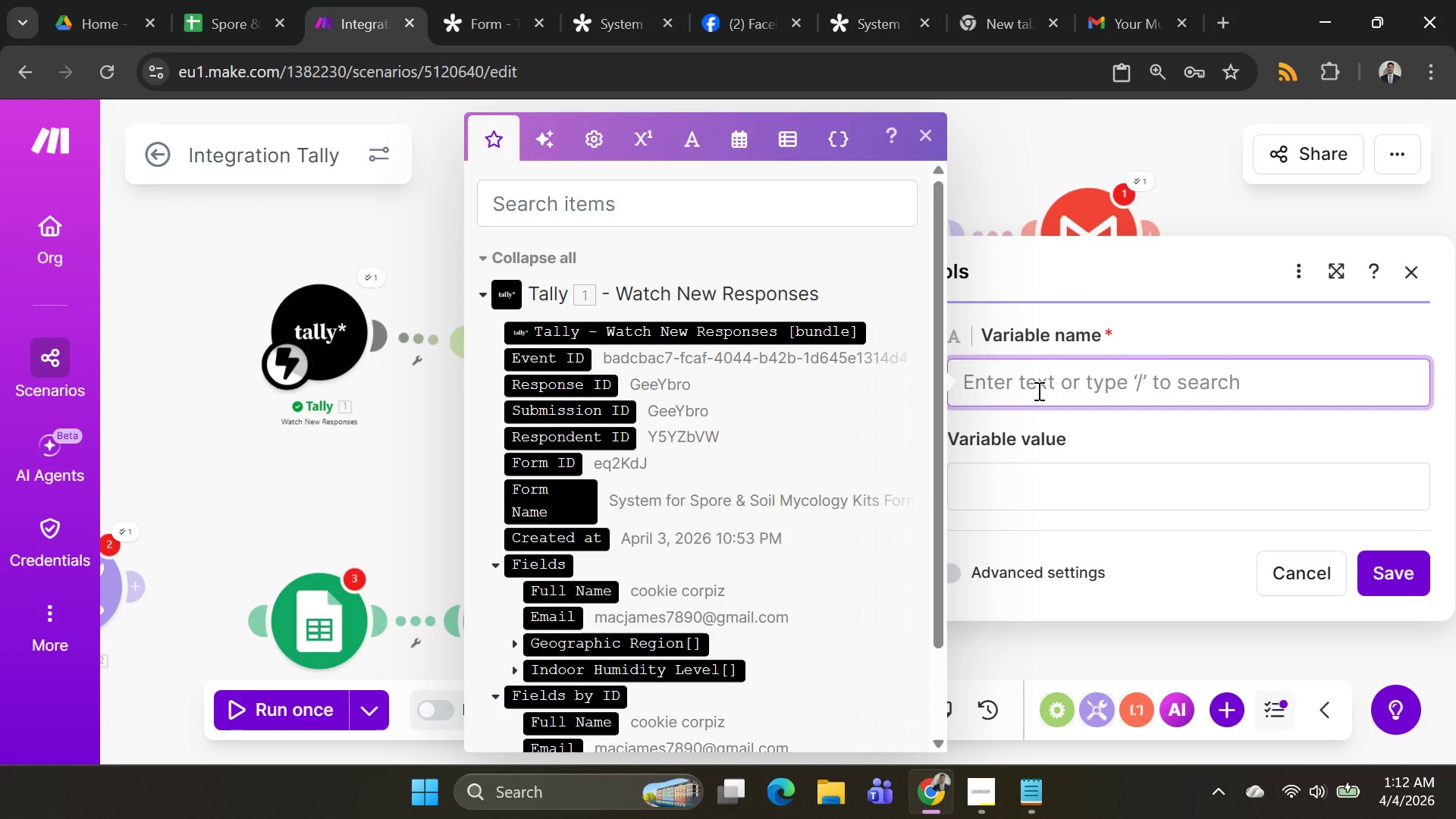 
type(HIg==)
key(Backspace)
key(Backspace)
key(Backspace)
key(Backspace)
type(ih)
key(Backspace)
type(gh and)
key(Backspace)
key(Backspace)
key(Backspace)
type(/)
 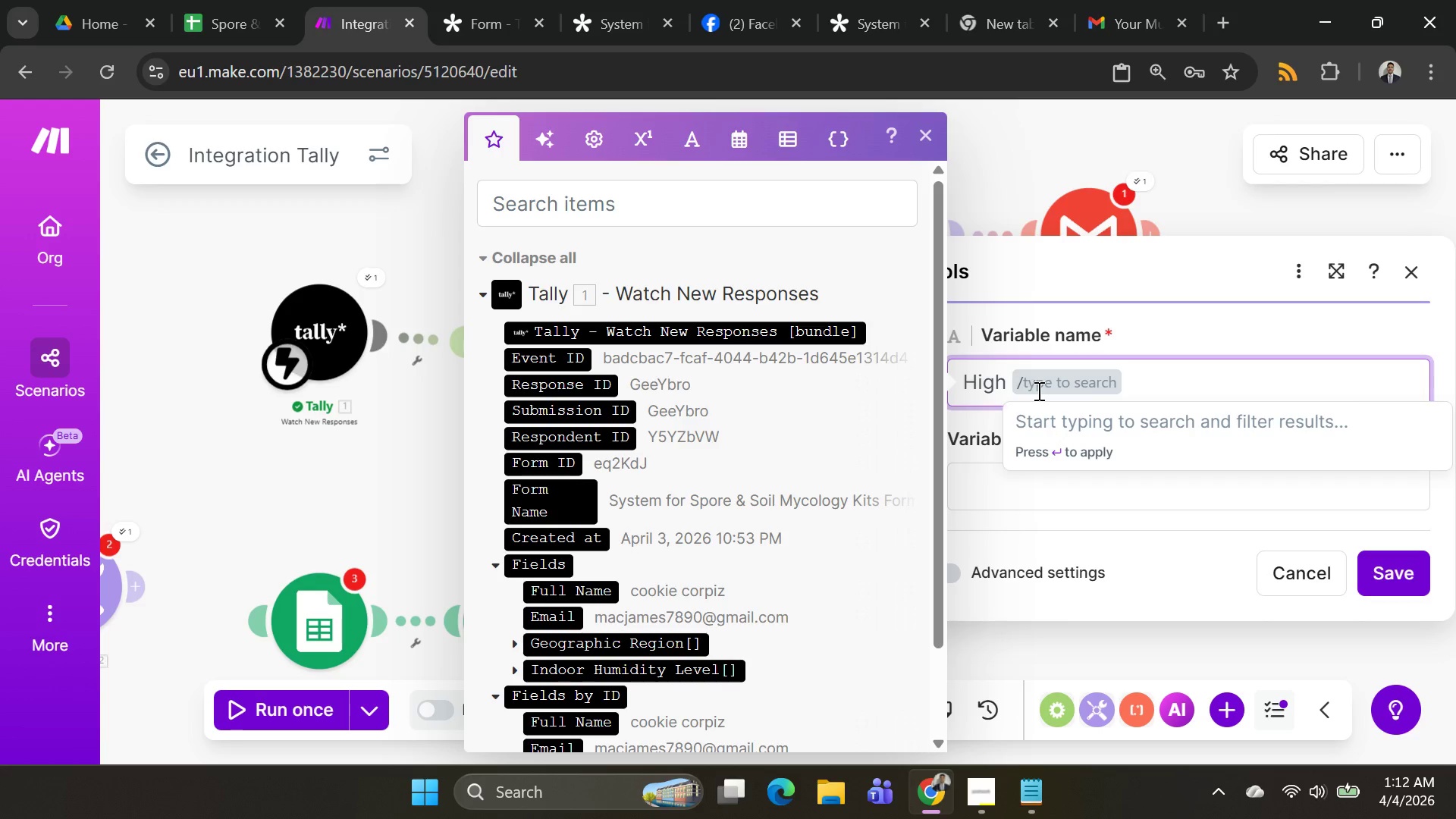 
type( me)
key(Backspace)
key(Backspace)
type(me)
key(Backspace)
key(Backspace)
type(MEd)
key(Backspace)
key(Backspace)
type(edium soc)
key(Backspace)
key(Backspace)
key(Backspace)
key(Backspace)
type(_score)
 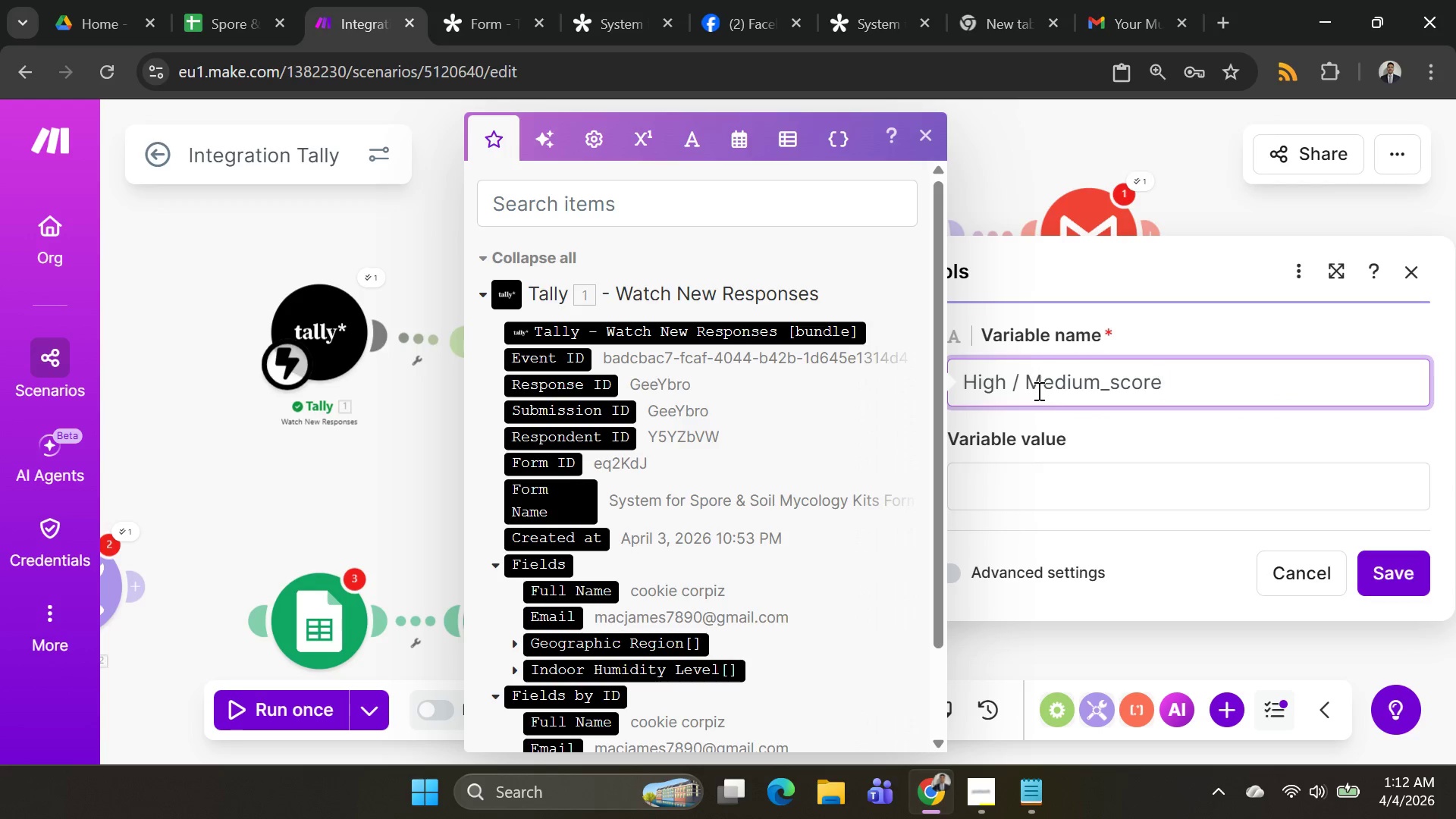 
left_click([968, 484])
 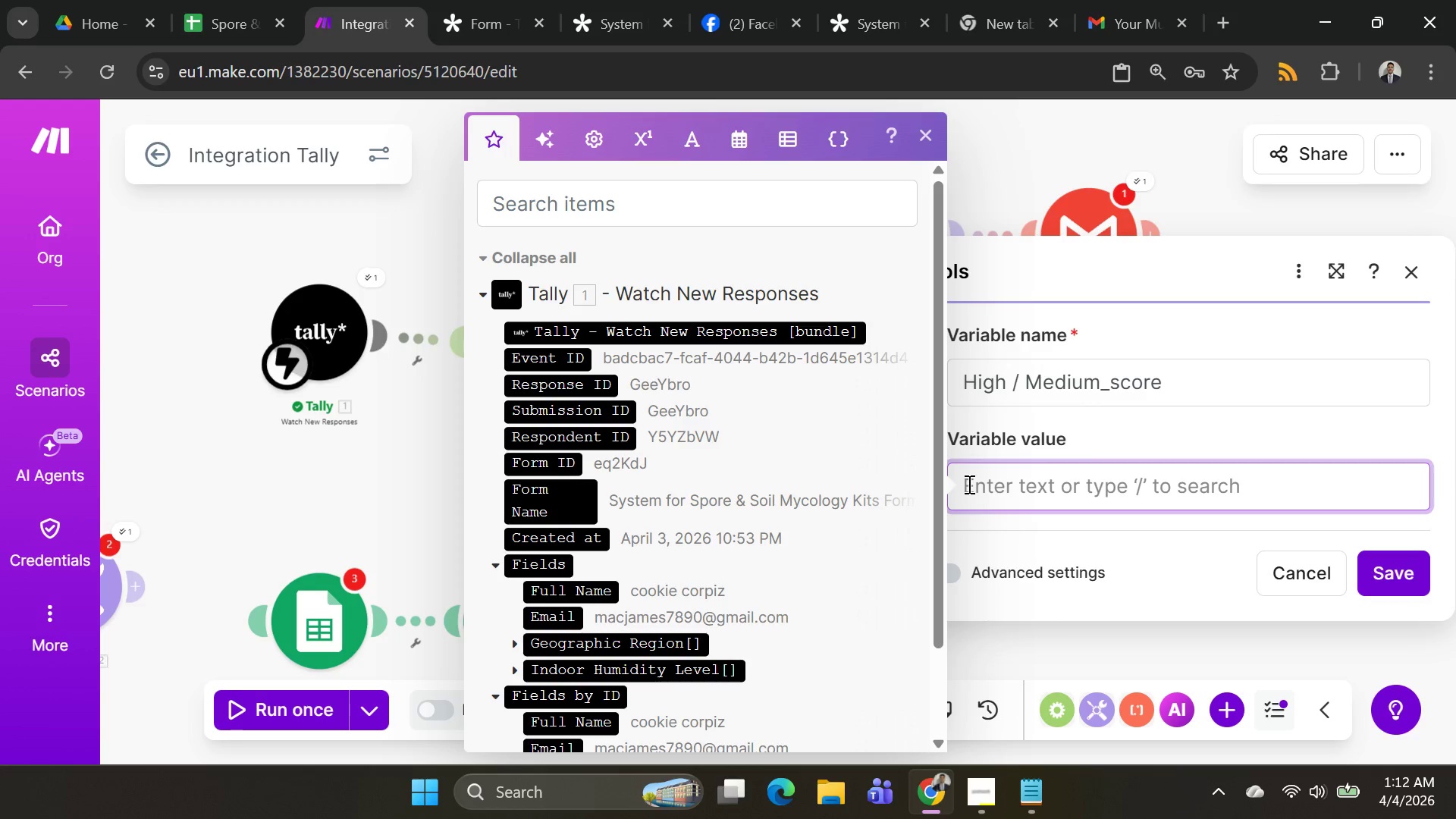 
type(95)
 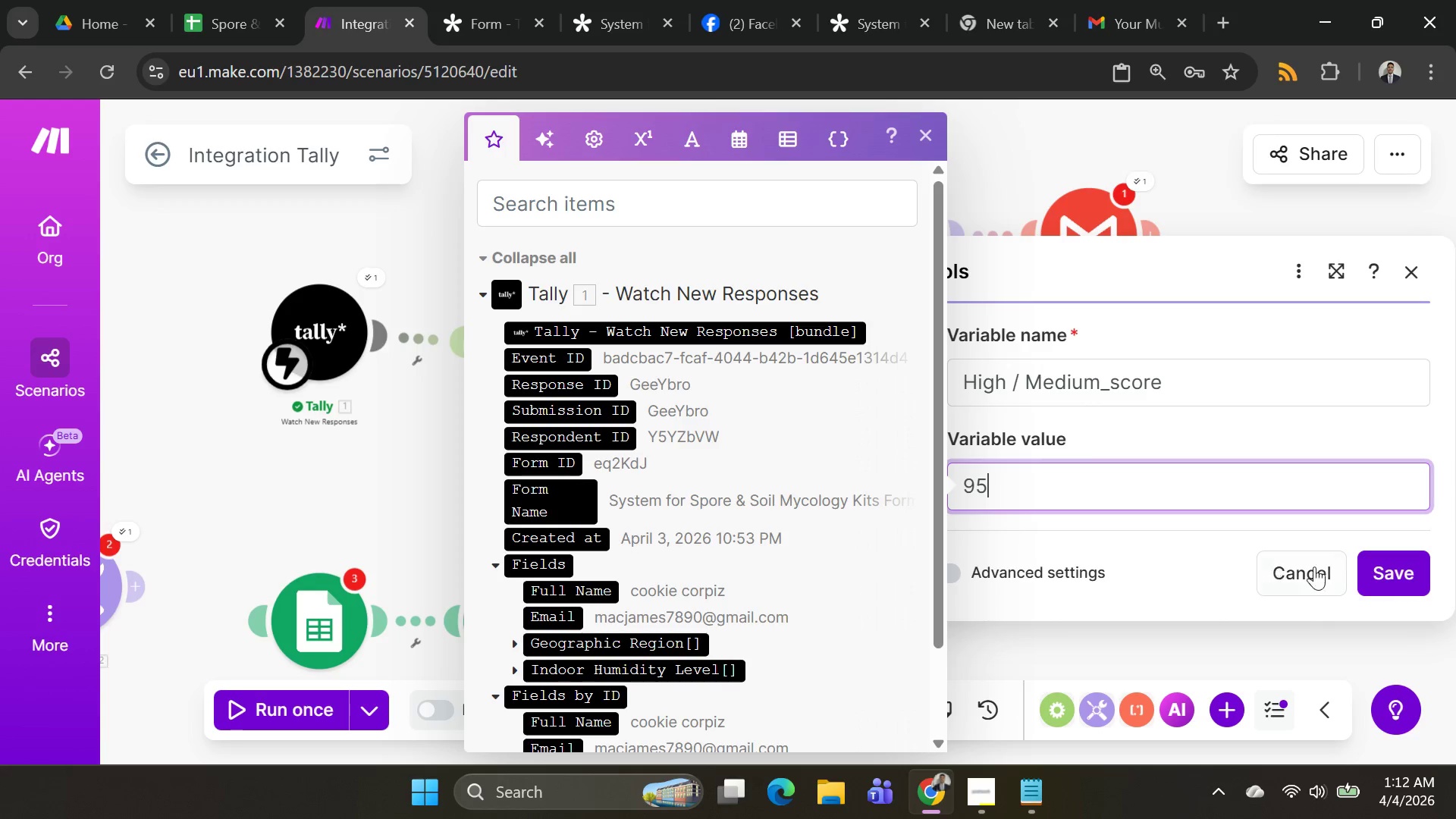 
left_click([1392, 570])
 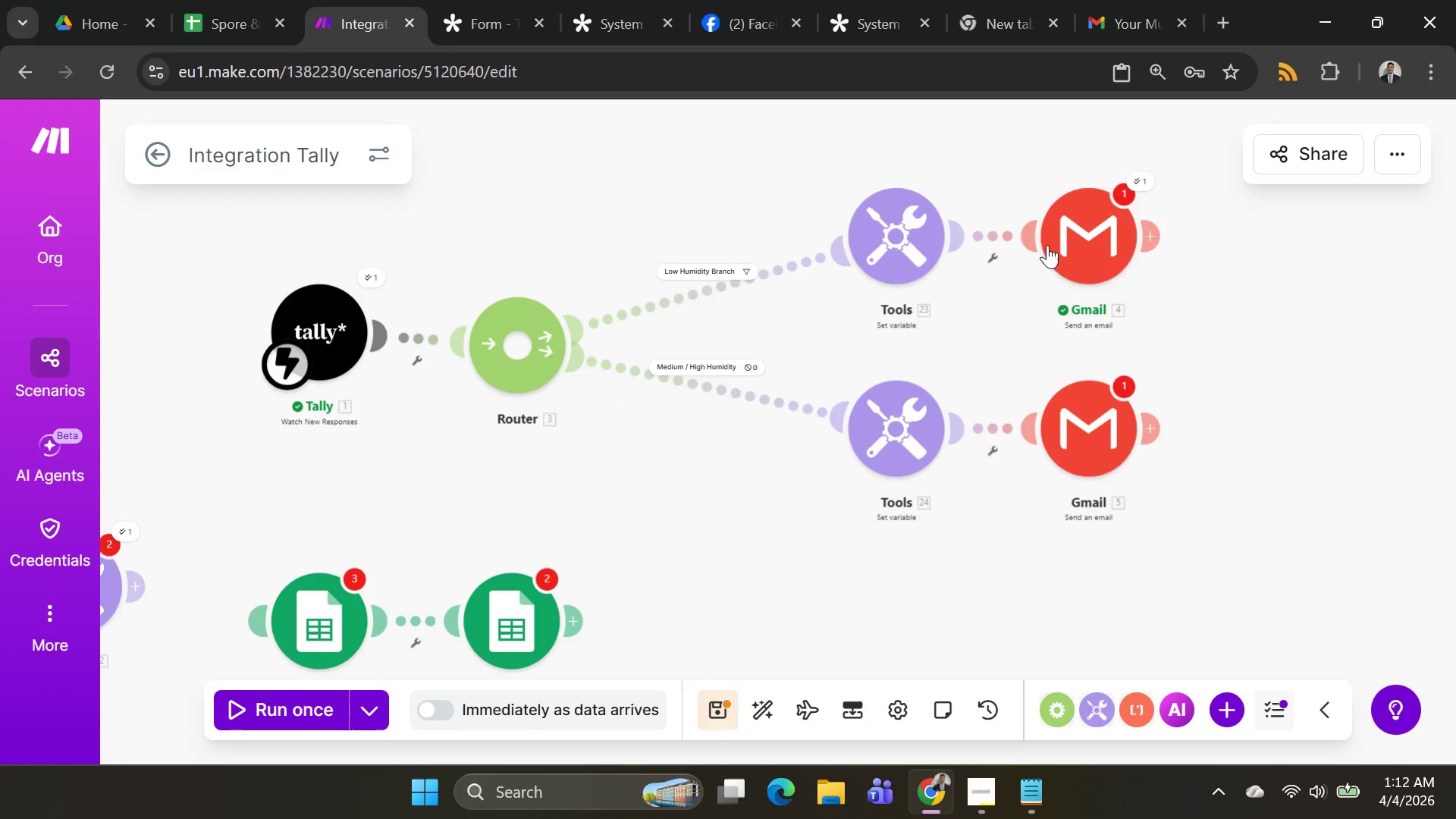 
left_click_drag(start_coordinate=[1098, 229], to_coordinate=[1126, 229])
 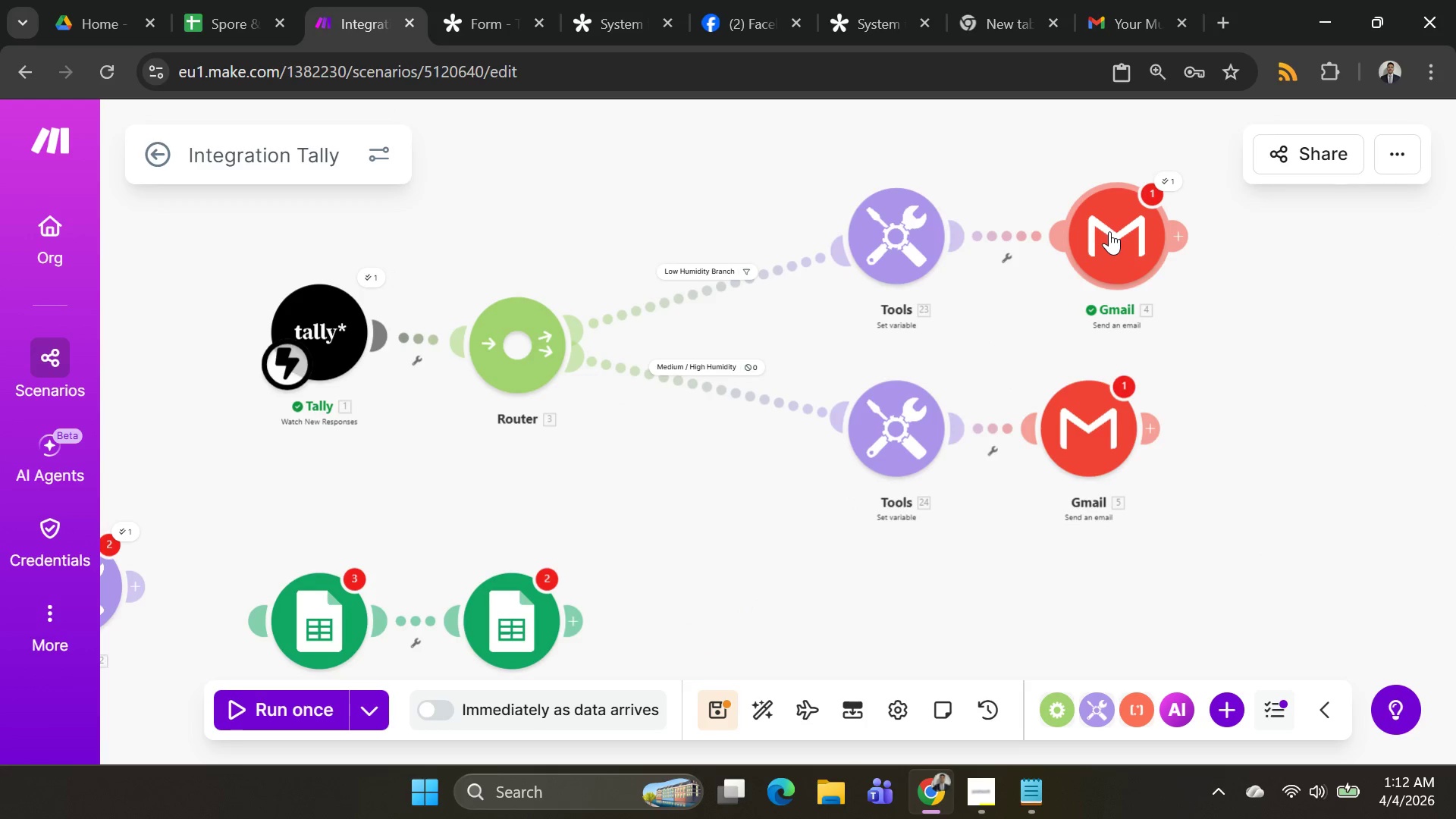 
left_click([1109, 231])
 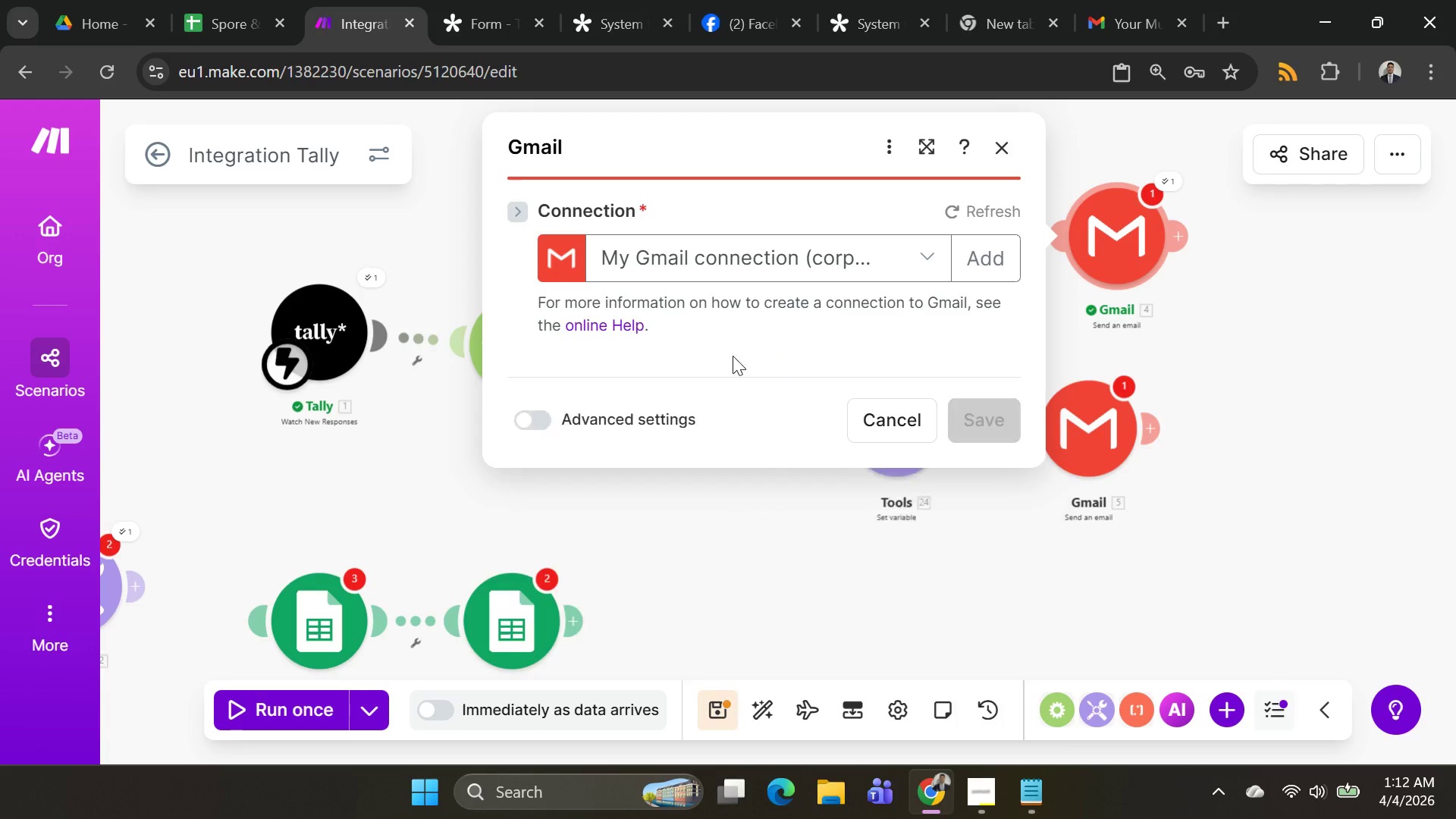 
scroll: coordinate [728, 447], scroll_direction: down, amount: 6.0
 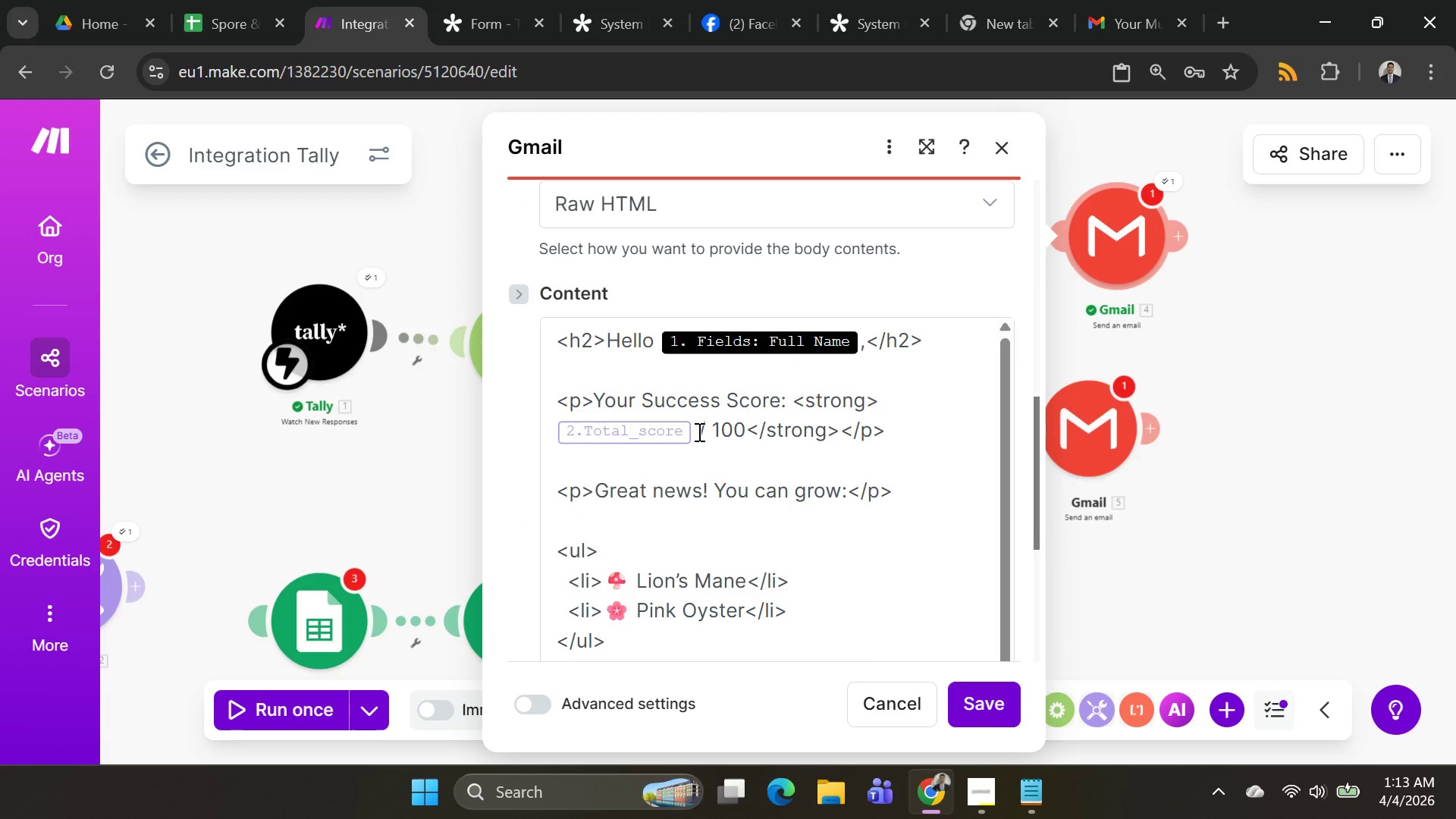 
left_click([698, 431])
 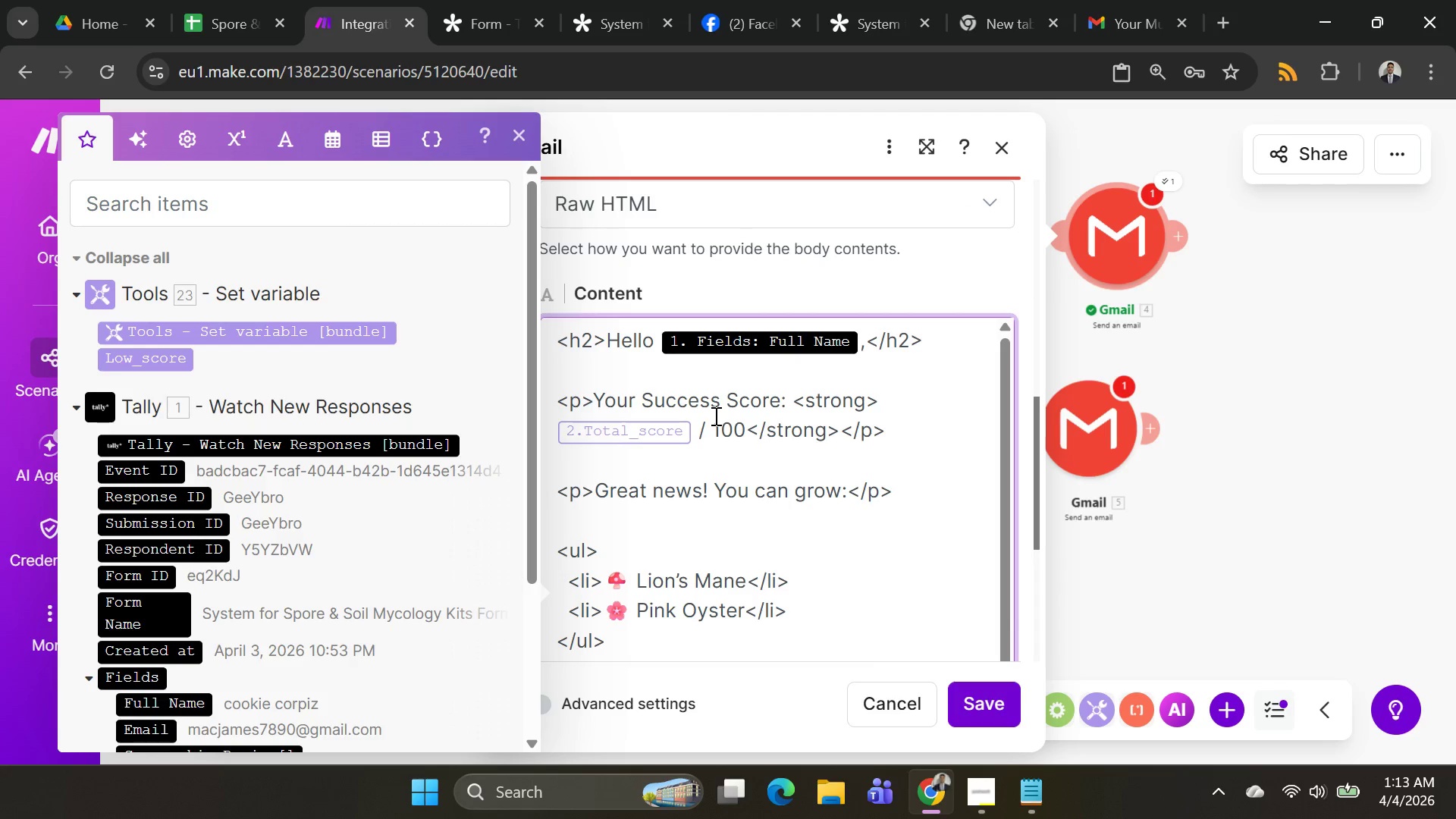 
key(Backspace)
 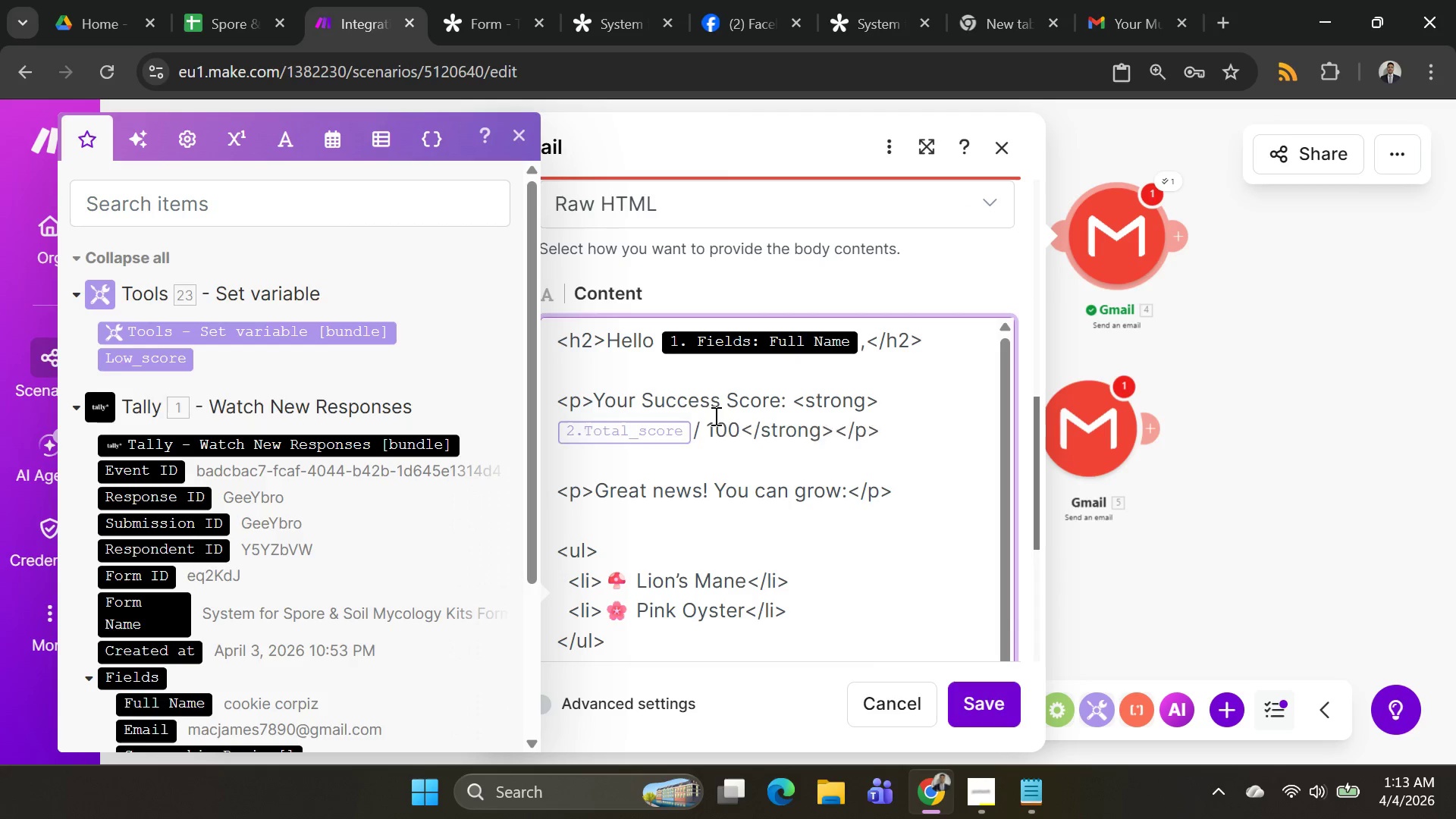 
key(Backspace)
 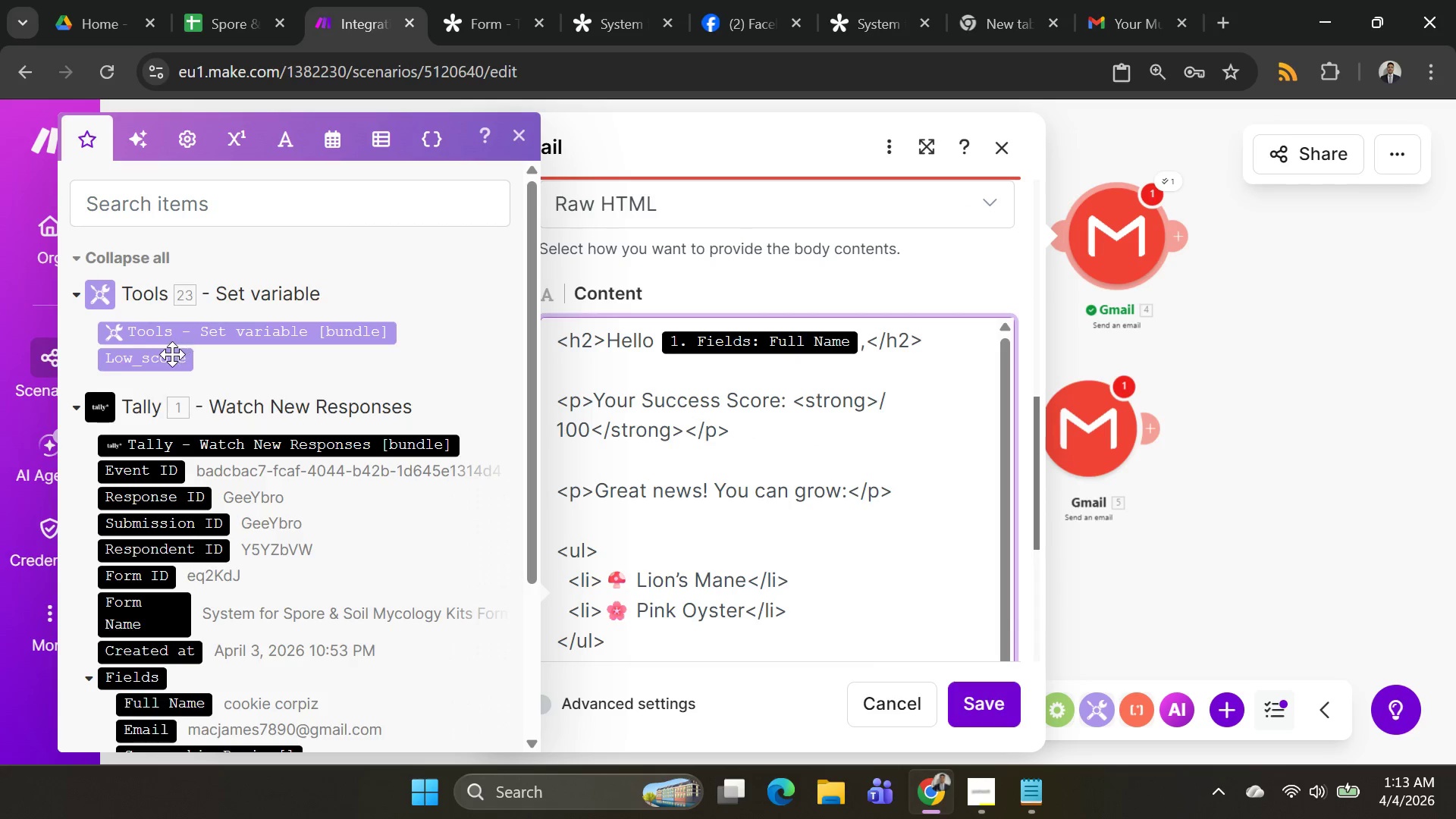 
left_click([167, 361])
 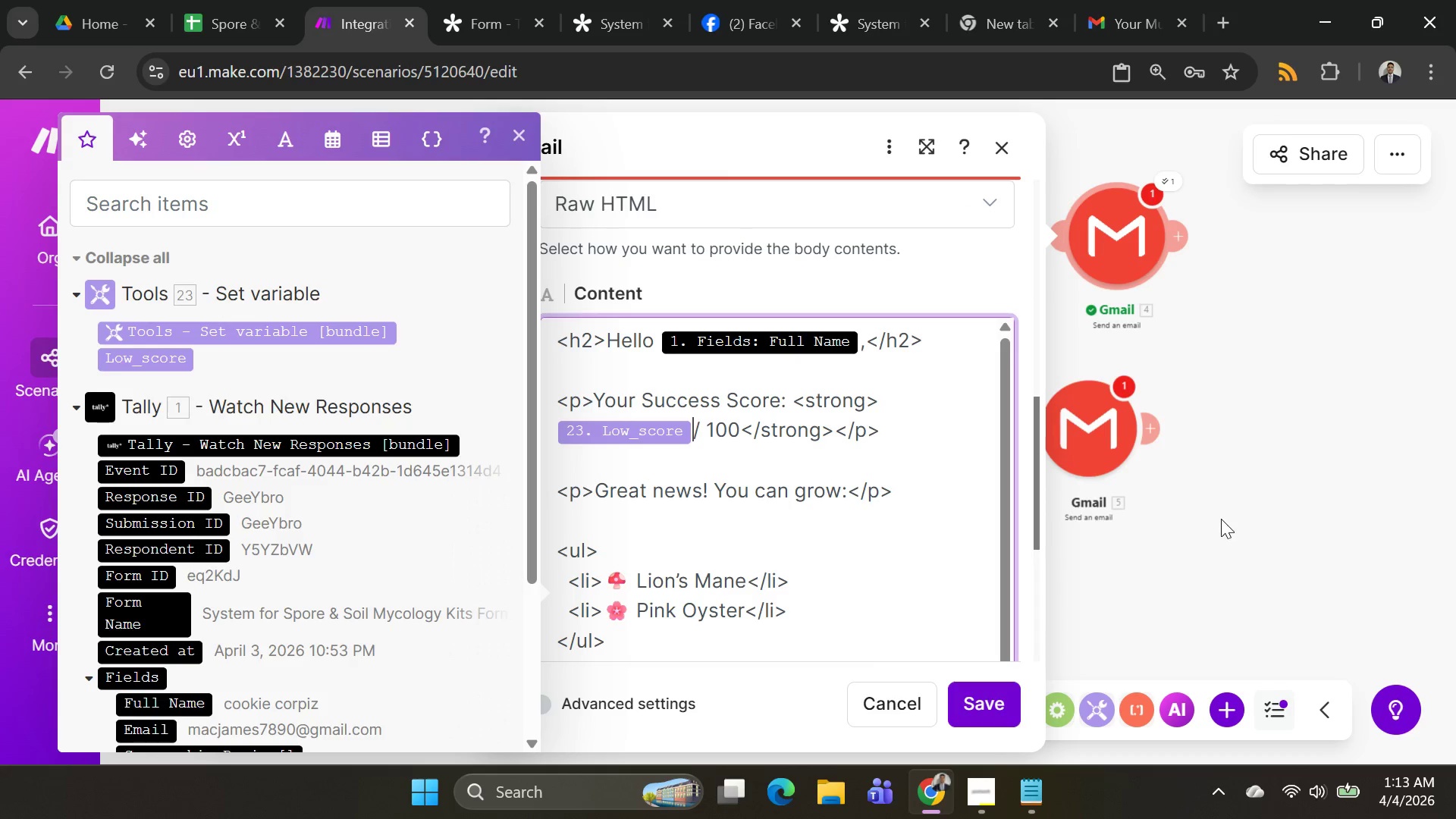 
left_click([1225, 494])
 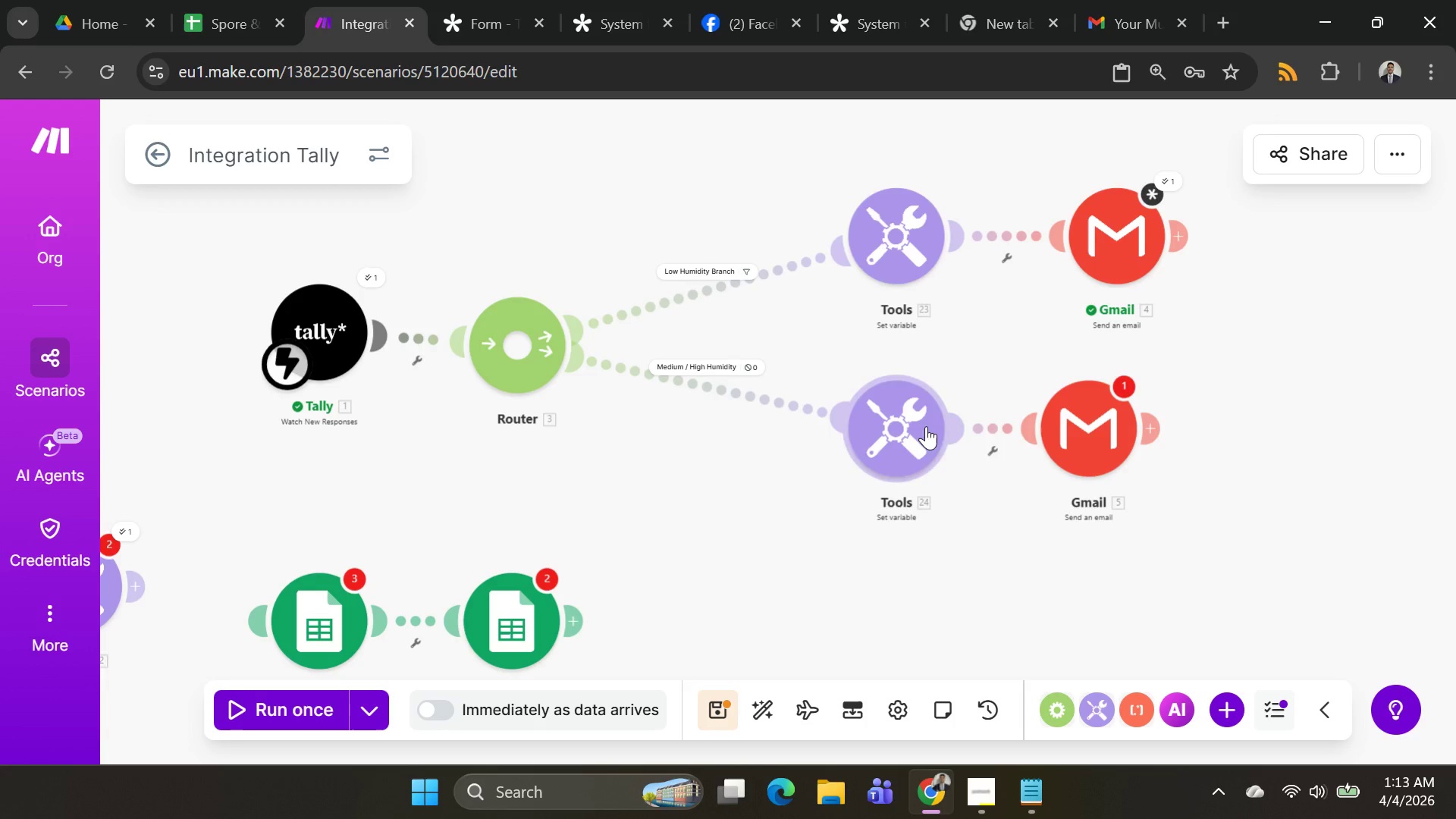 
left_click([1065, 424])
 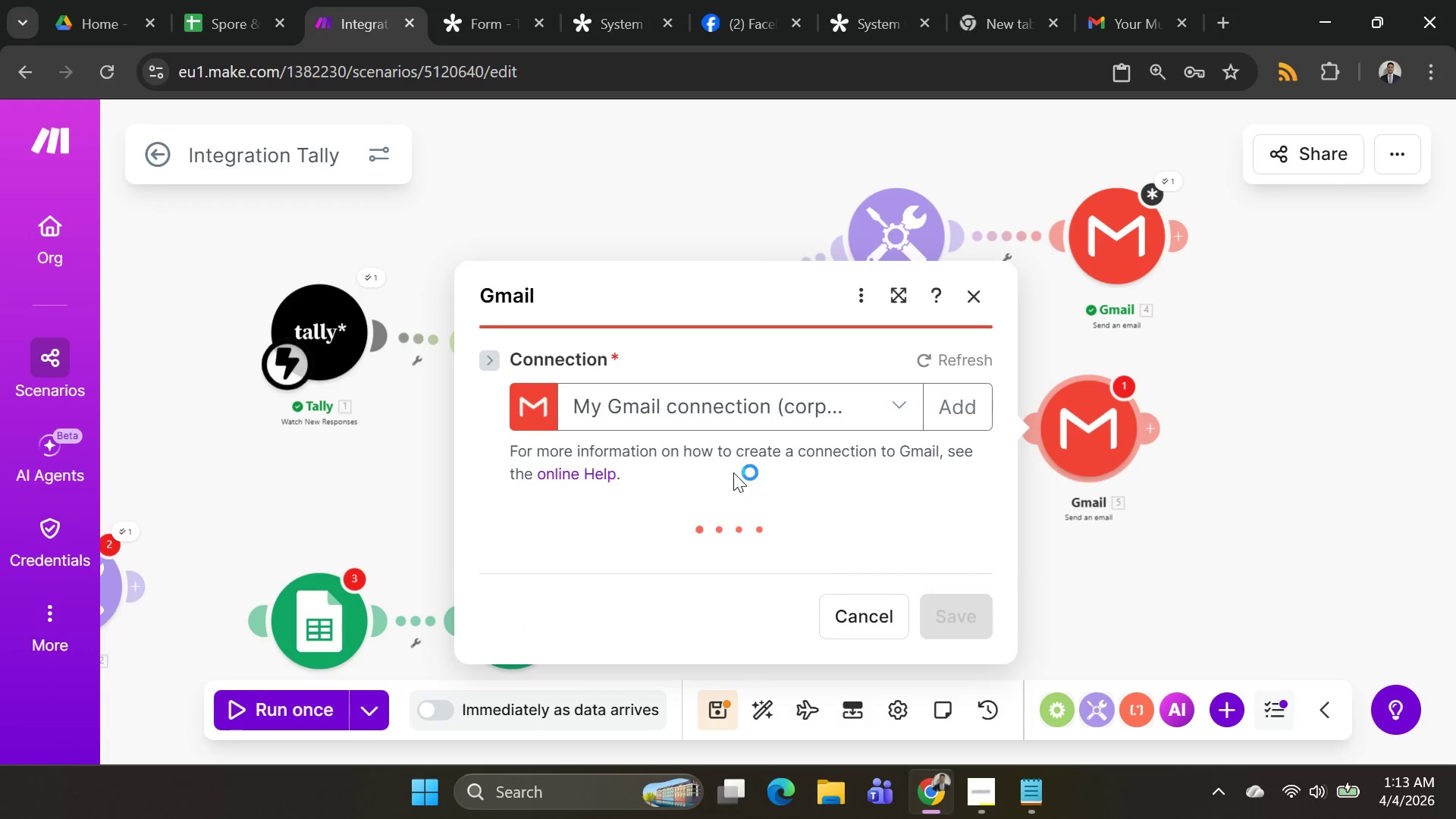 
scroll: coordinate [711, 520], scroll_direction: down, amount: 19.0
 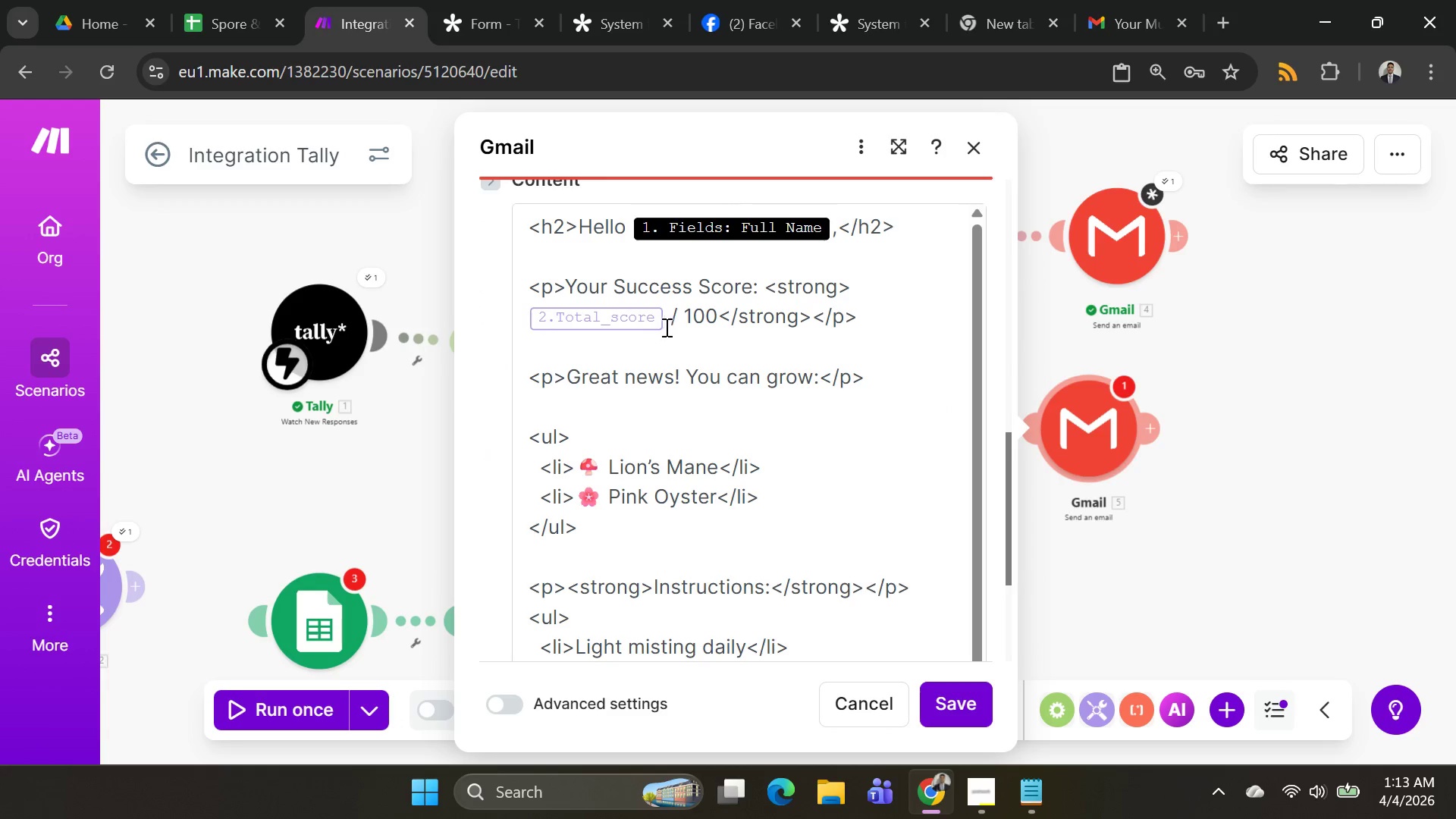 
left_click([668, 324])
 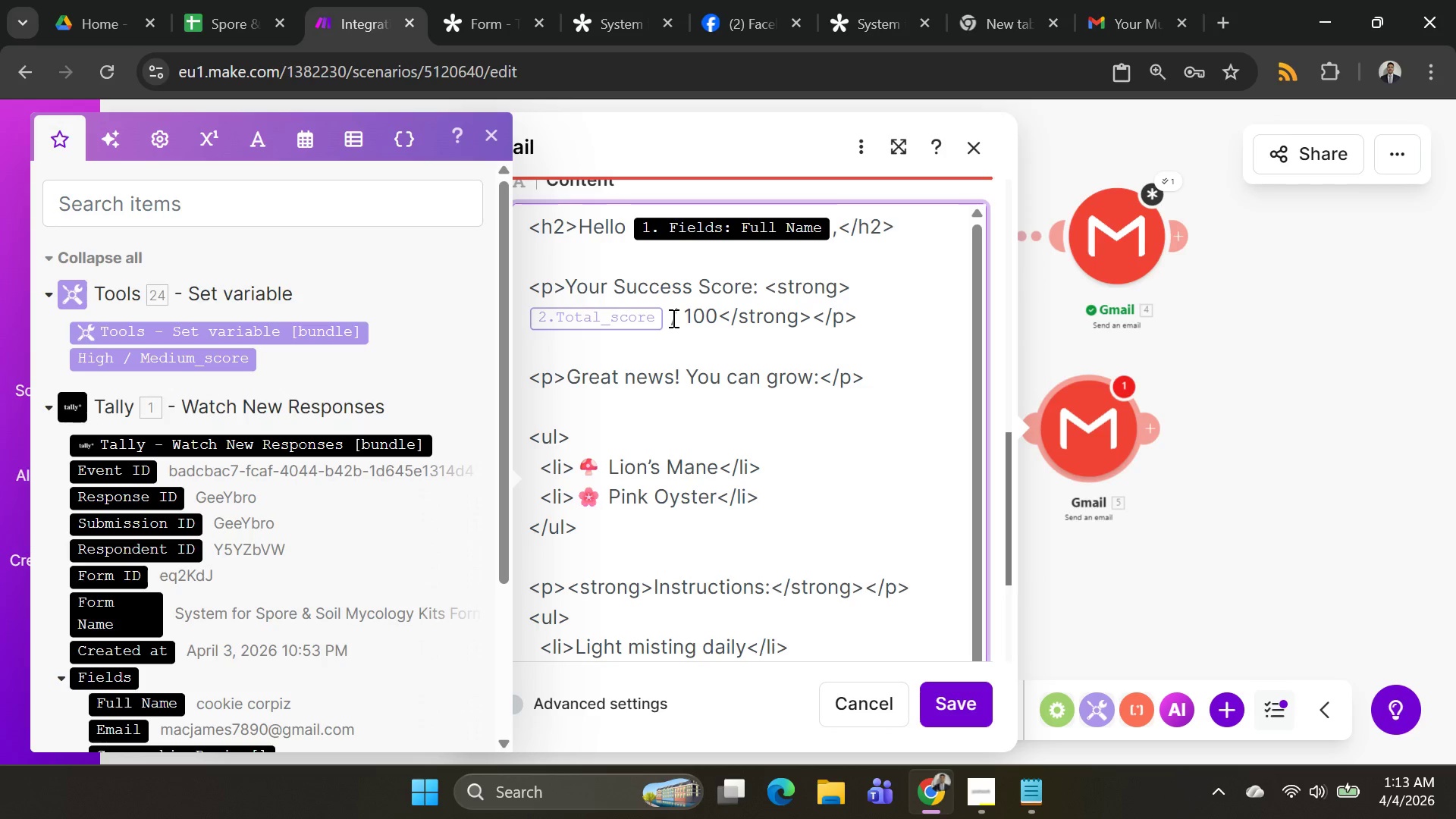 
key(Backspace)
 